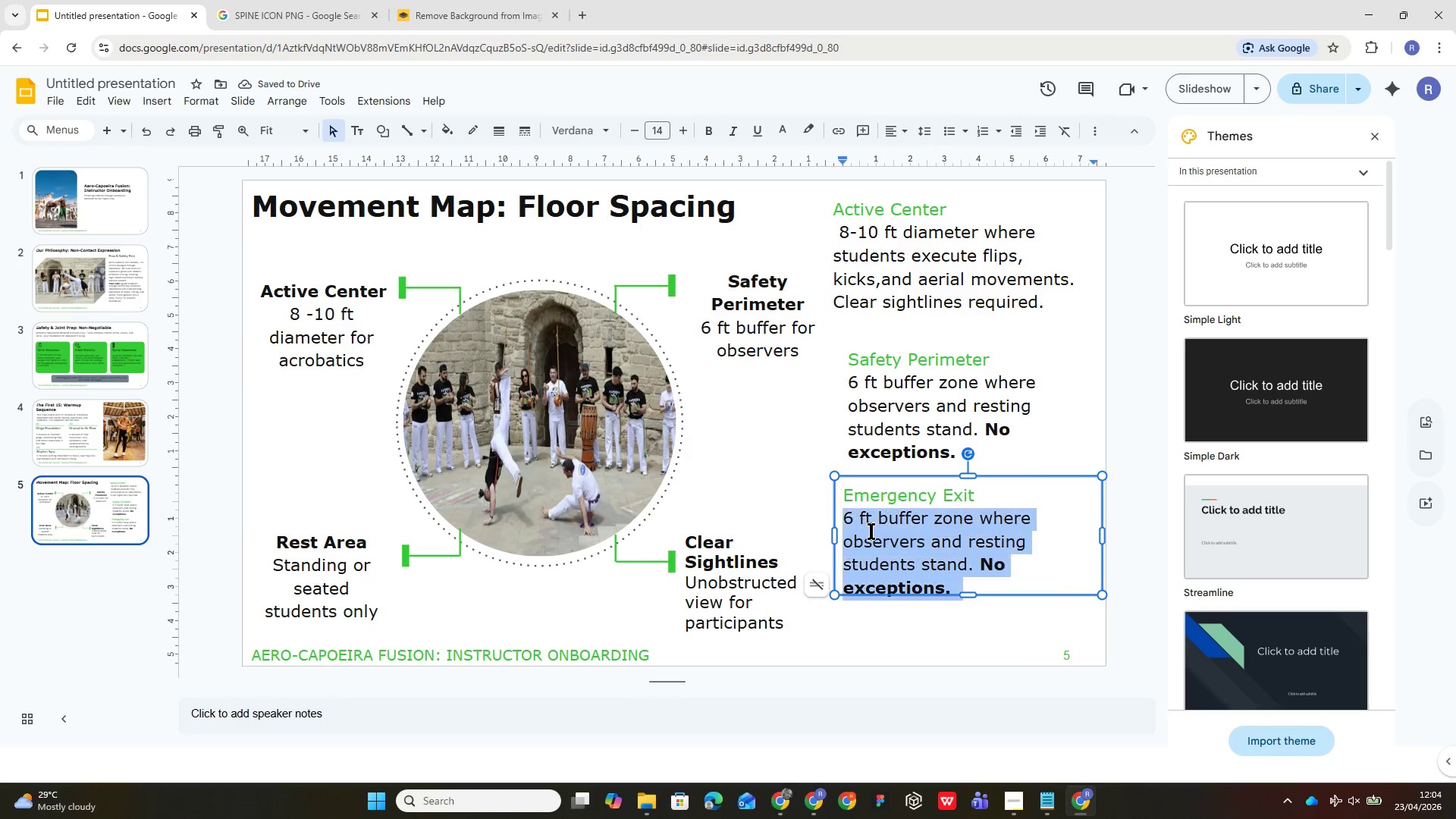 
triple_click([871, 531])
 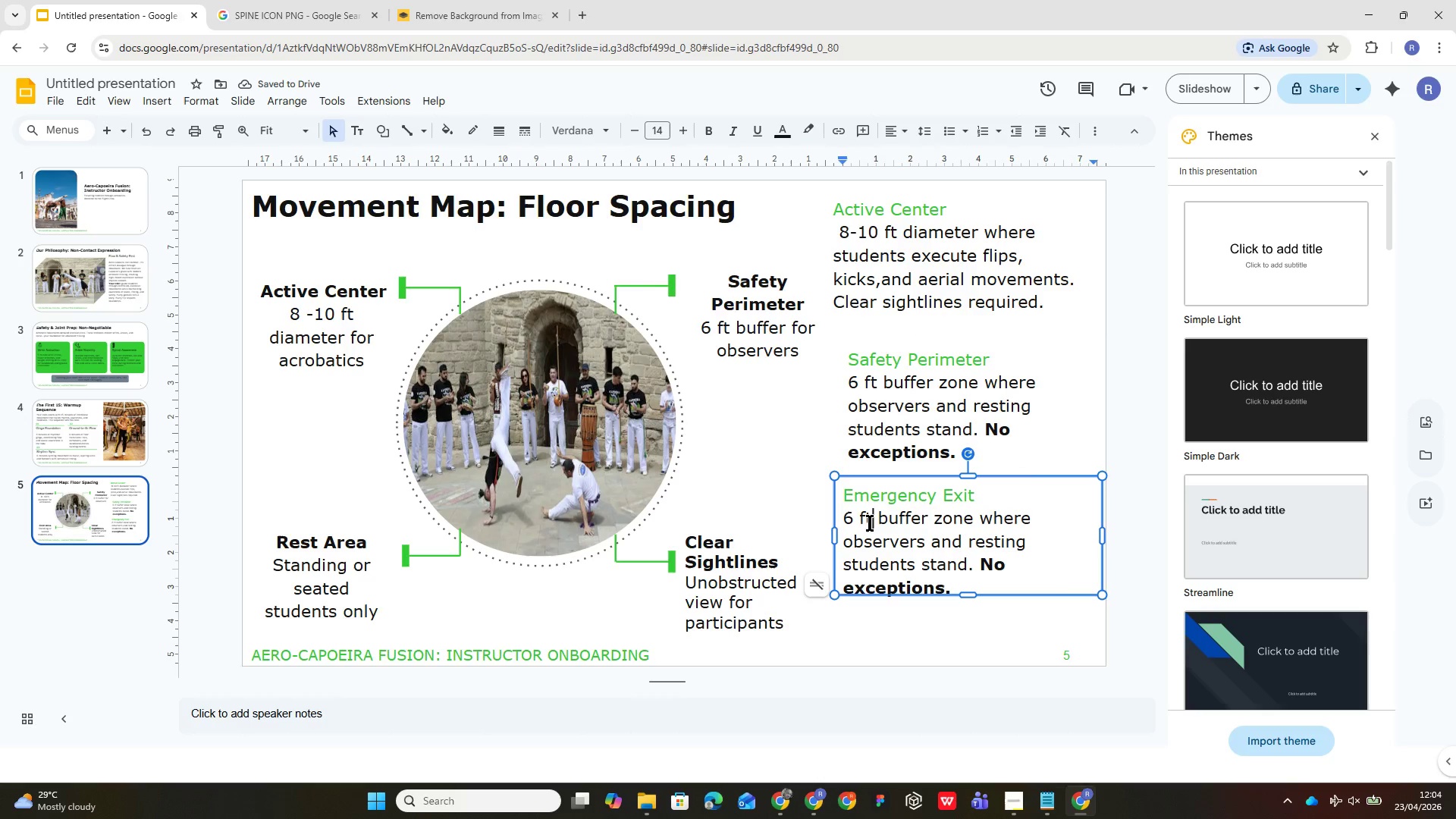 
triple_click([869, 522])
 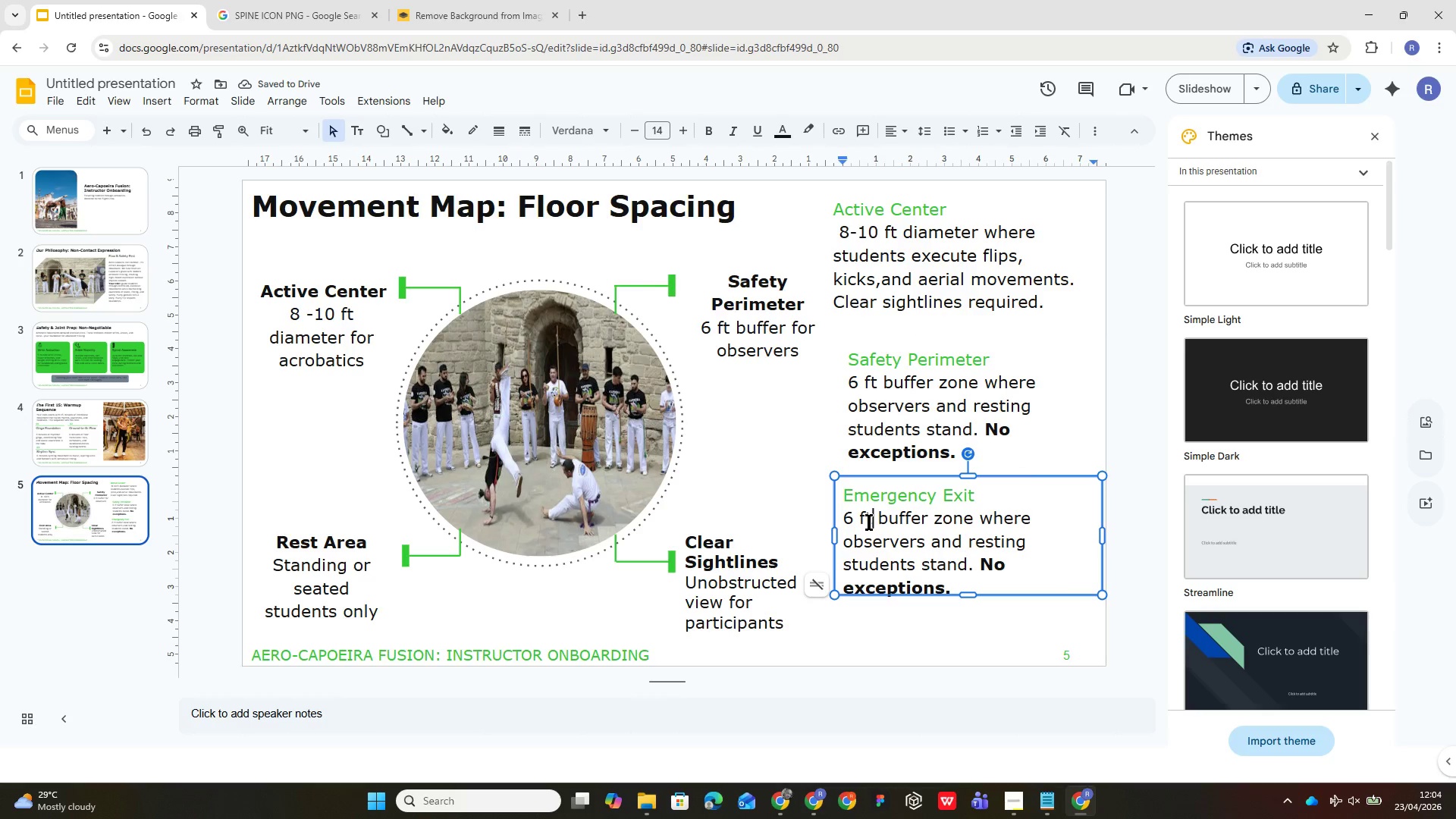 
triple_click([869, 522])
 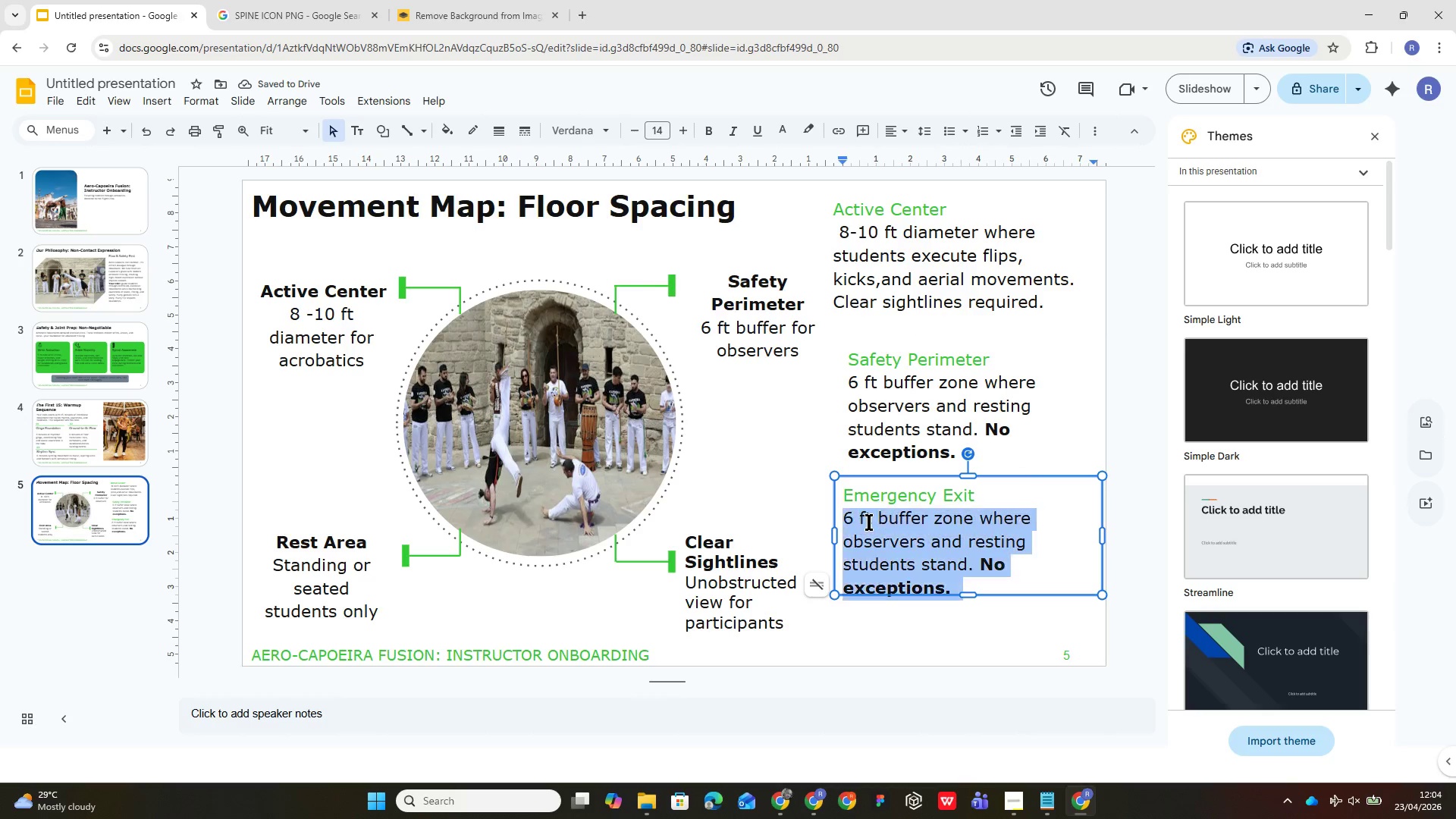 
triple_click([869, 522])
 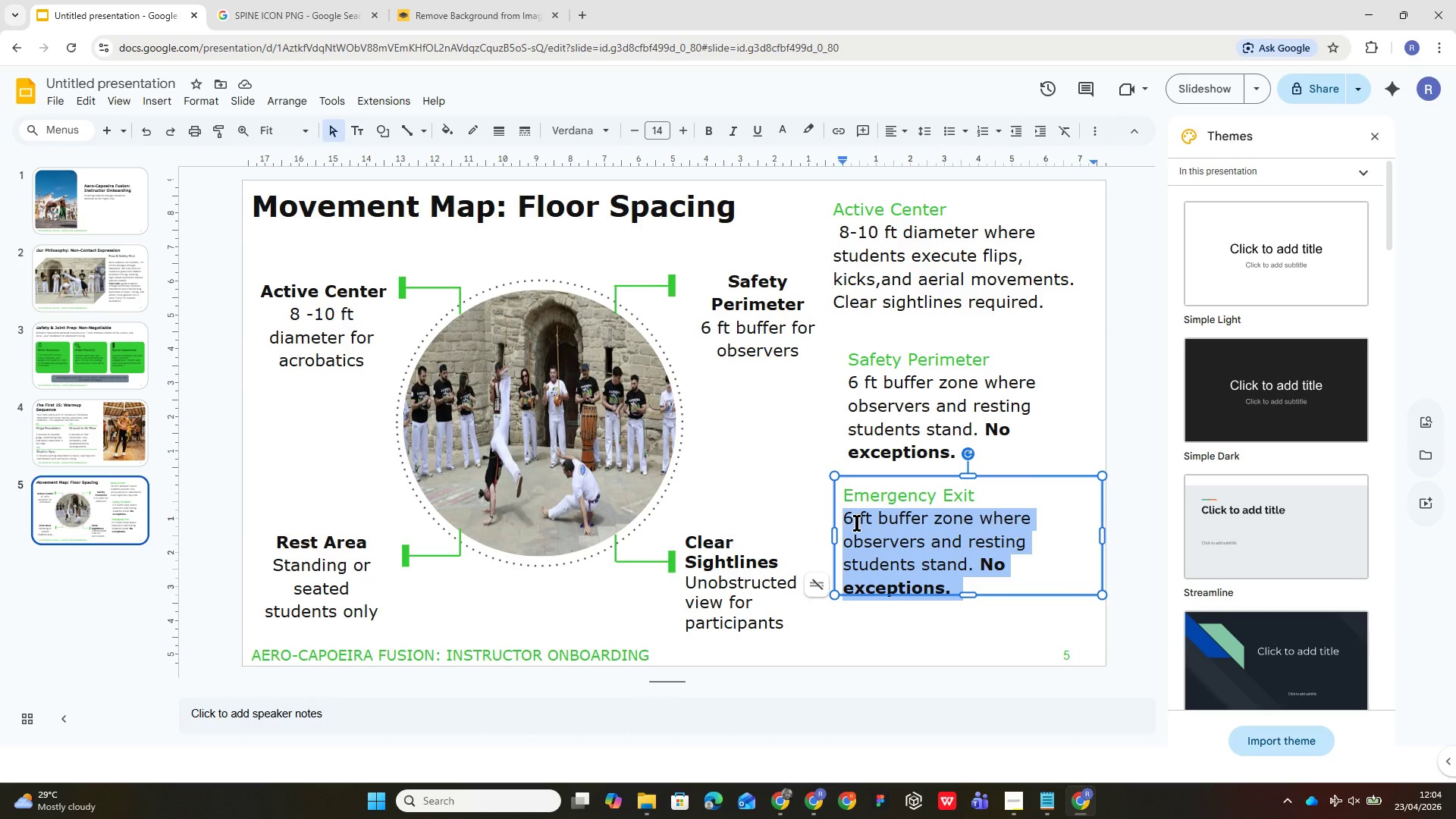 
type(One designated exit path always clear. )
 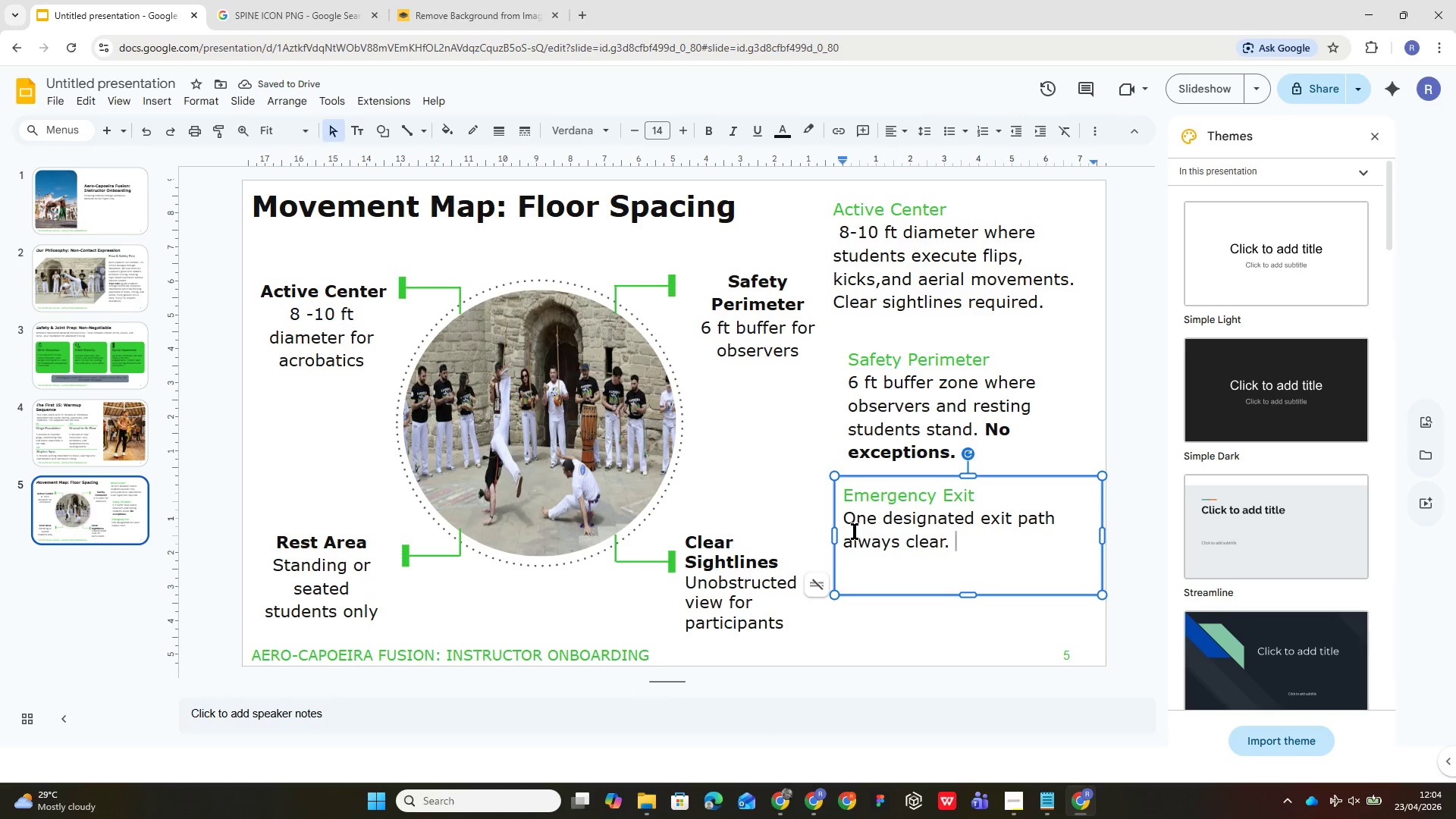 
type(Mark it visually before class starts.)
 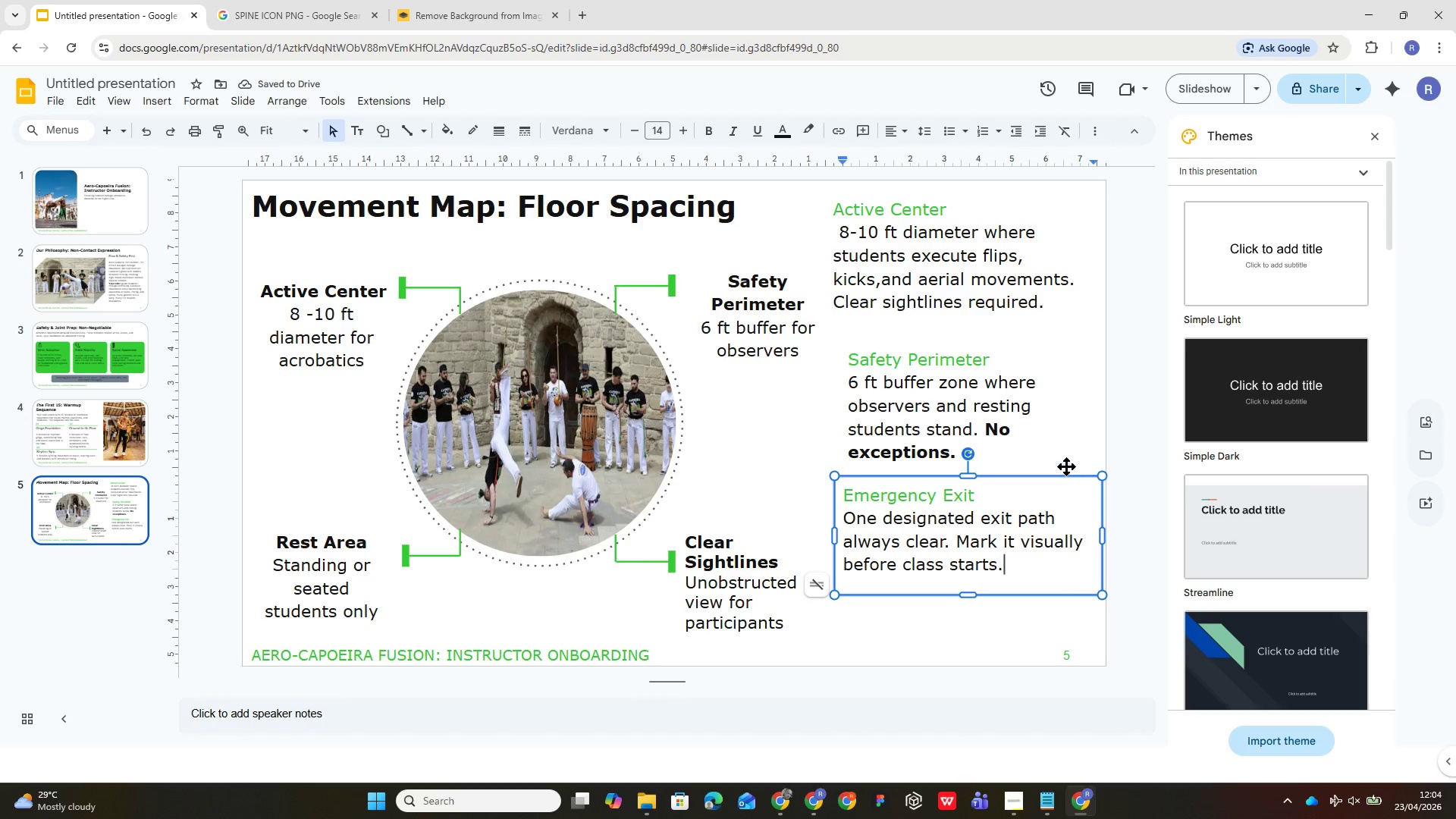 
wait(5.23)
 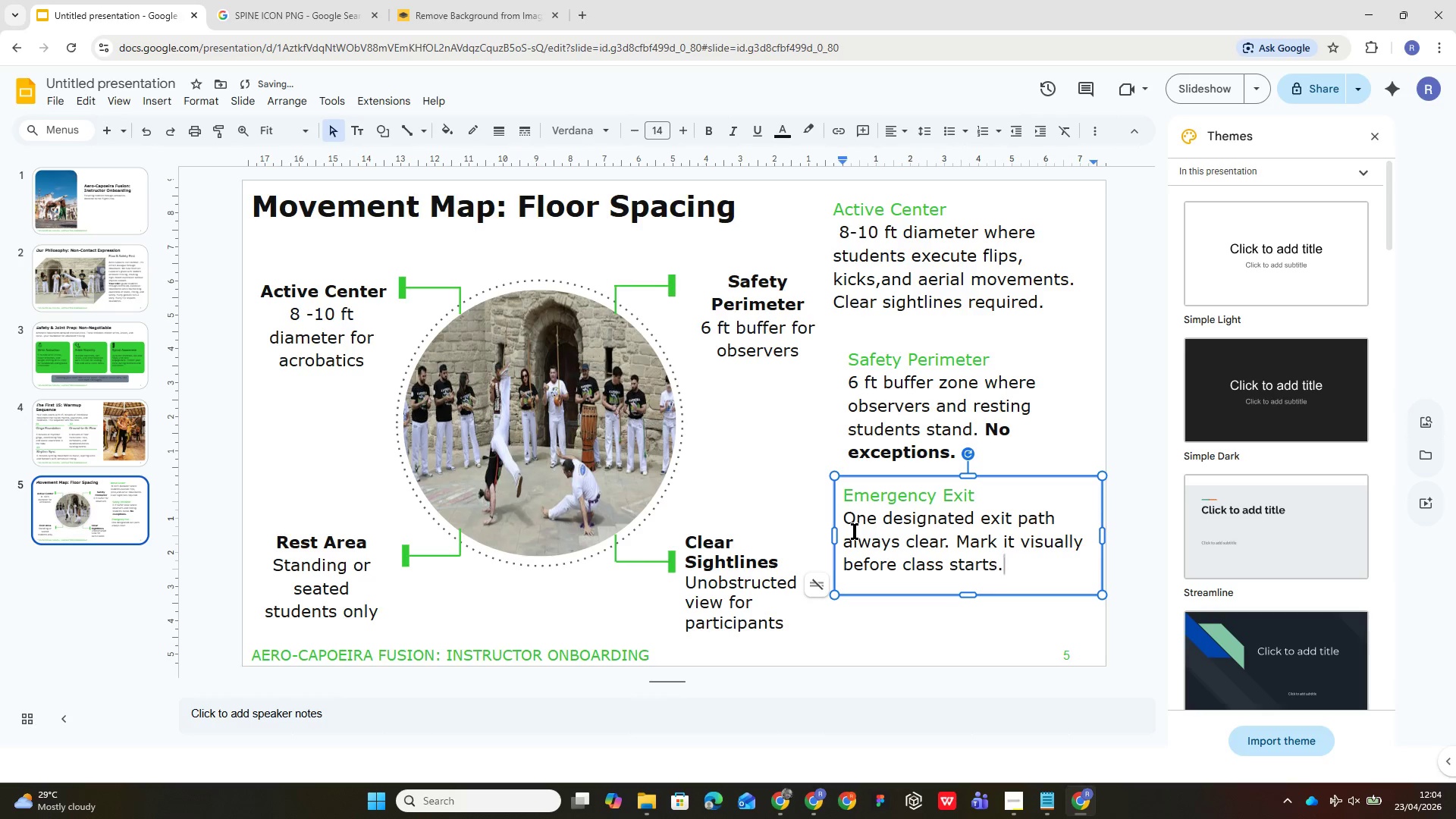 
left_click([1048, 491])
 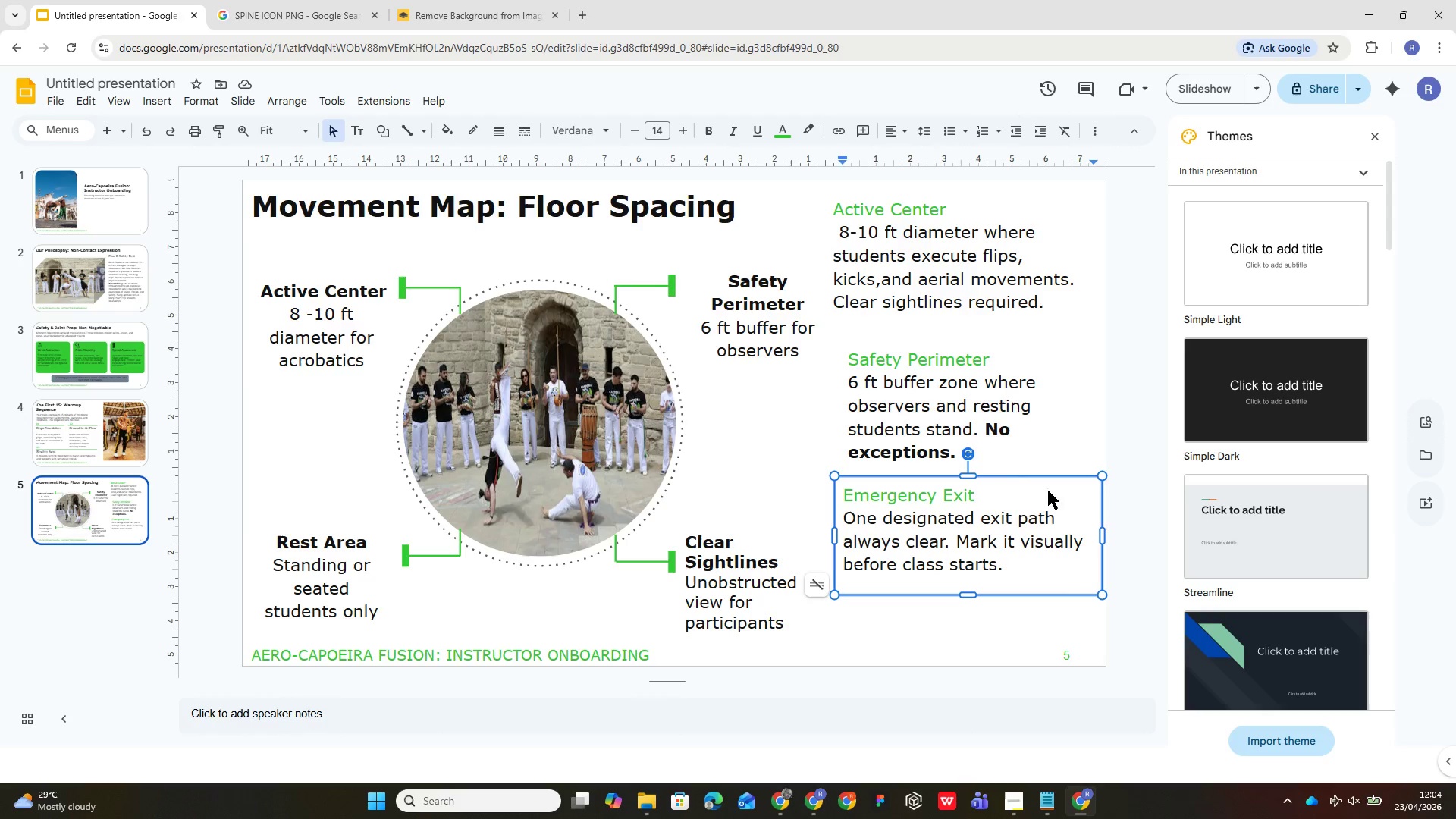 
key(Control+ControlLeft)
 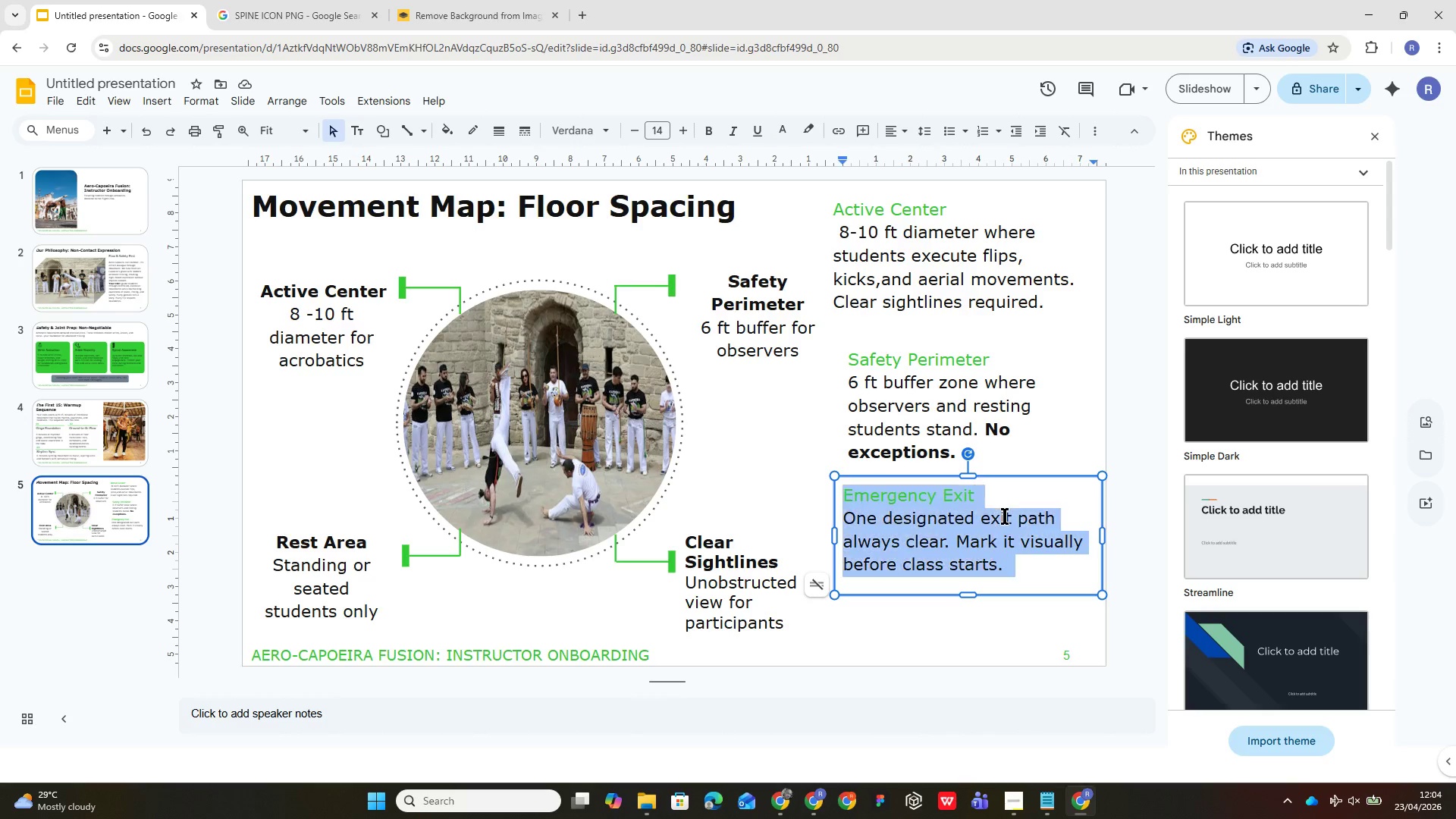 
key(Control+A)
 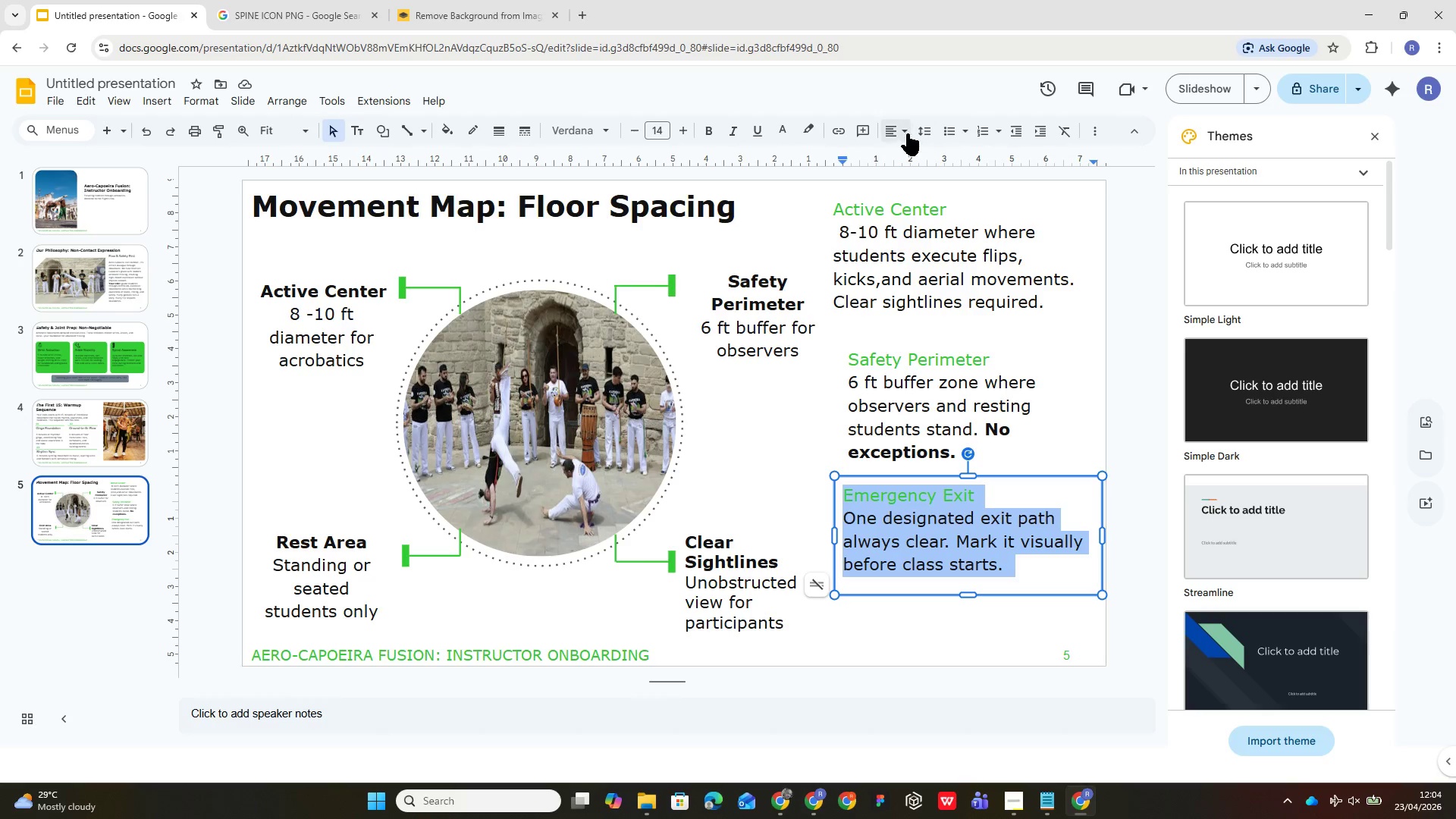 
left_click([923, 133])
 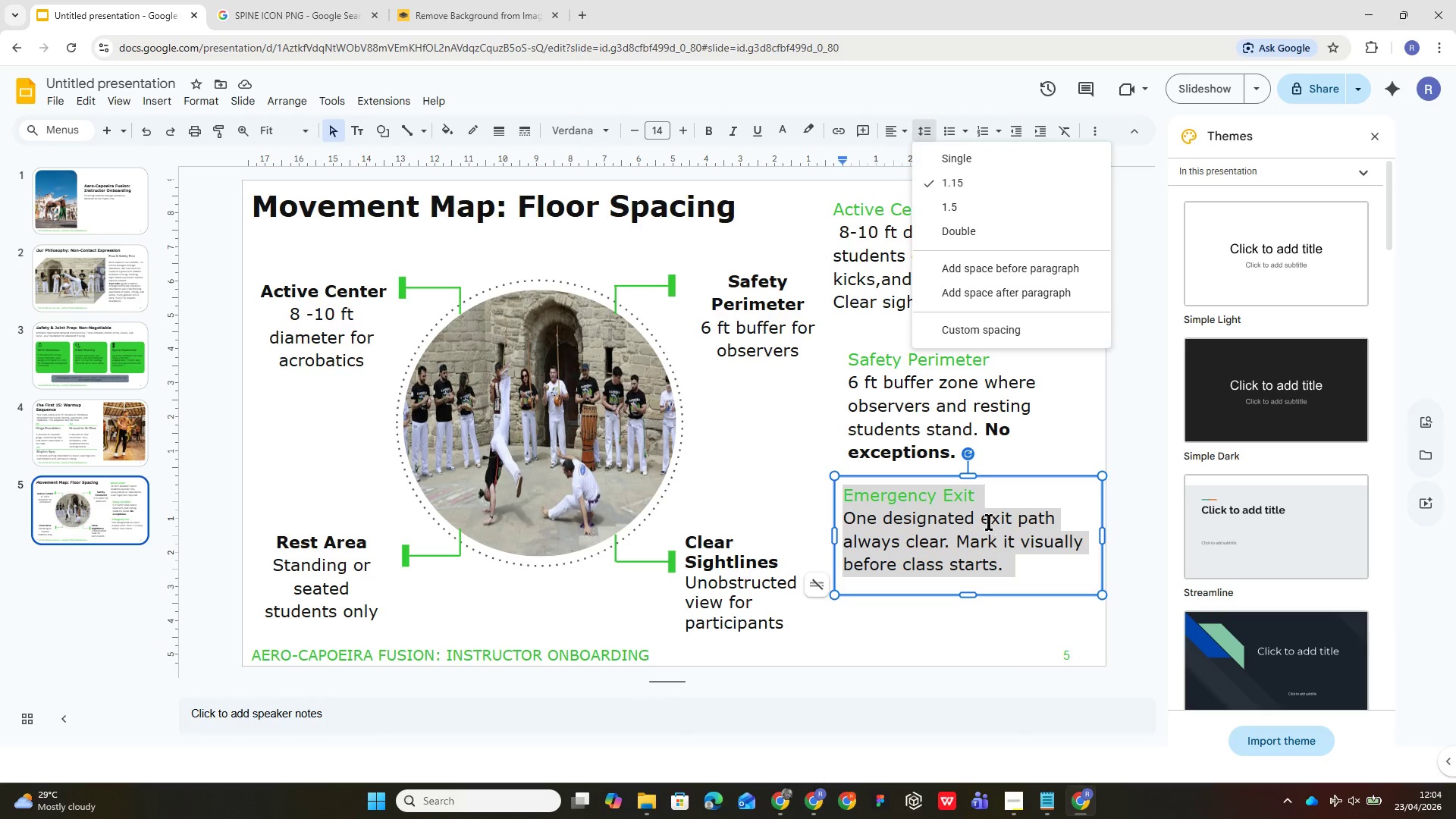 
left_click([924, 401])
 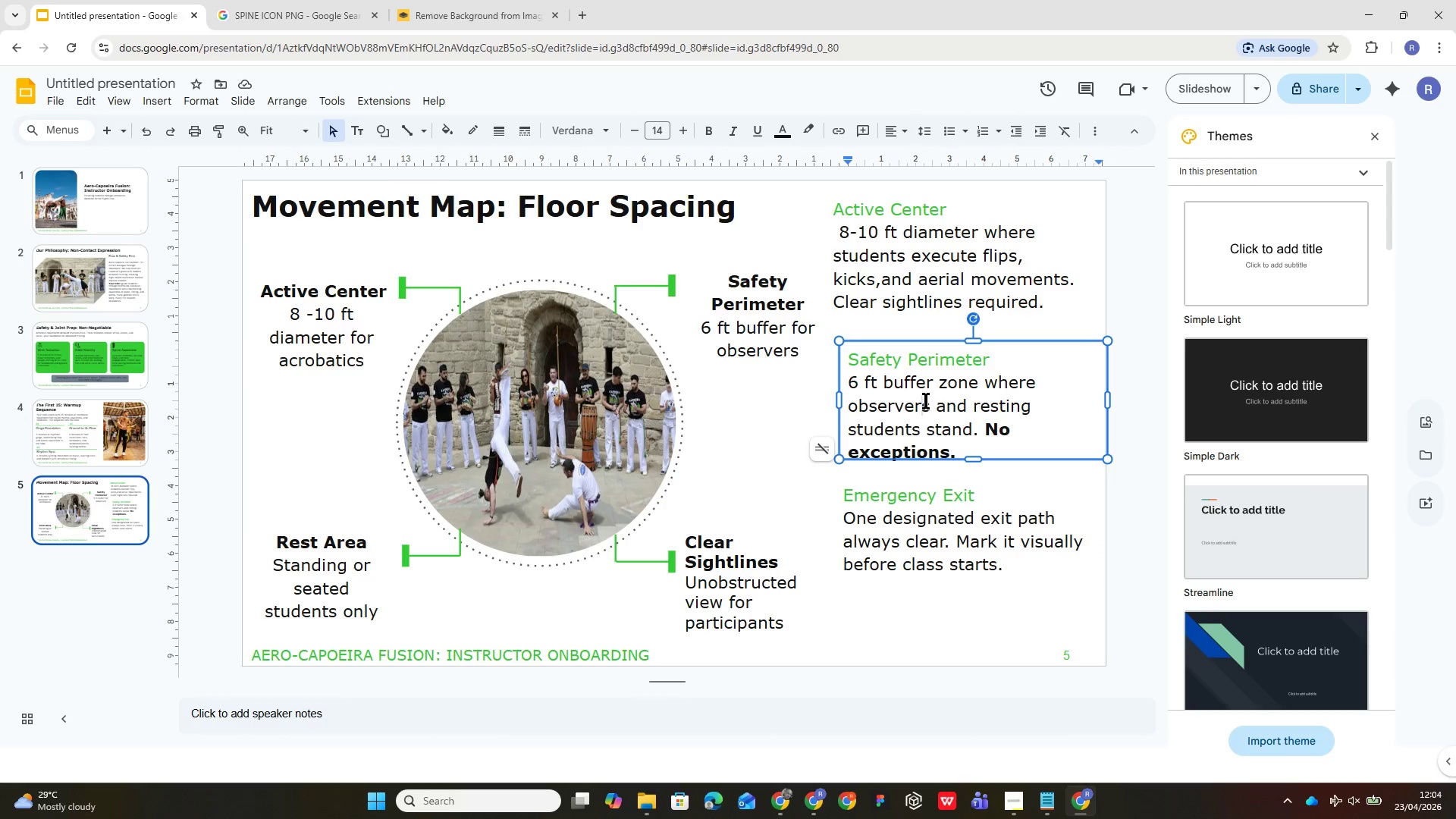 
key(Control+ControlLeft)
 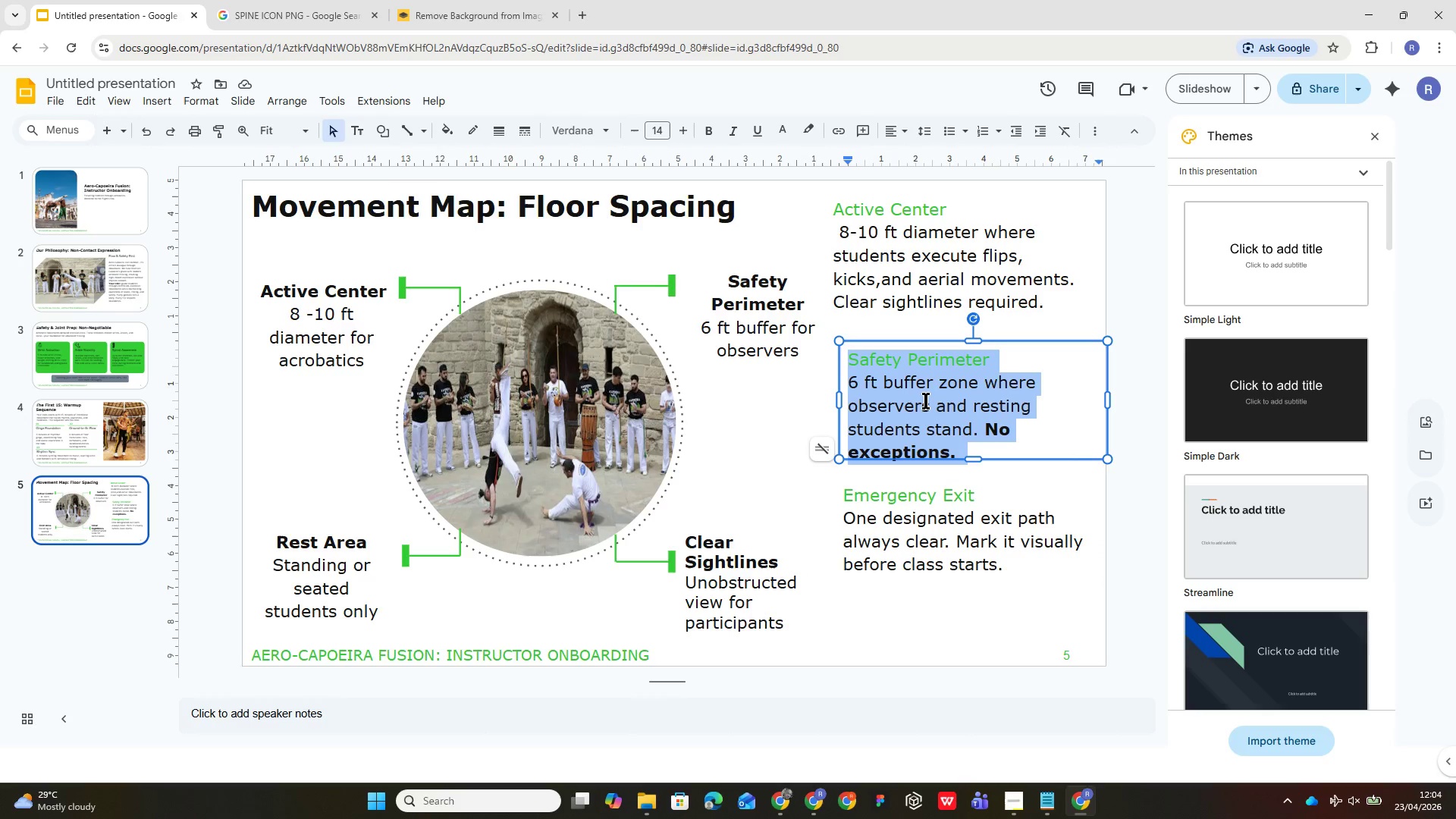 
key(Control+A)
 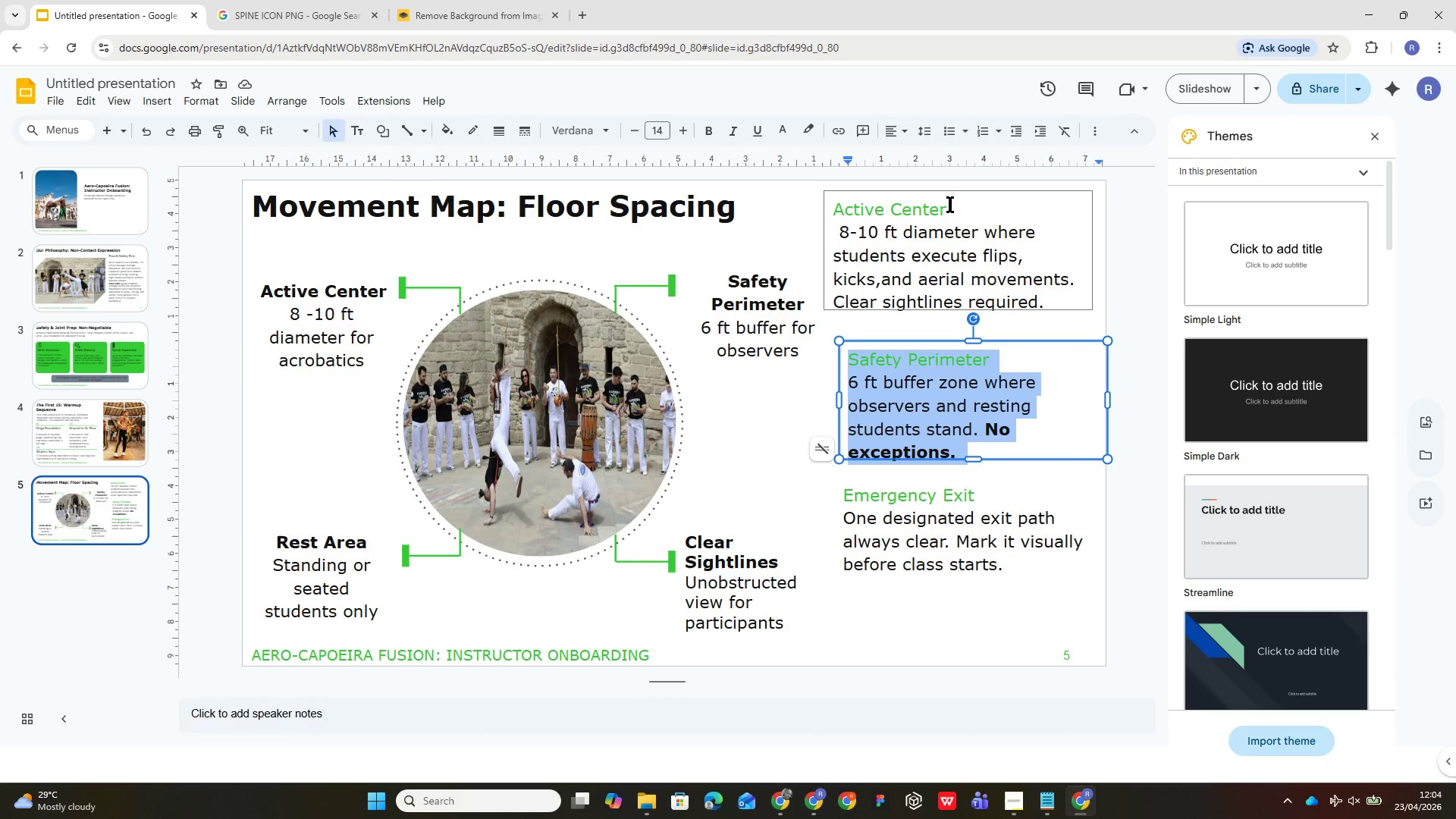 
mouse_move([925, 140])
 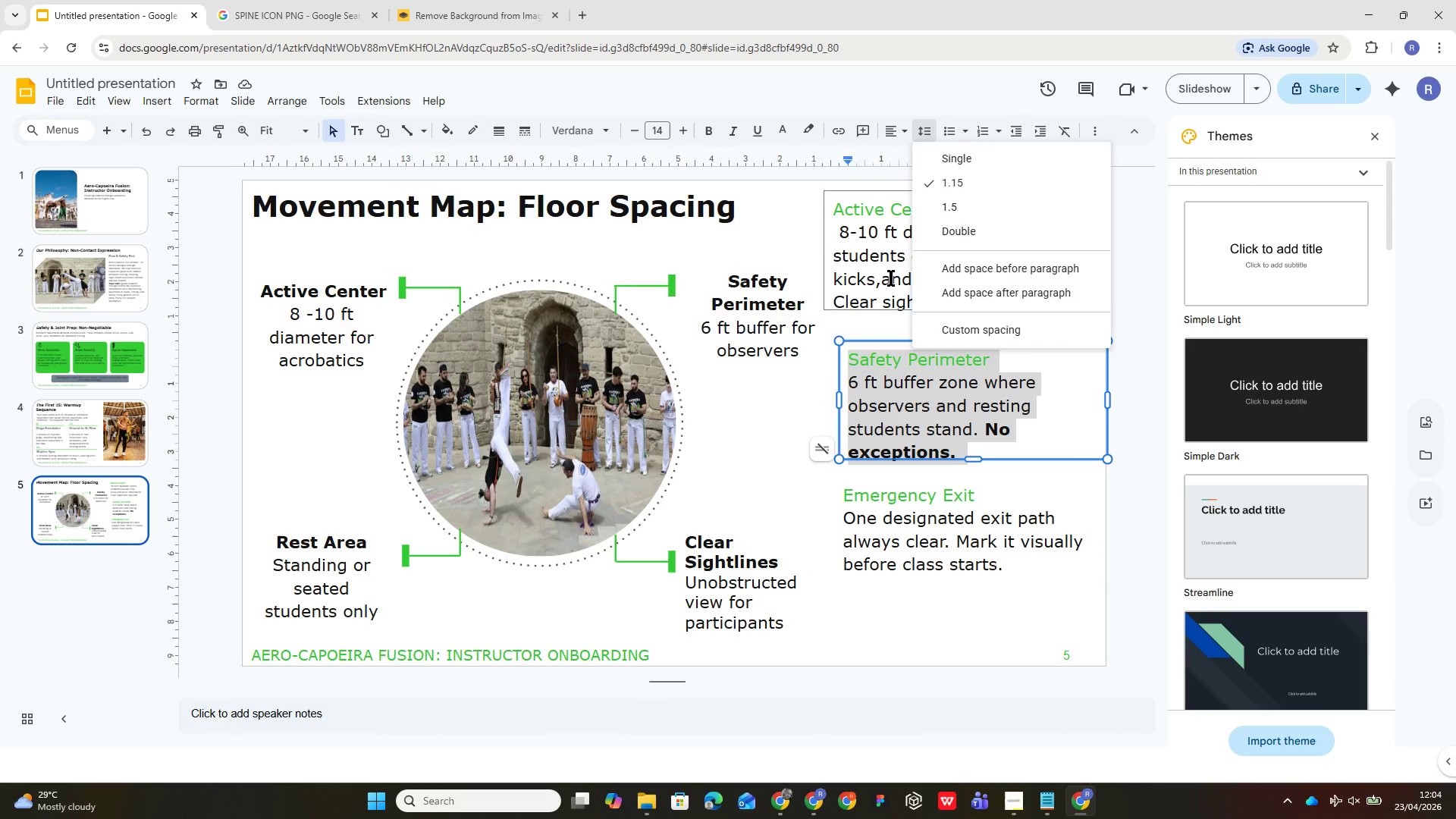 
left_click([891, 278])
 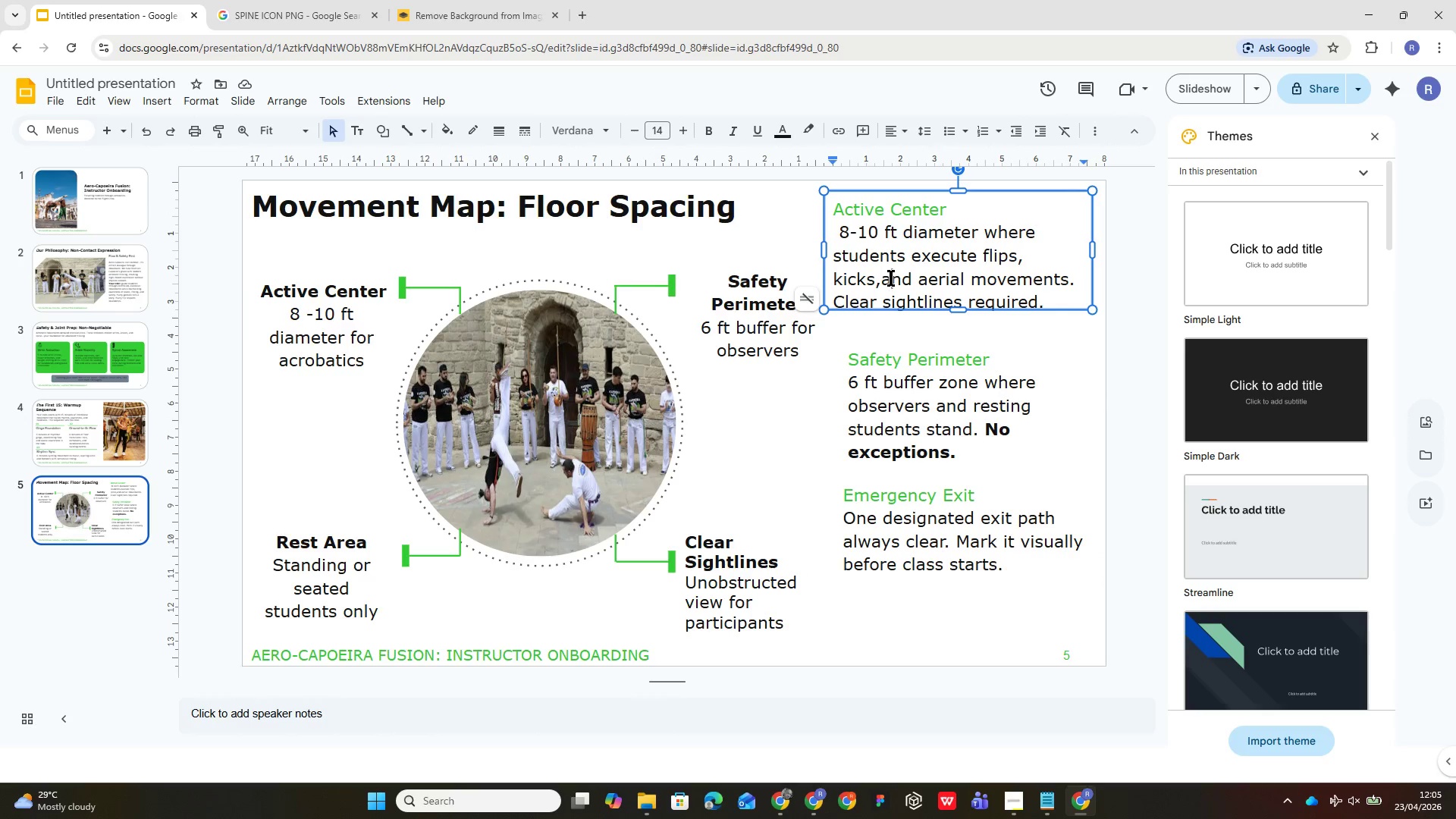 
hold_key(key=ControlLeft, duration=1.05)
 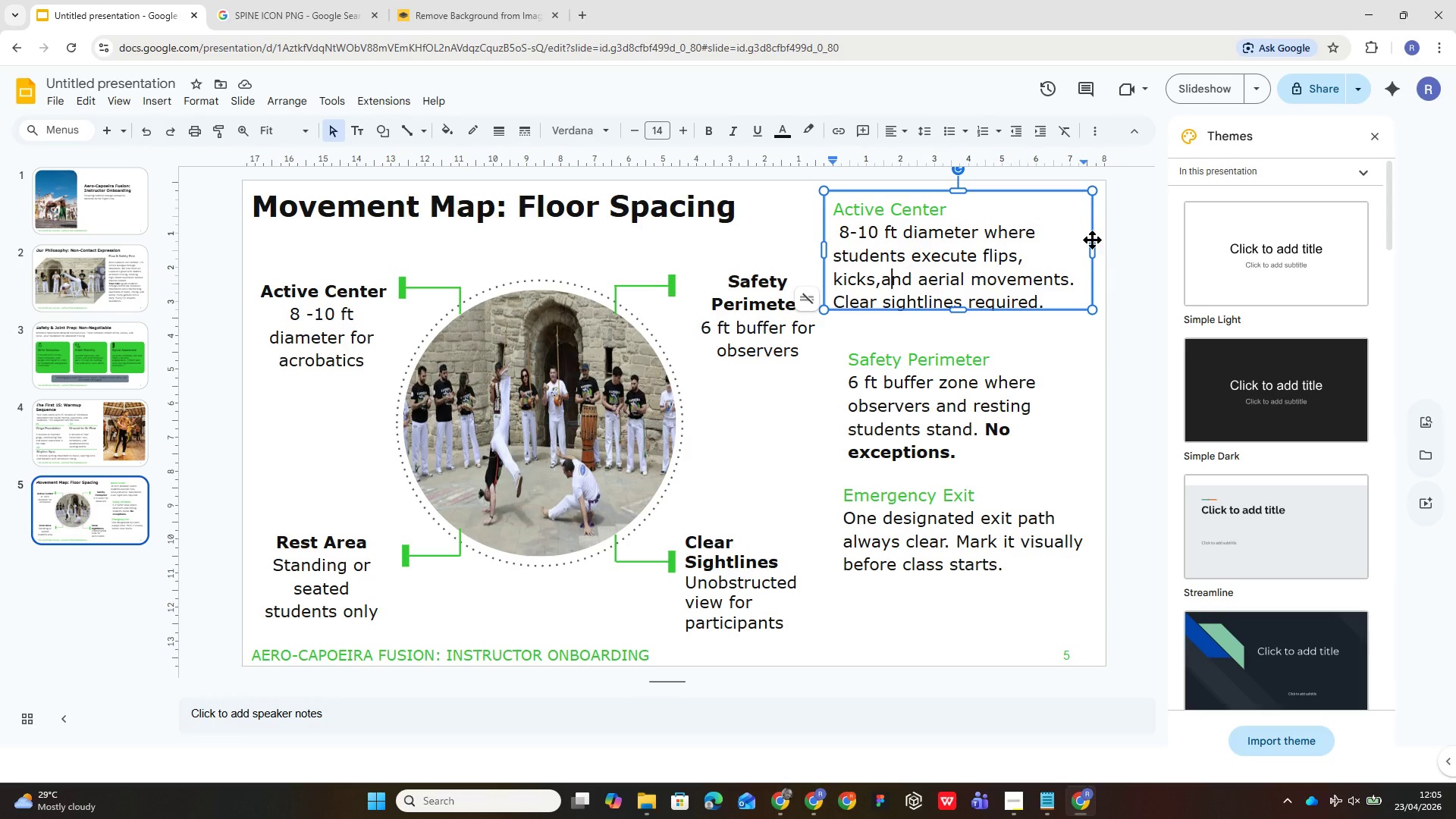 
left_click([1091, 238])
 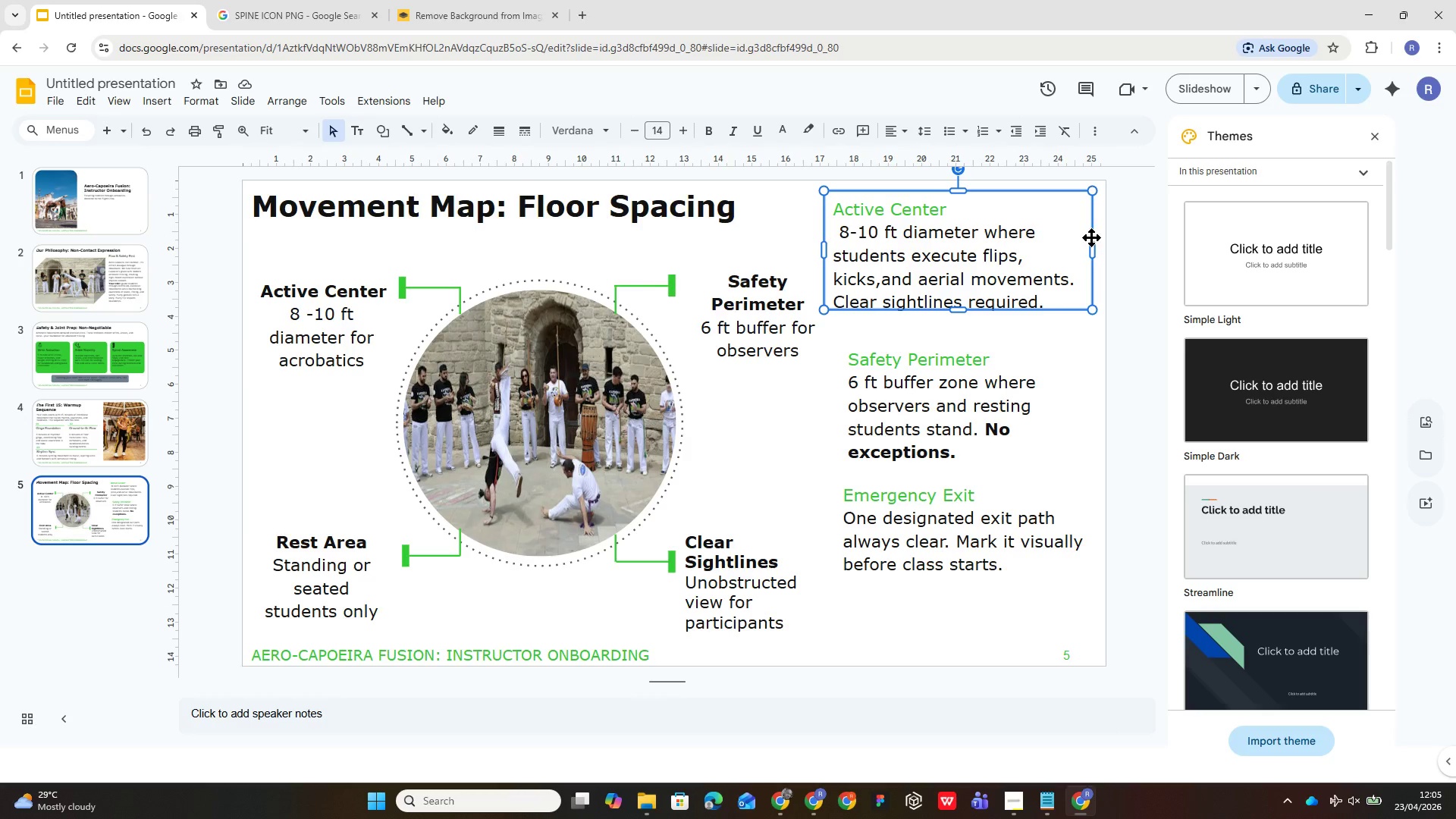 
hold_key(key=ControlLeft, duration=1.97)
left_click([1075, 378])
 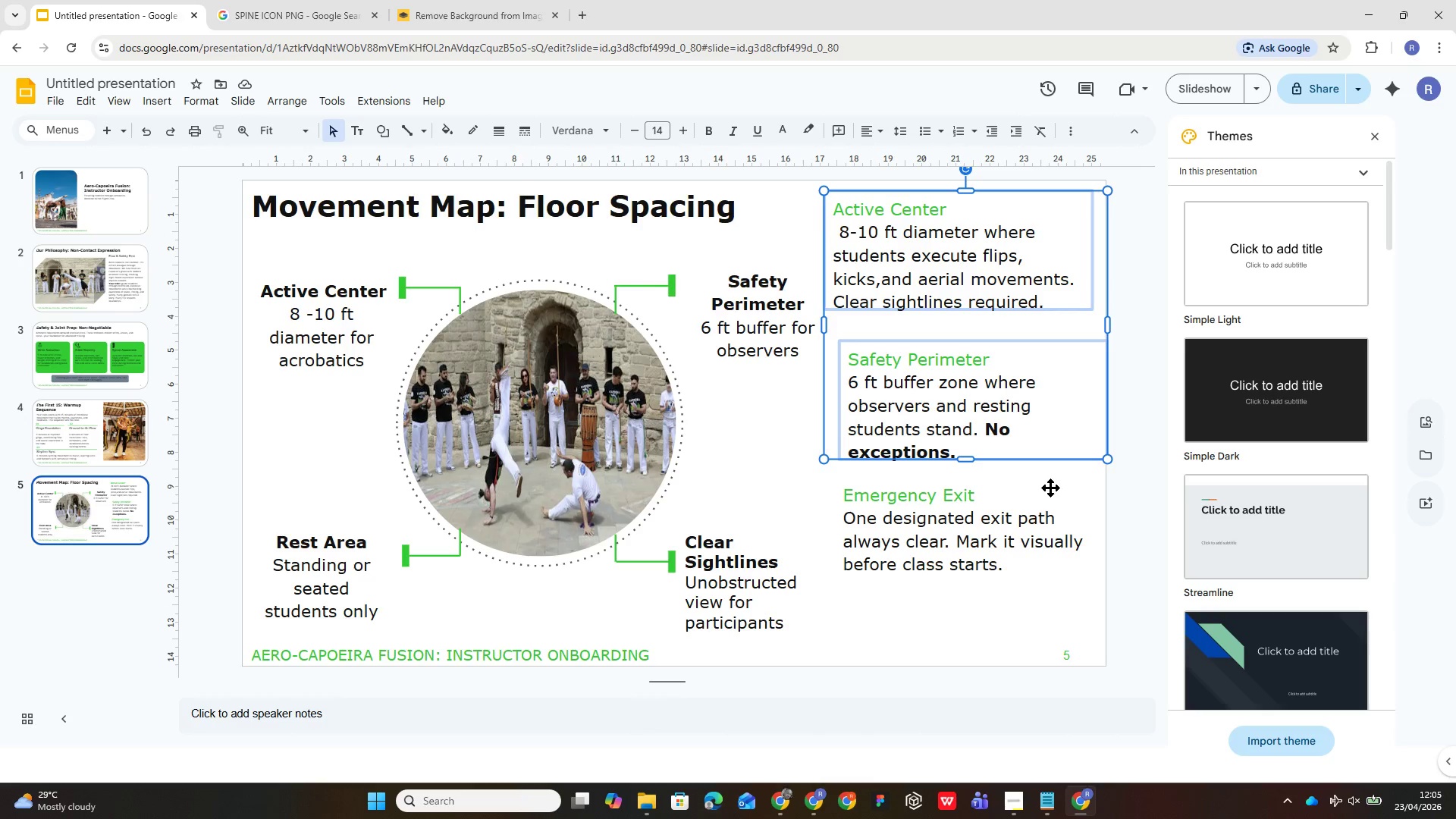 
left_click([1063, 494])
 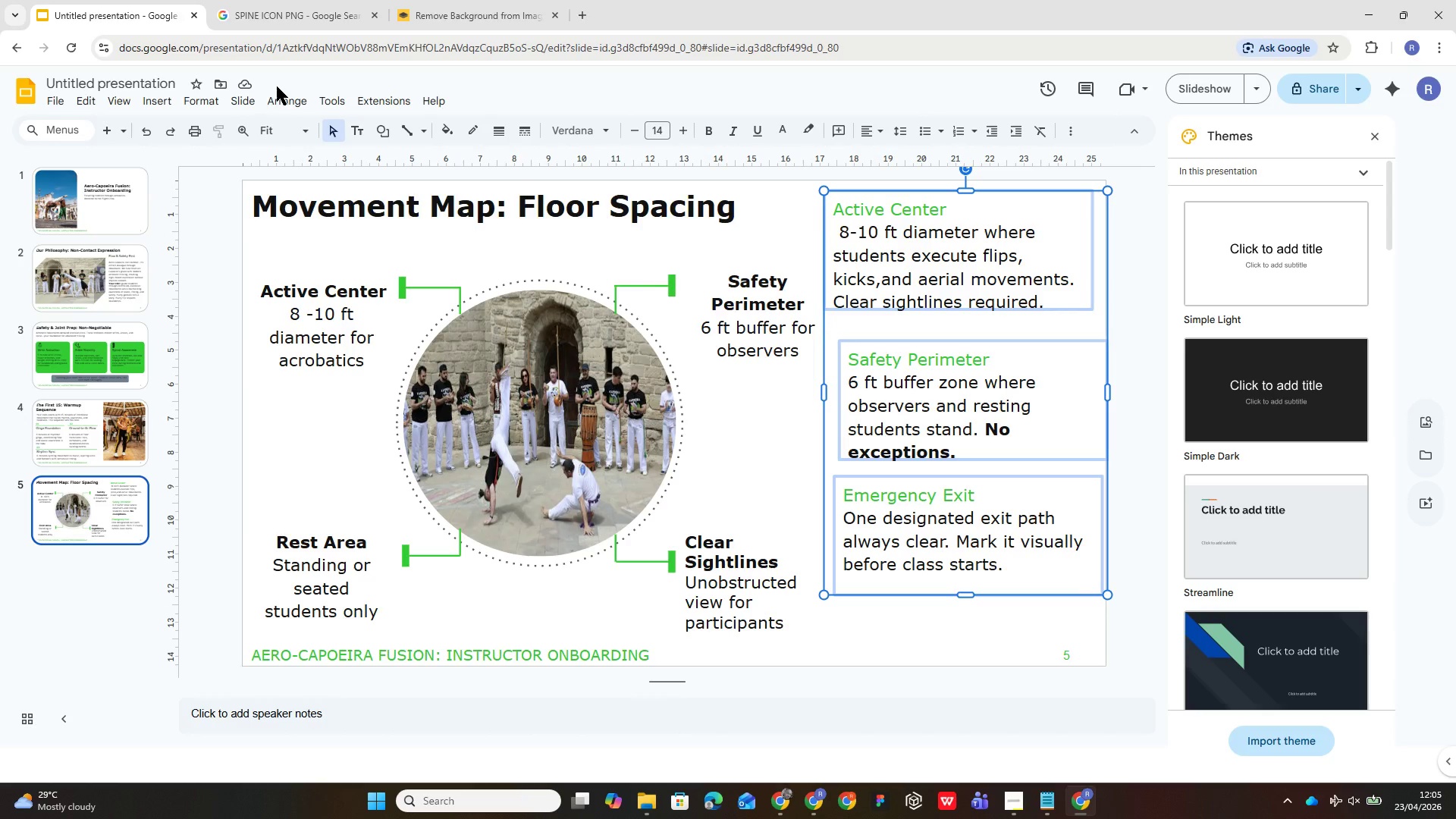 
left_click([275, 96])
 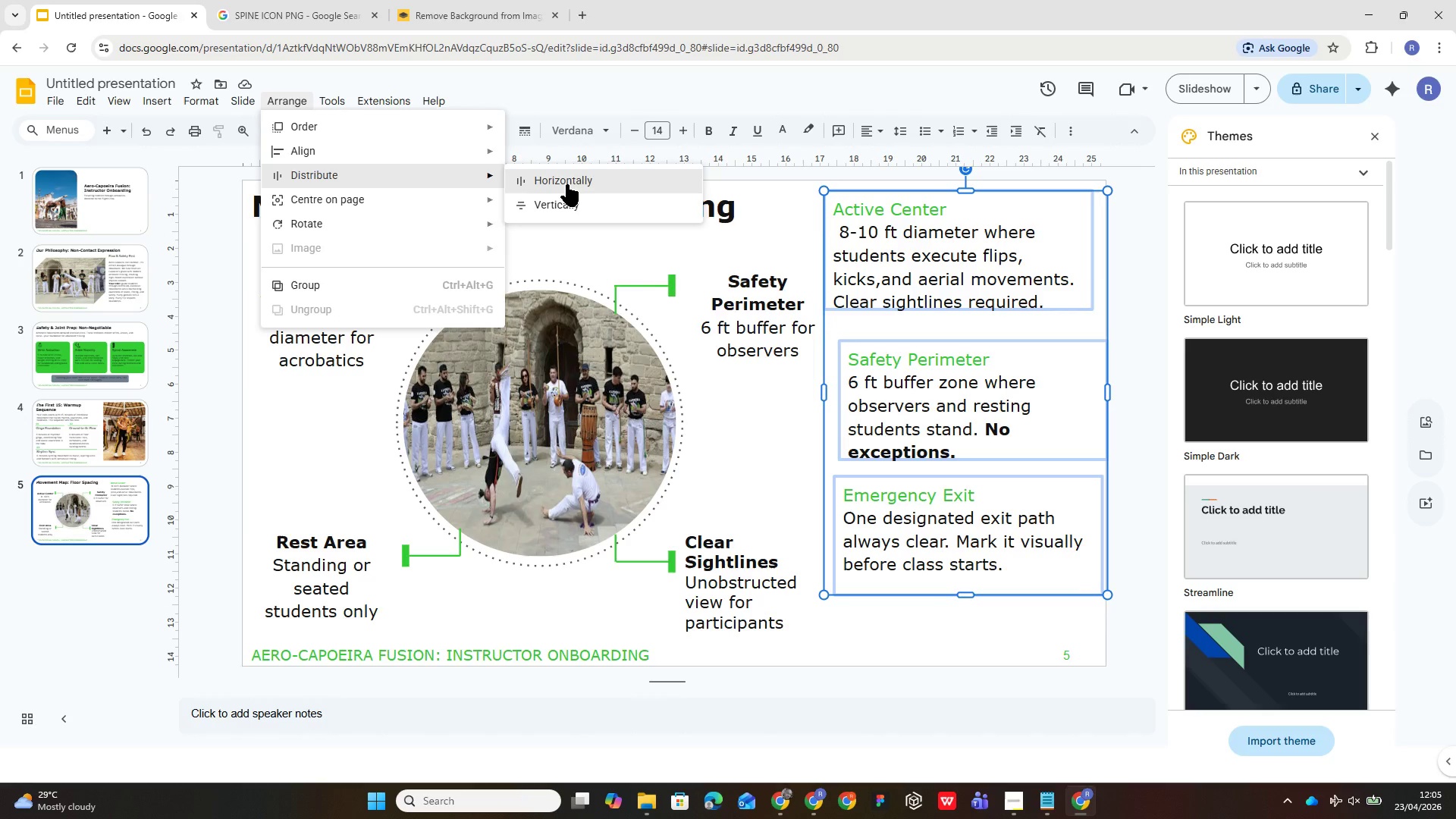 
left_click([566, 196])
 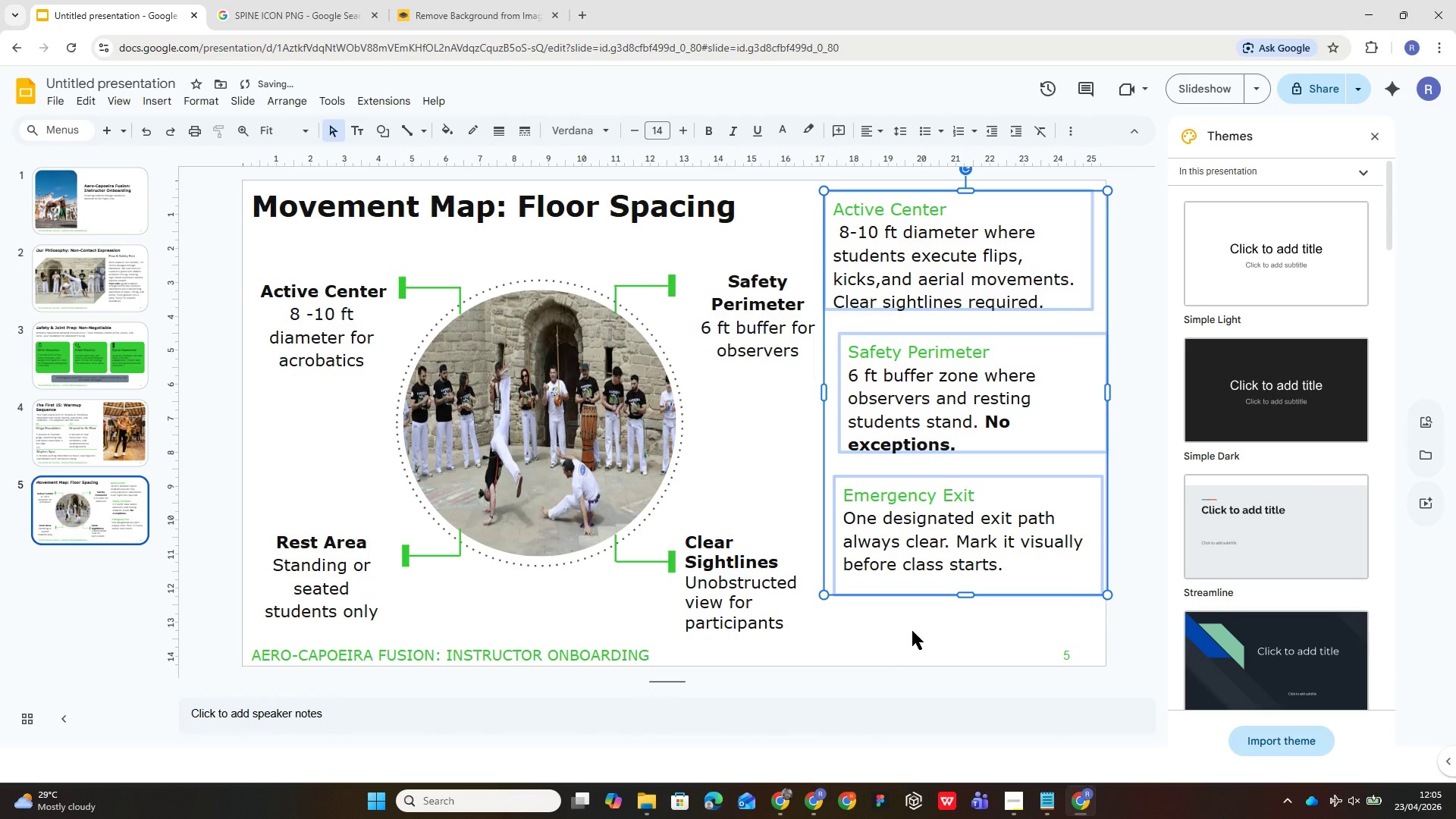 
left_click([913, 631])
 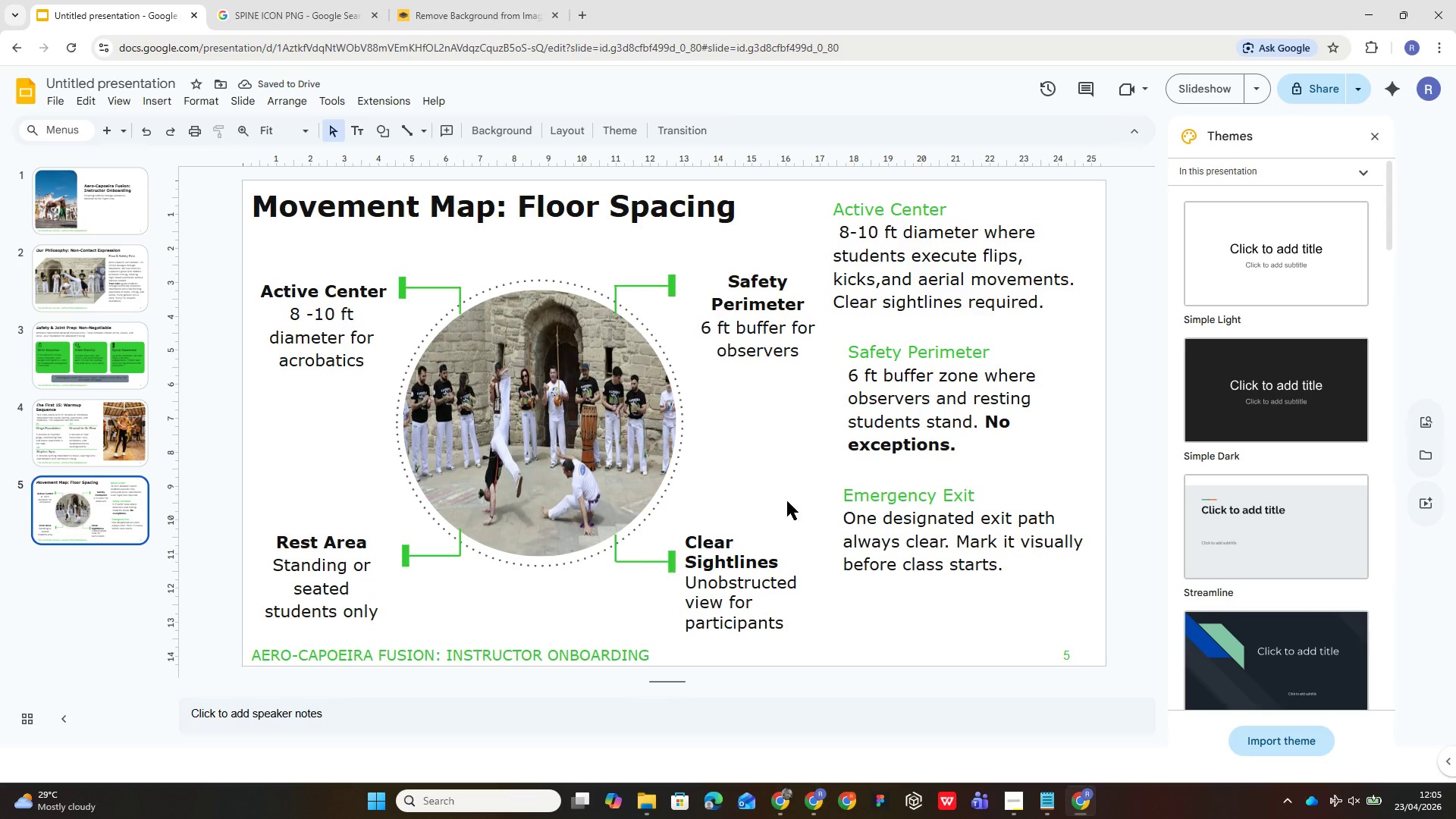 
left_click([988, 417])
 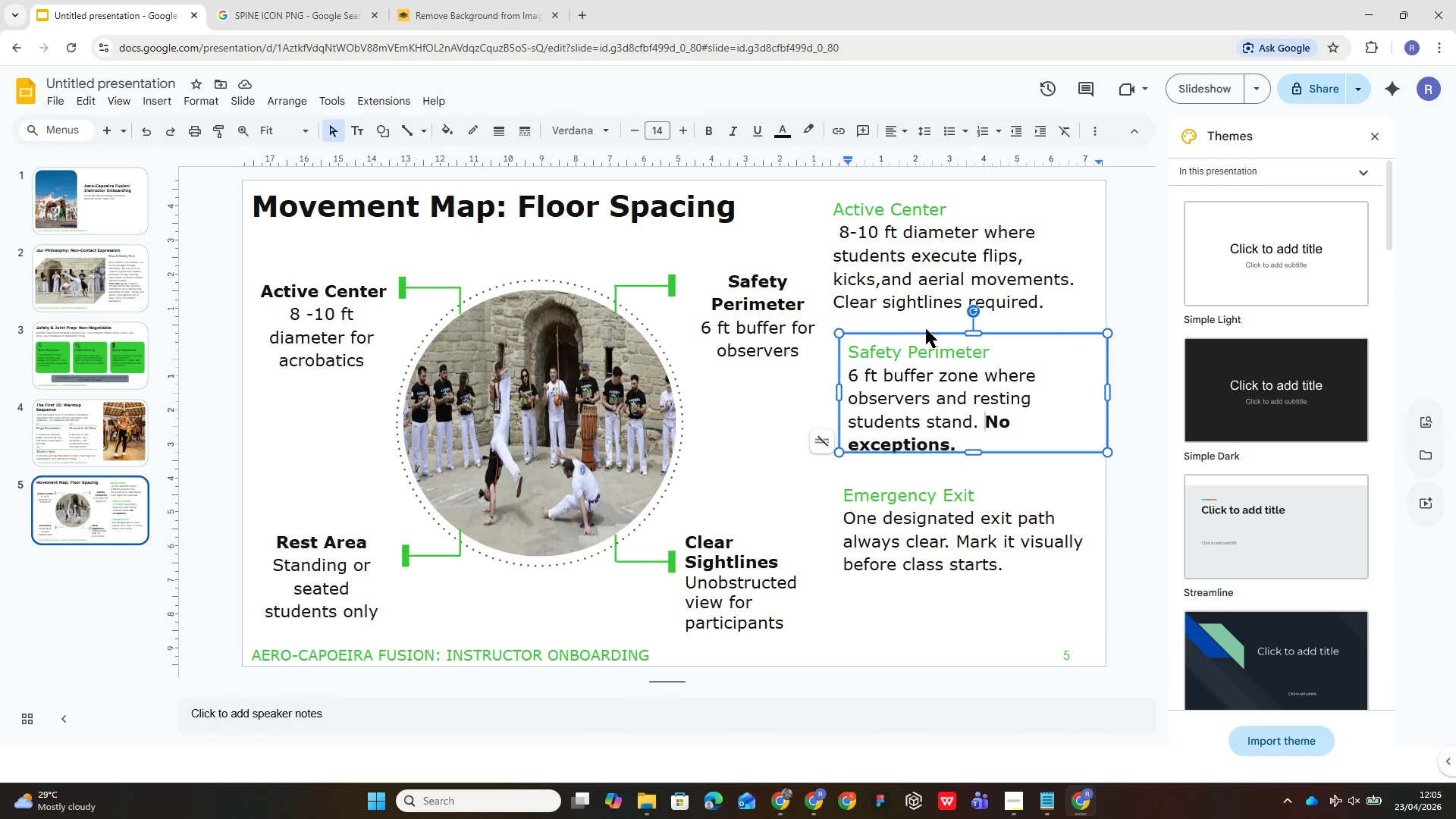 
left_click_drag(start_coordinate=[929, 335], to_coordinate=[922, 334])
 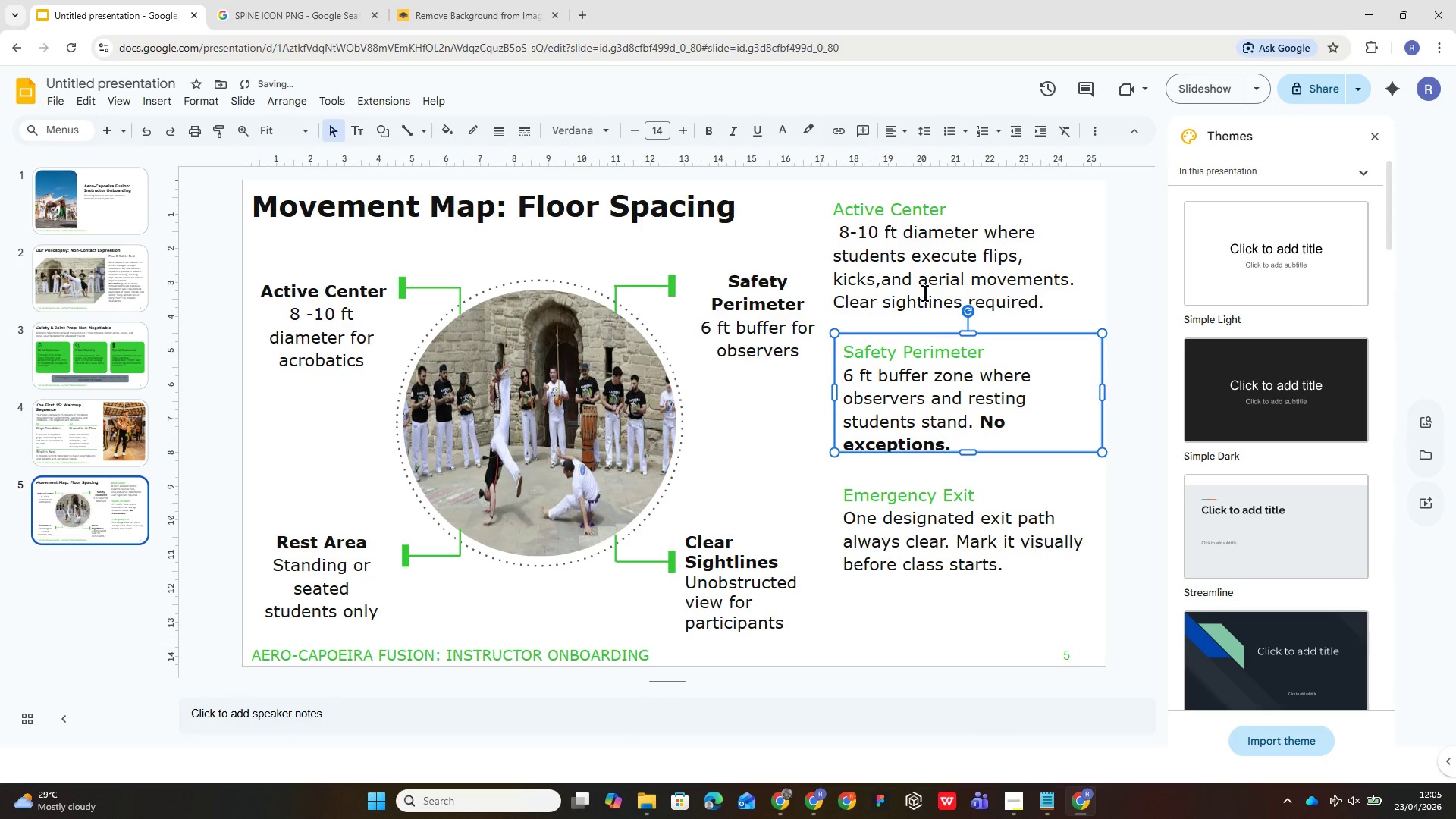 
left_click([924, 278])
 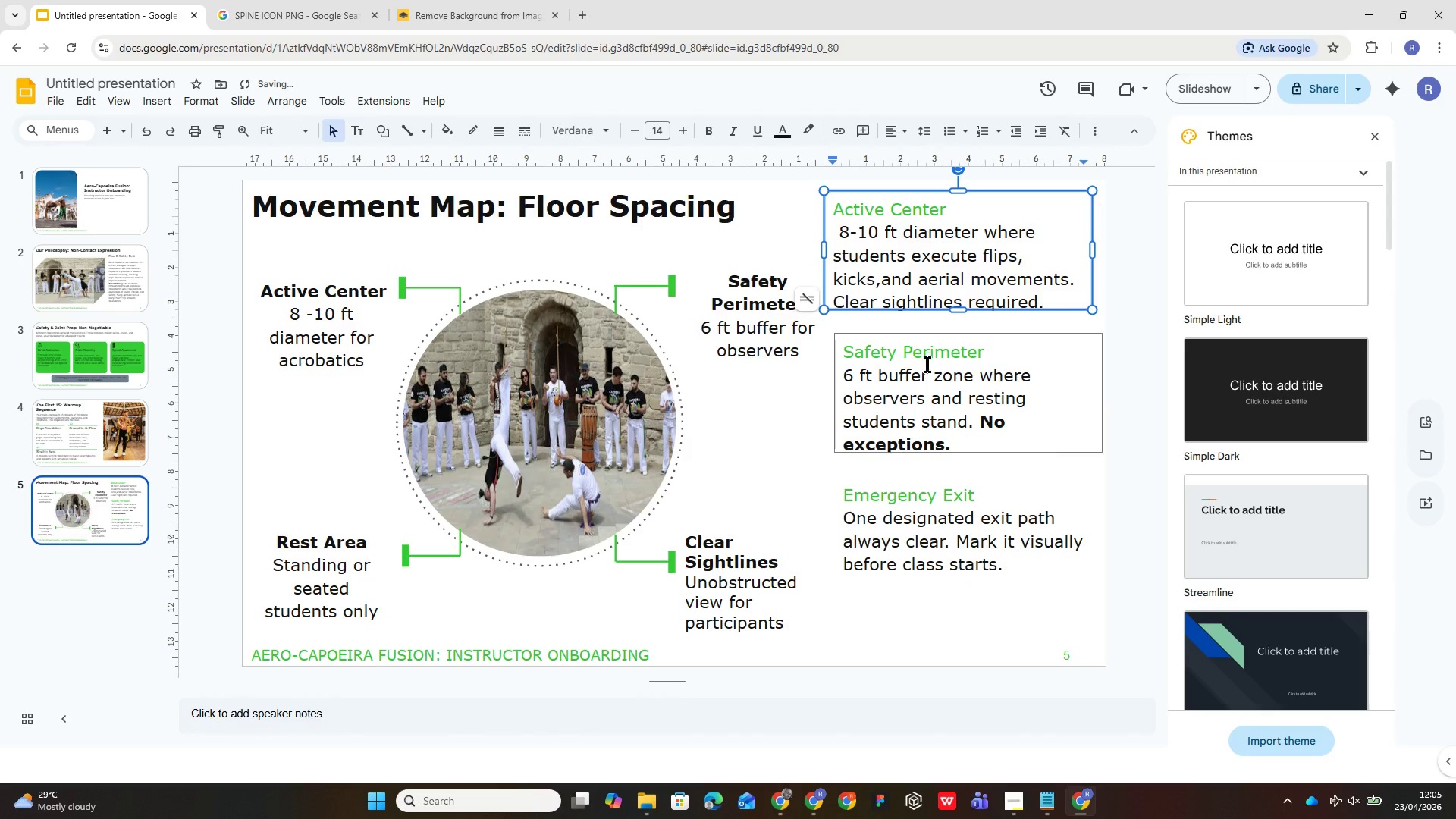 
left_click([927, 365])
 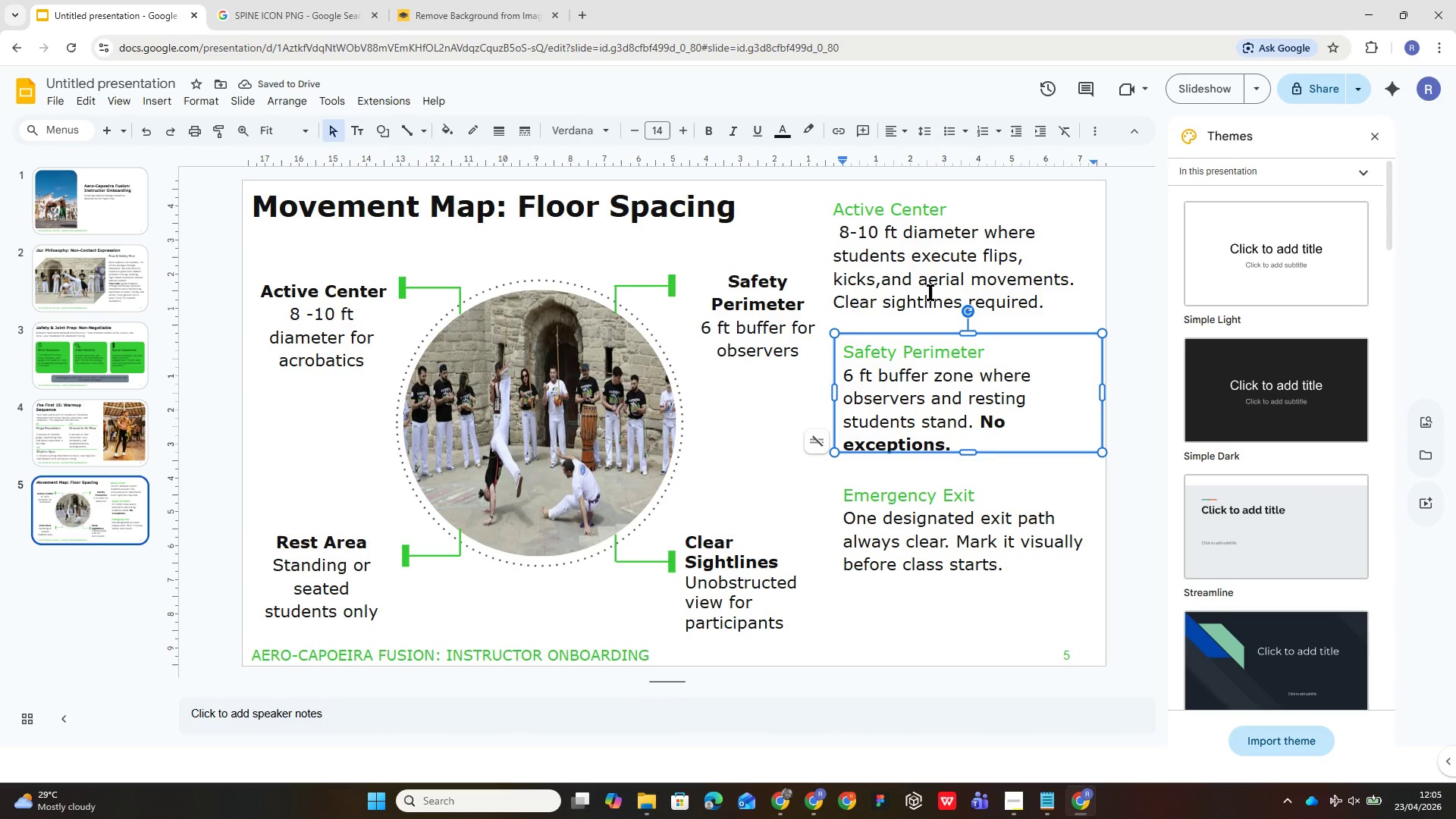 
left_click([930, 288])
 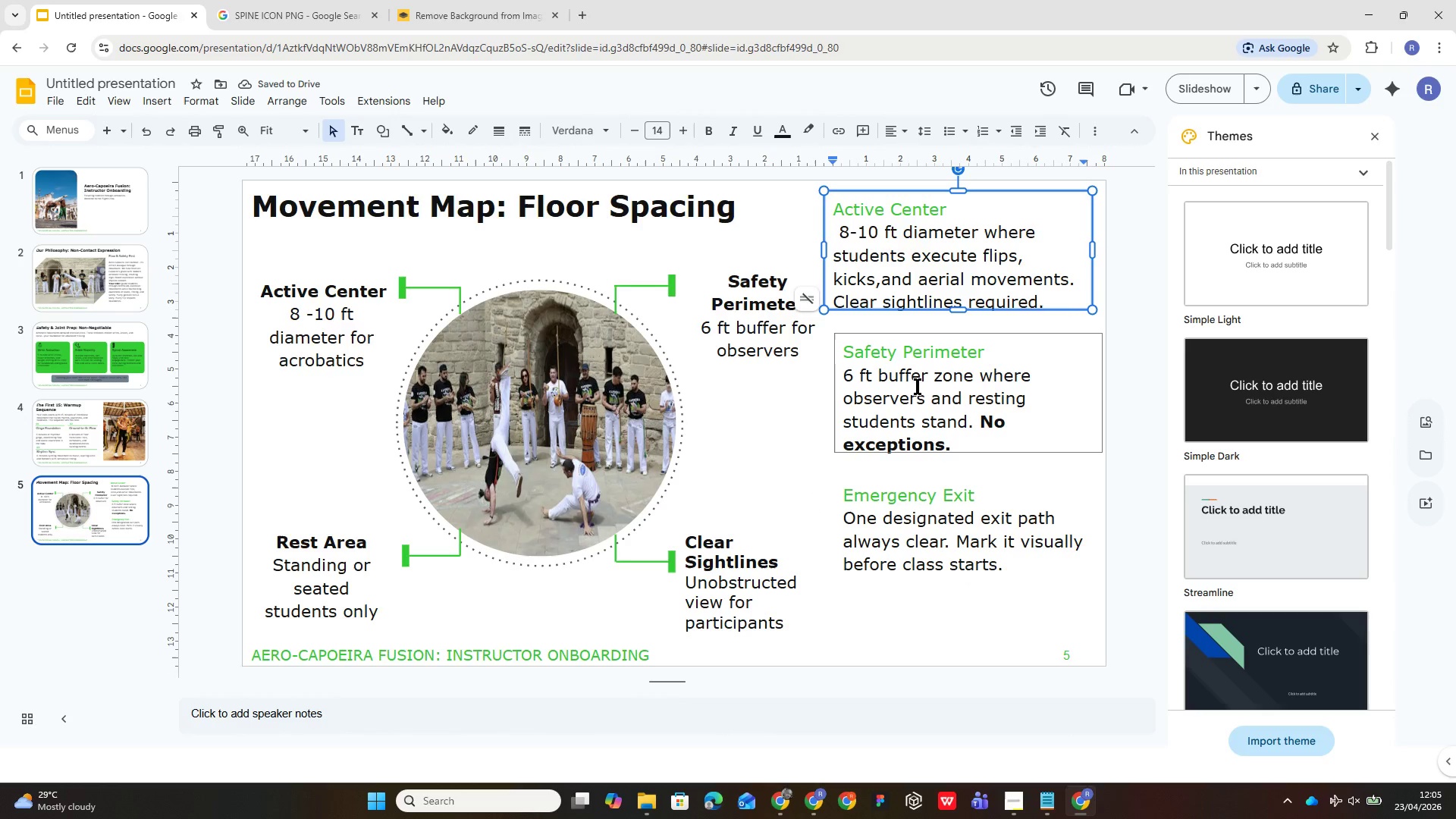 
left_click([918, 388])
 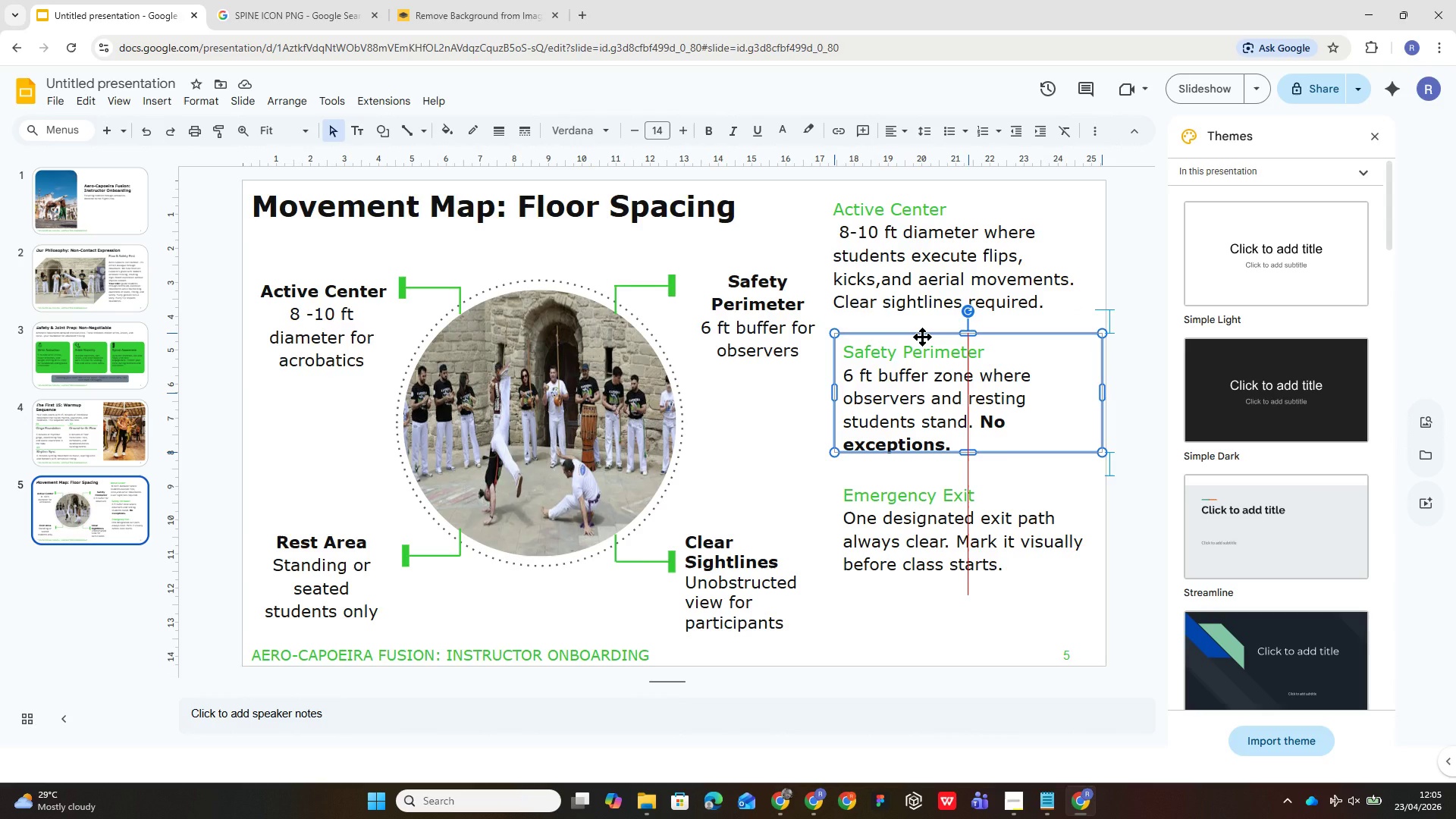 
left_click([922, 337])
 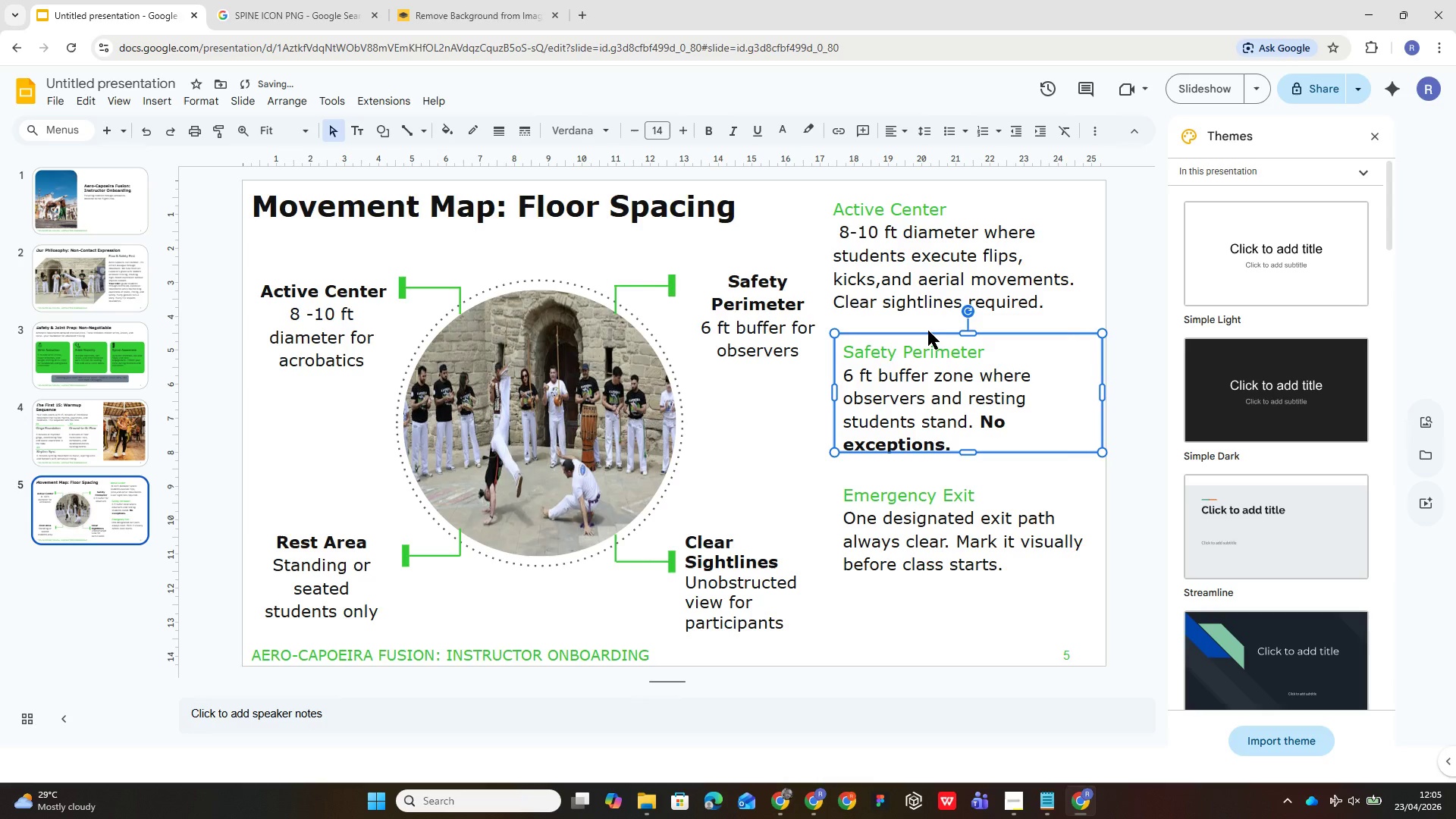 
left_click([926, 340])
 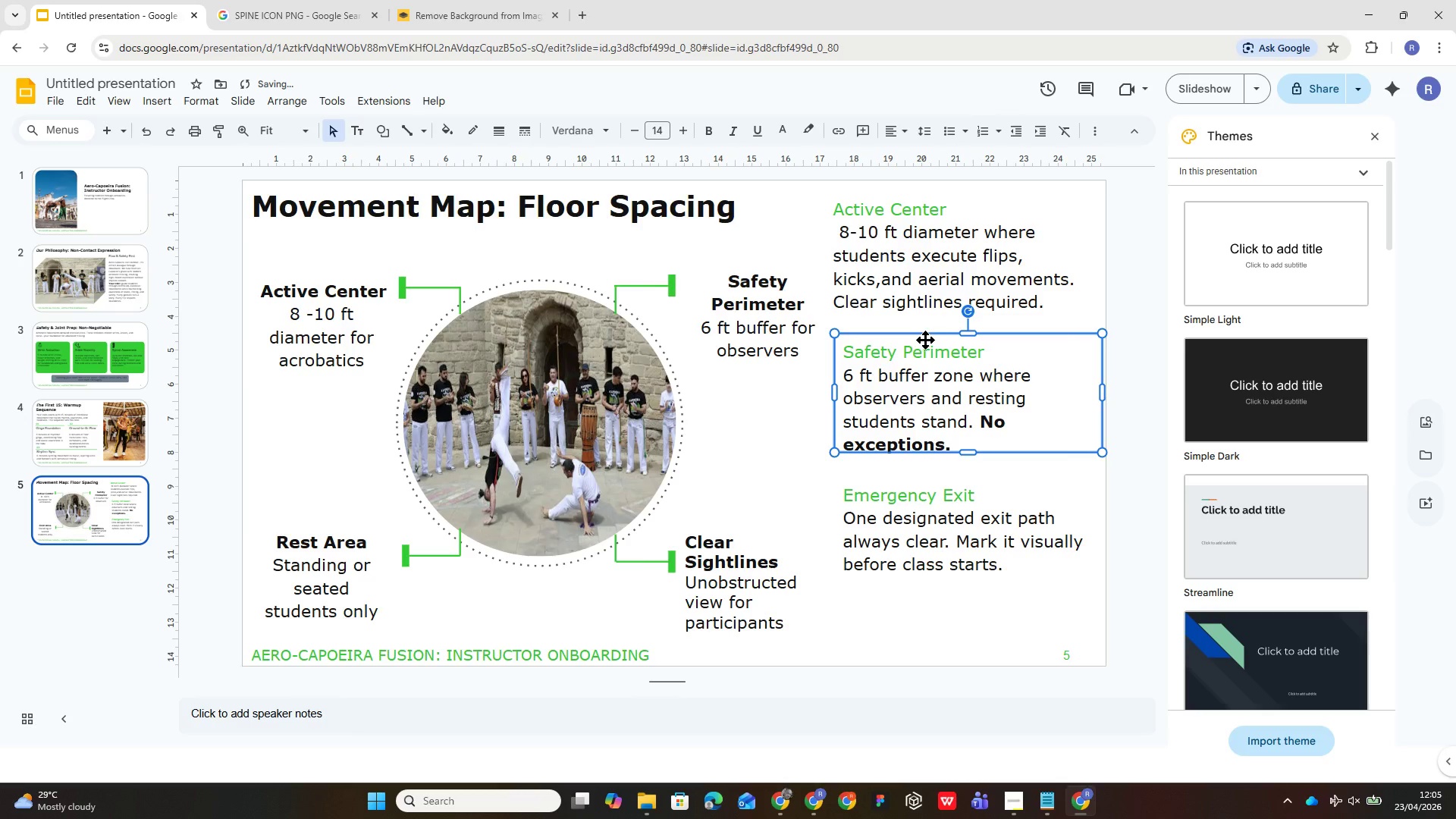 
left_click([925, 340])
 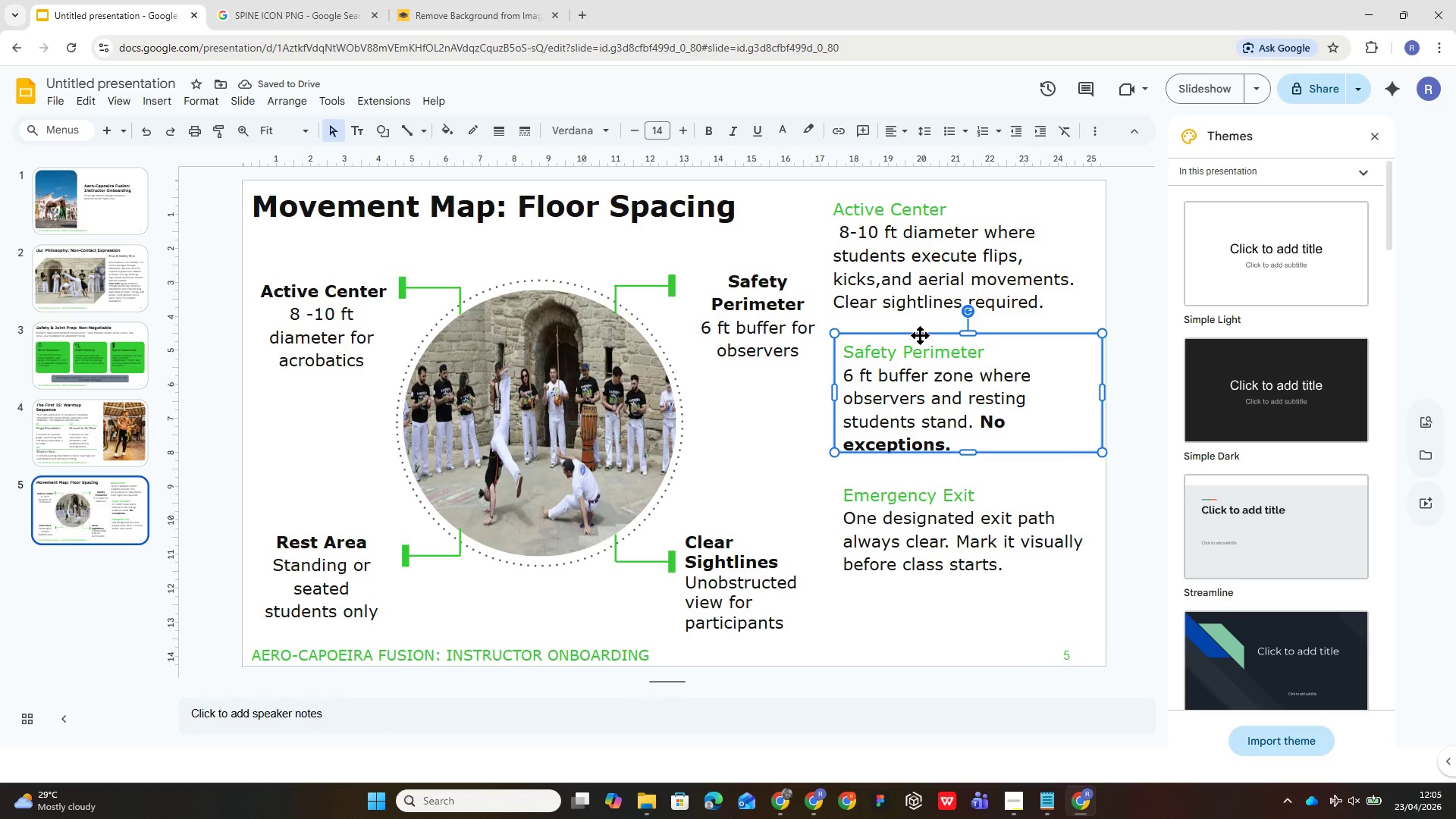 
left_click_drag(start_coordinate=[920, 337], to_coordinate=[910, 331])
 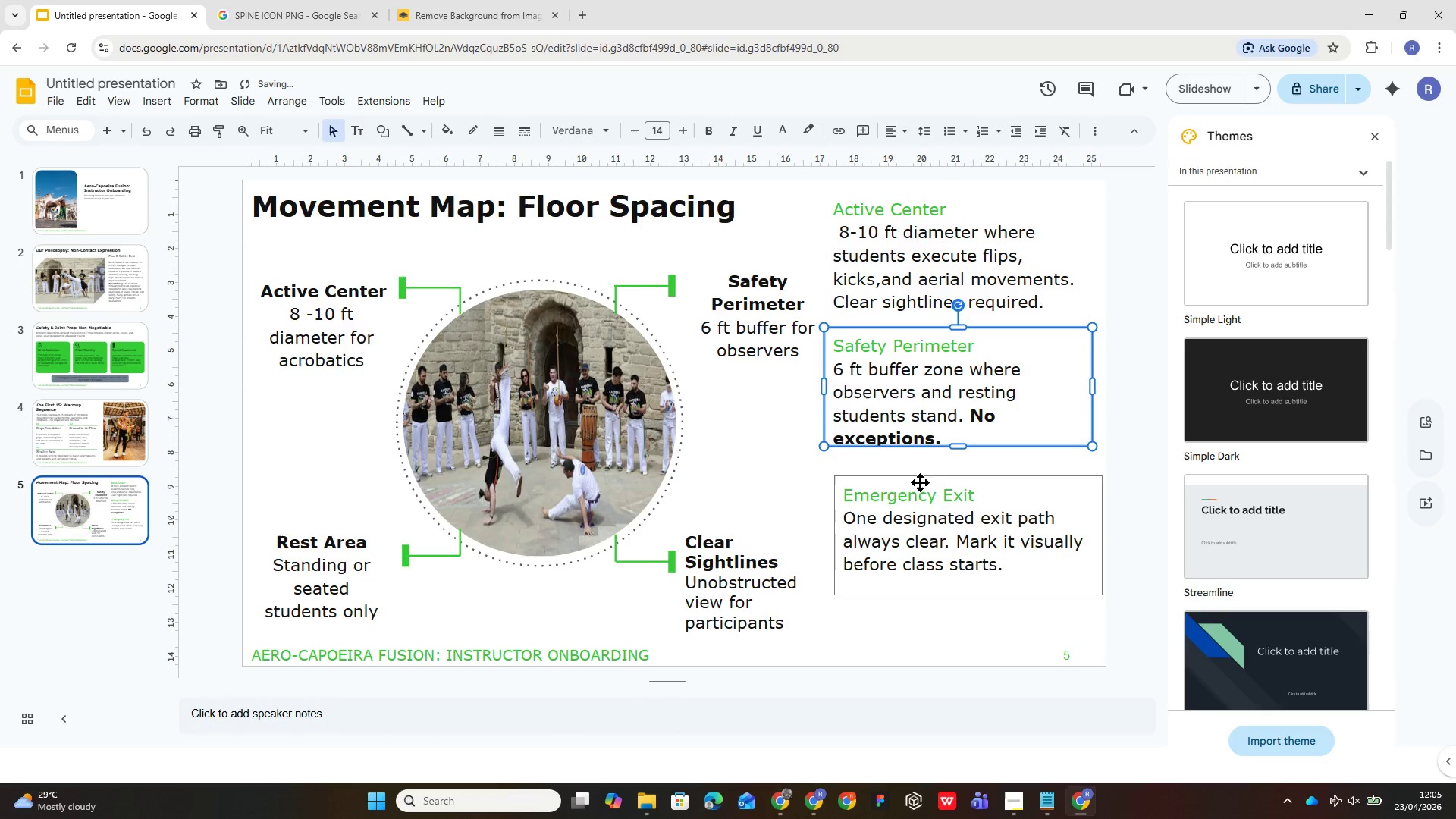 
left_click([937, 525])
 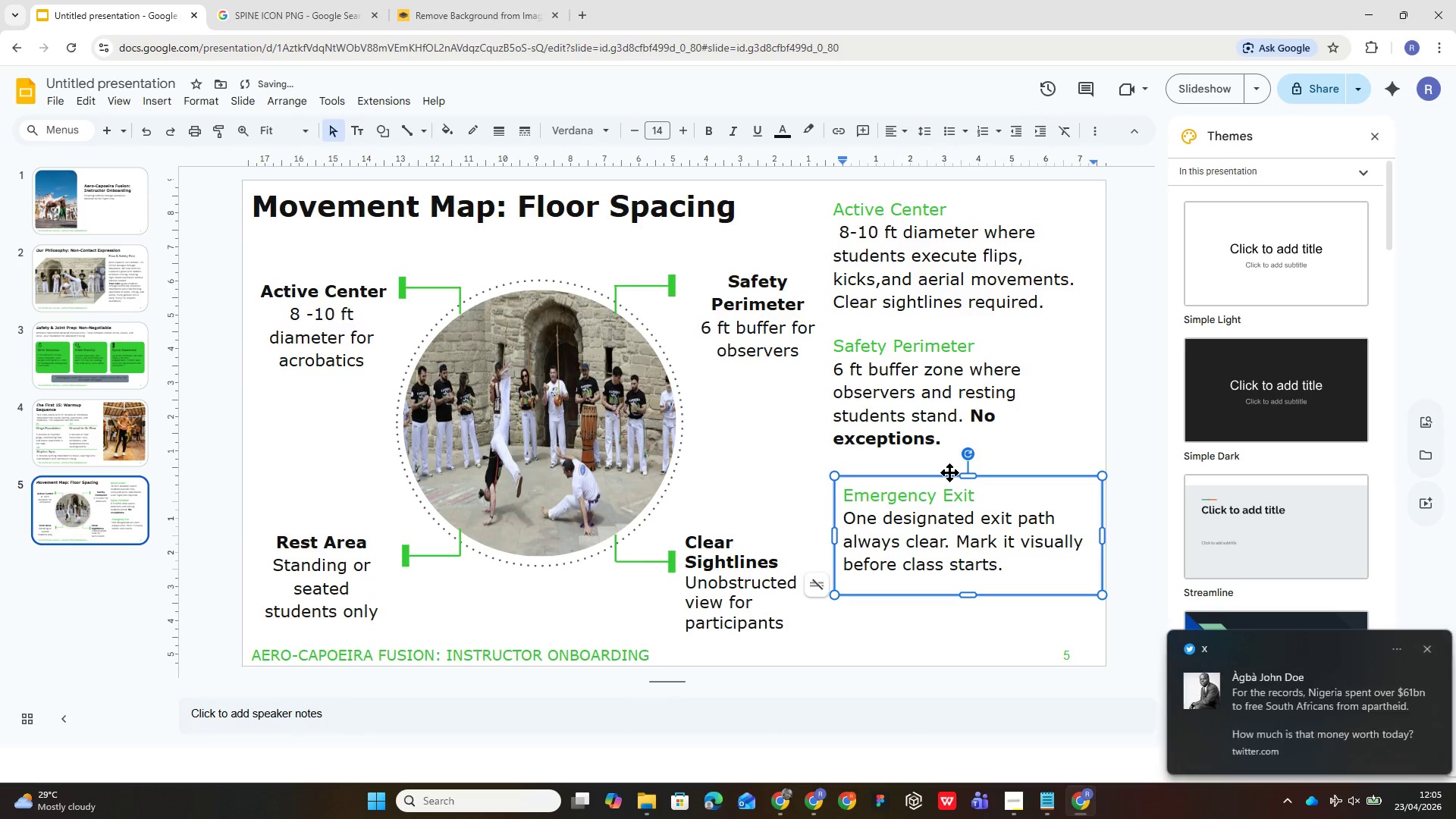 
left_click_drag(start_coordinate=[949, 472], to_coordinate=[936, 469])
 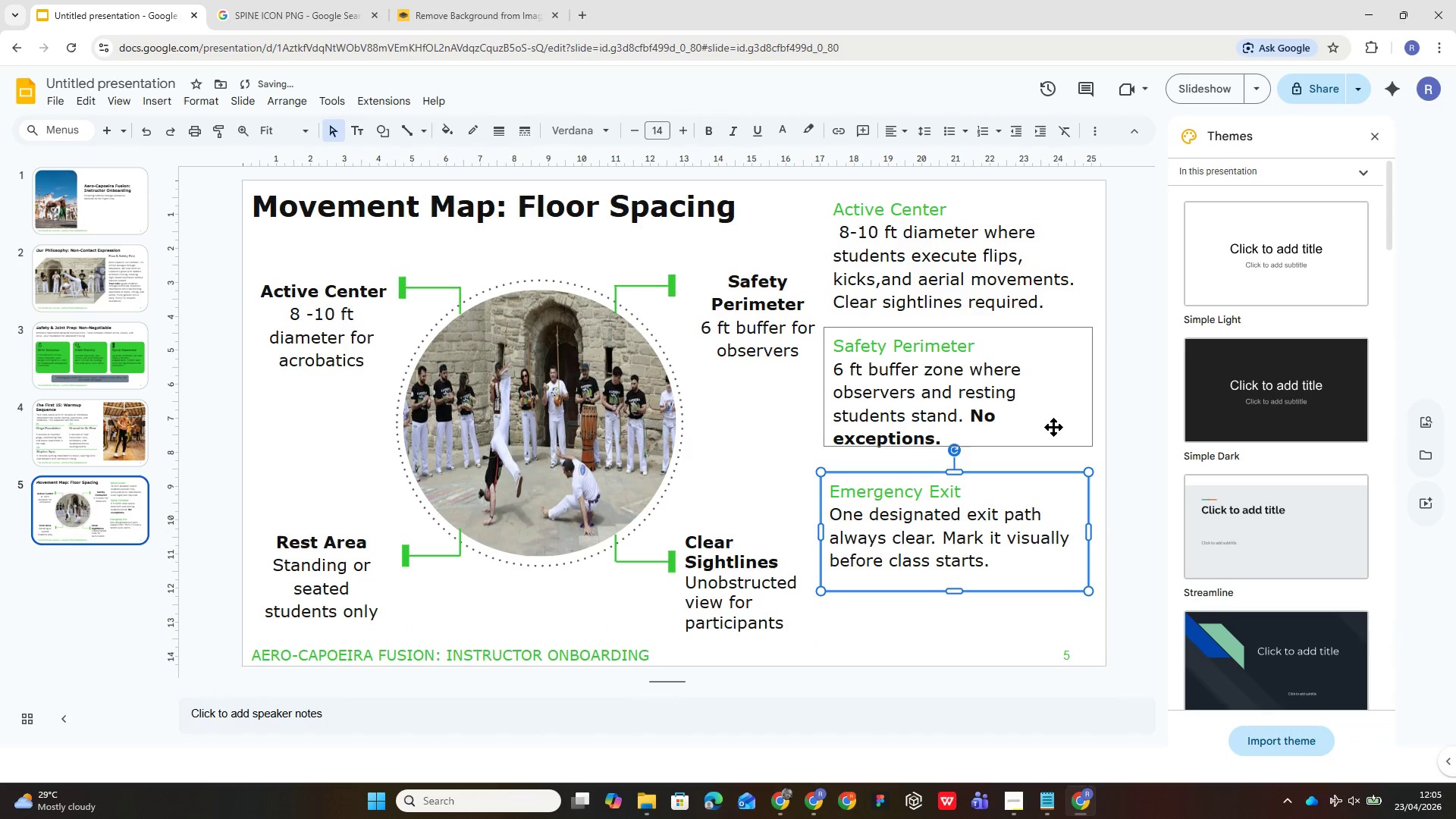 
hold_key(key=ControlLeft, duration=1.91)
left_click([1014, 272])
 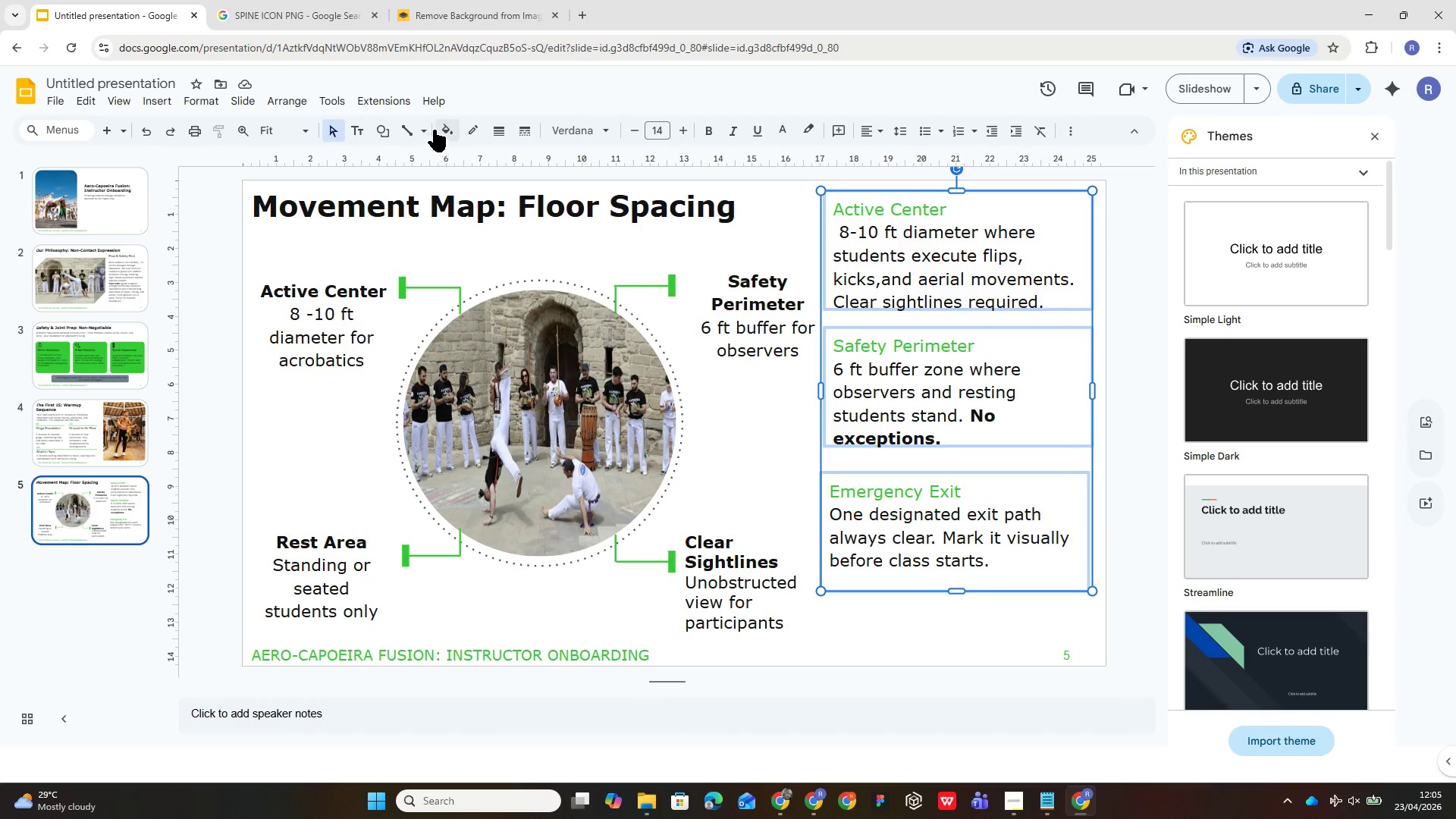 
left_click([284, 103])
 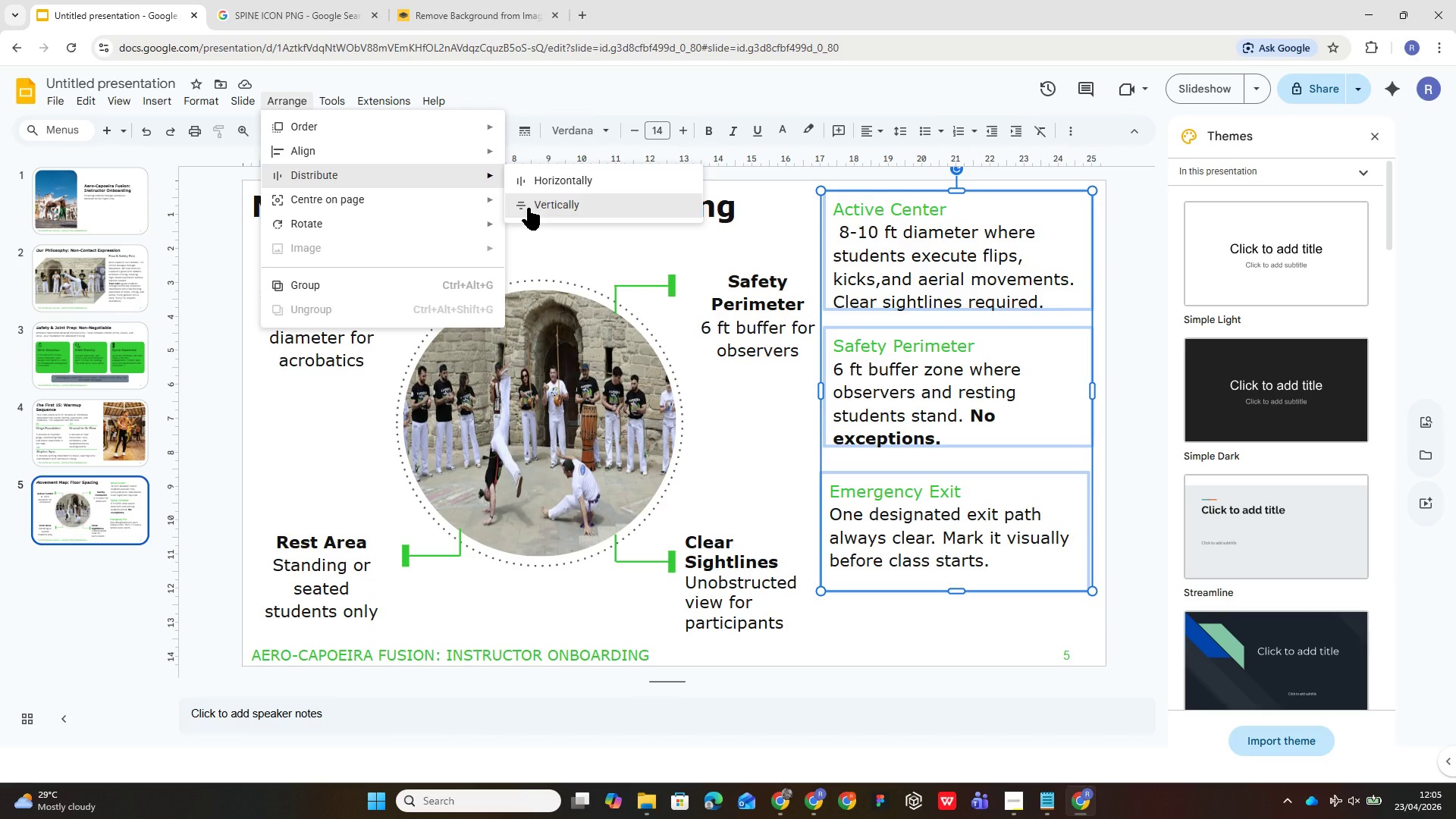 
left_click([529, 209])
 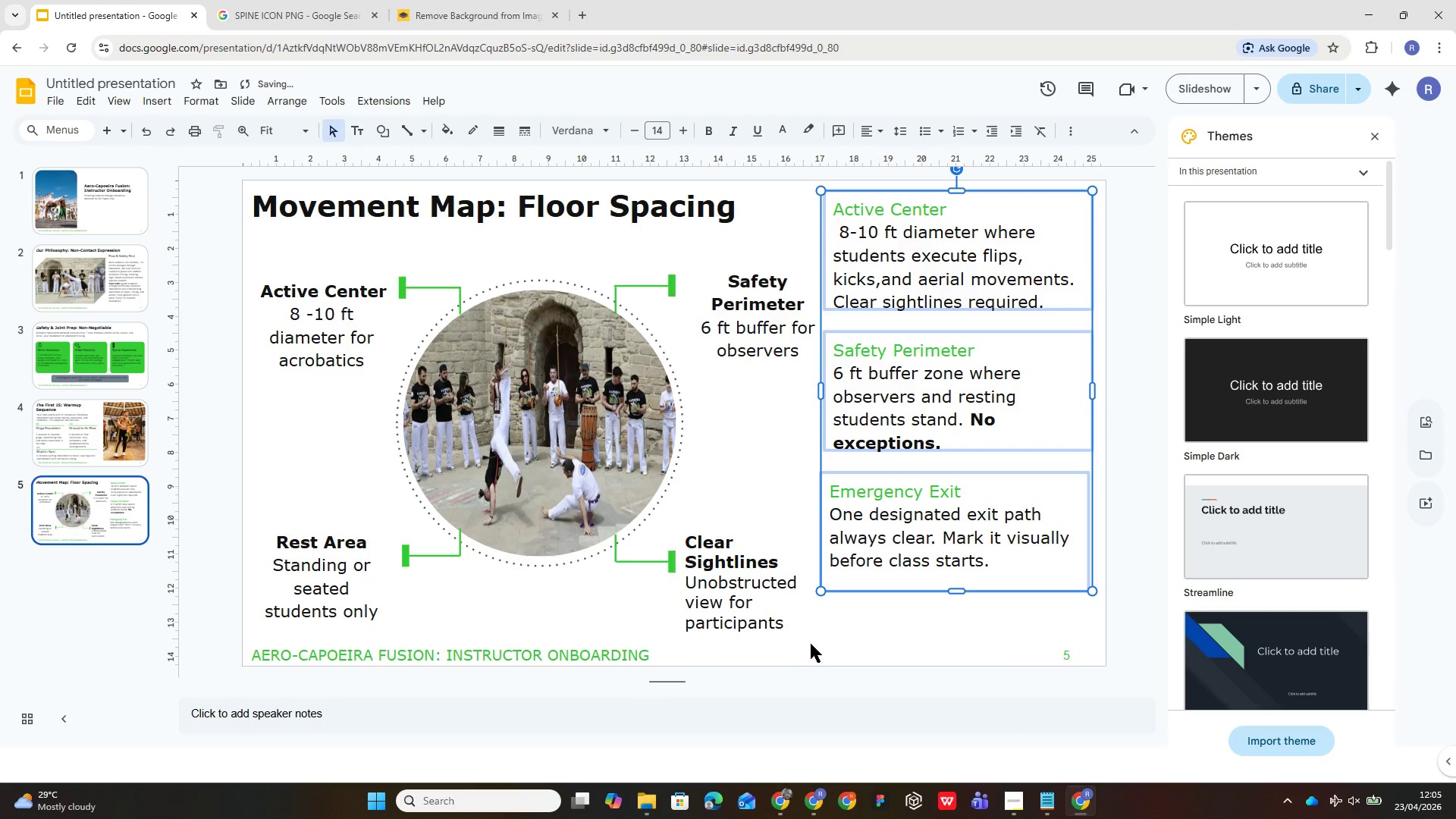 
left_click([914, 645])
 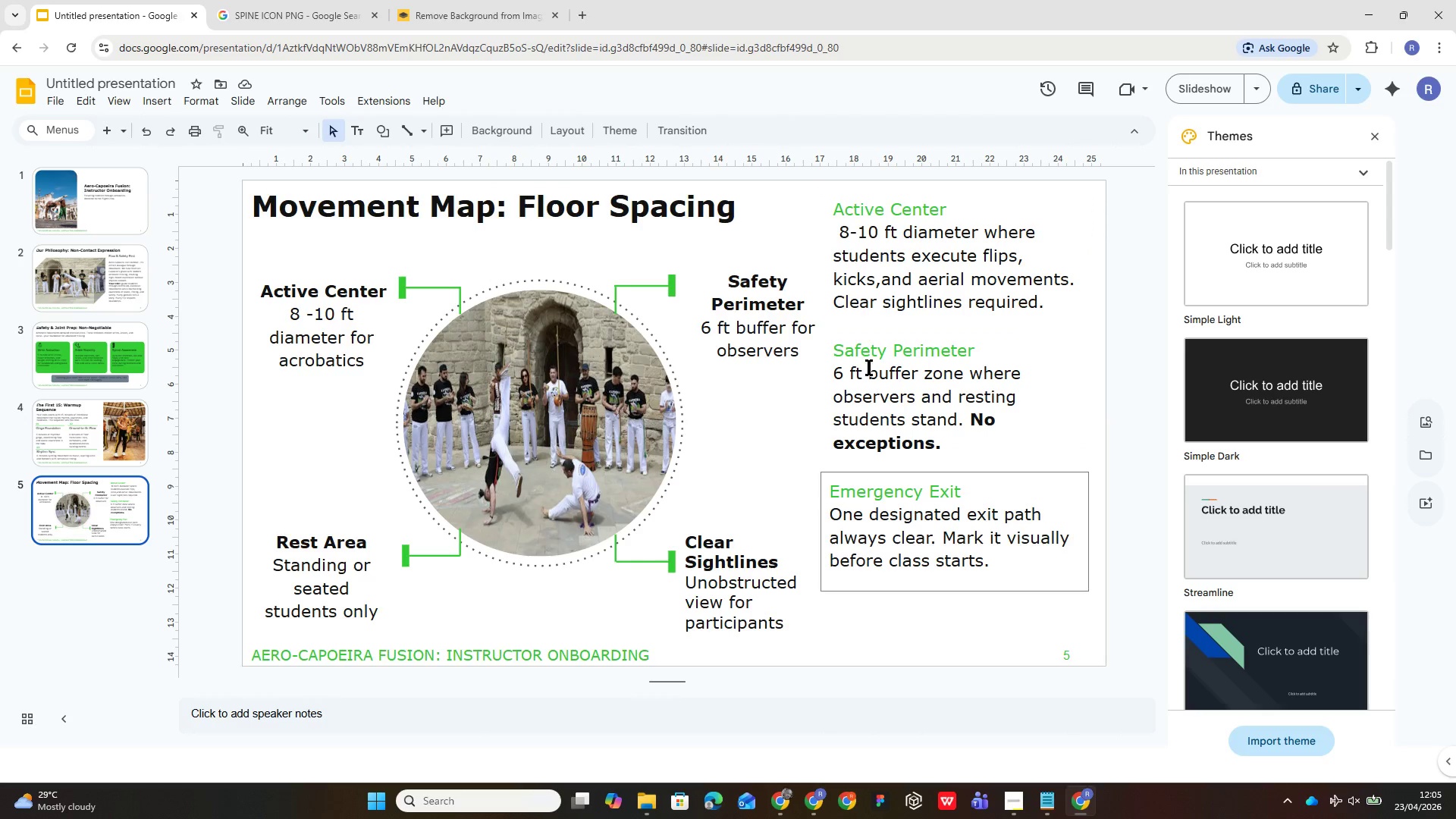 
wait(6.39)
 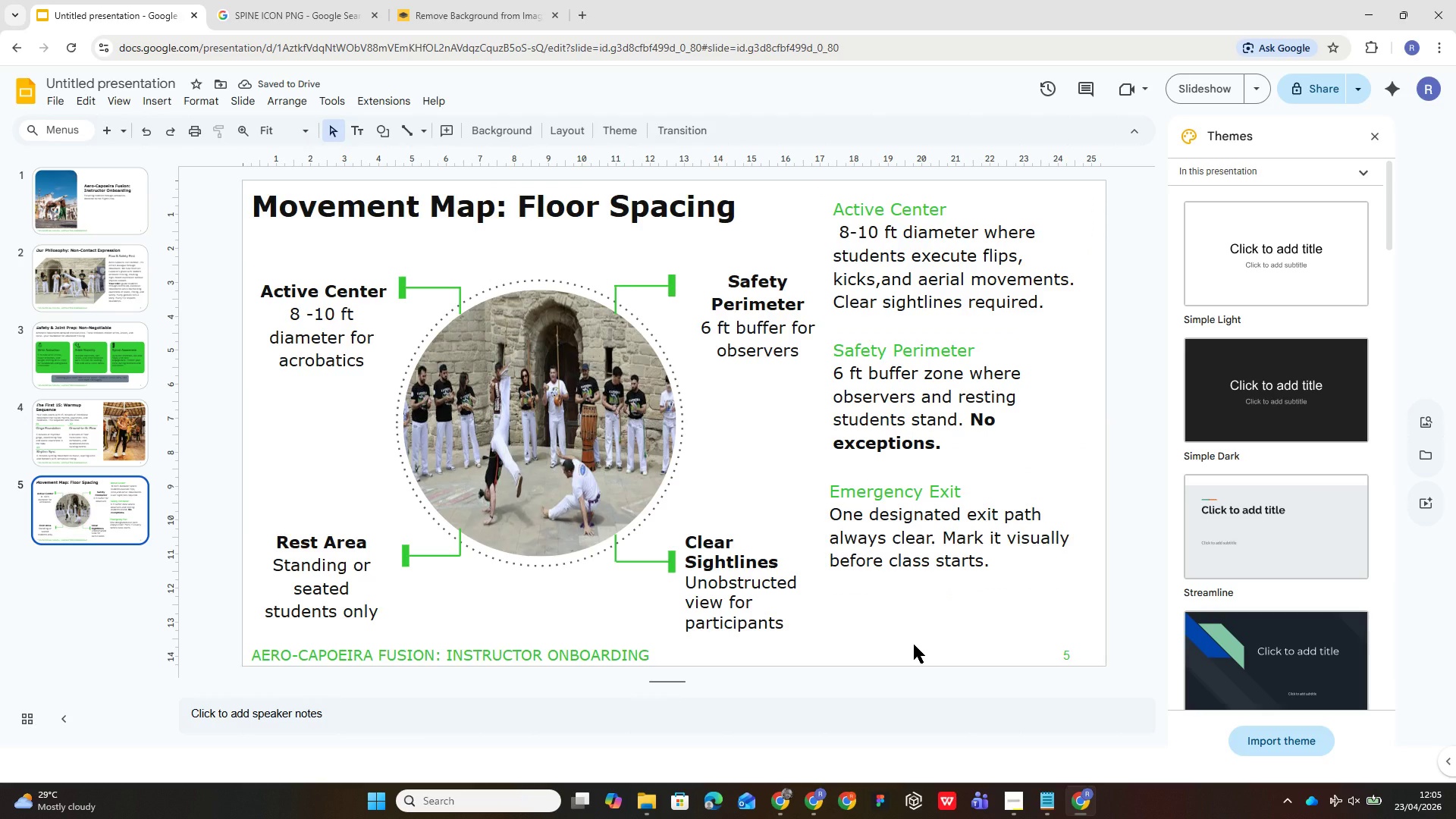 
double_click([900, 491])
 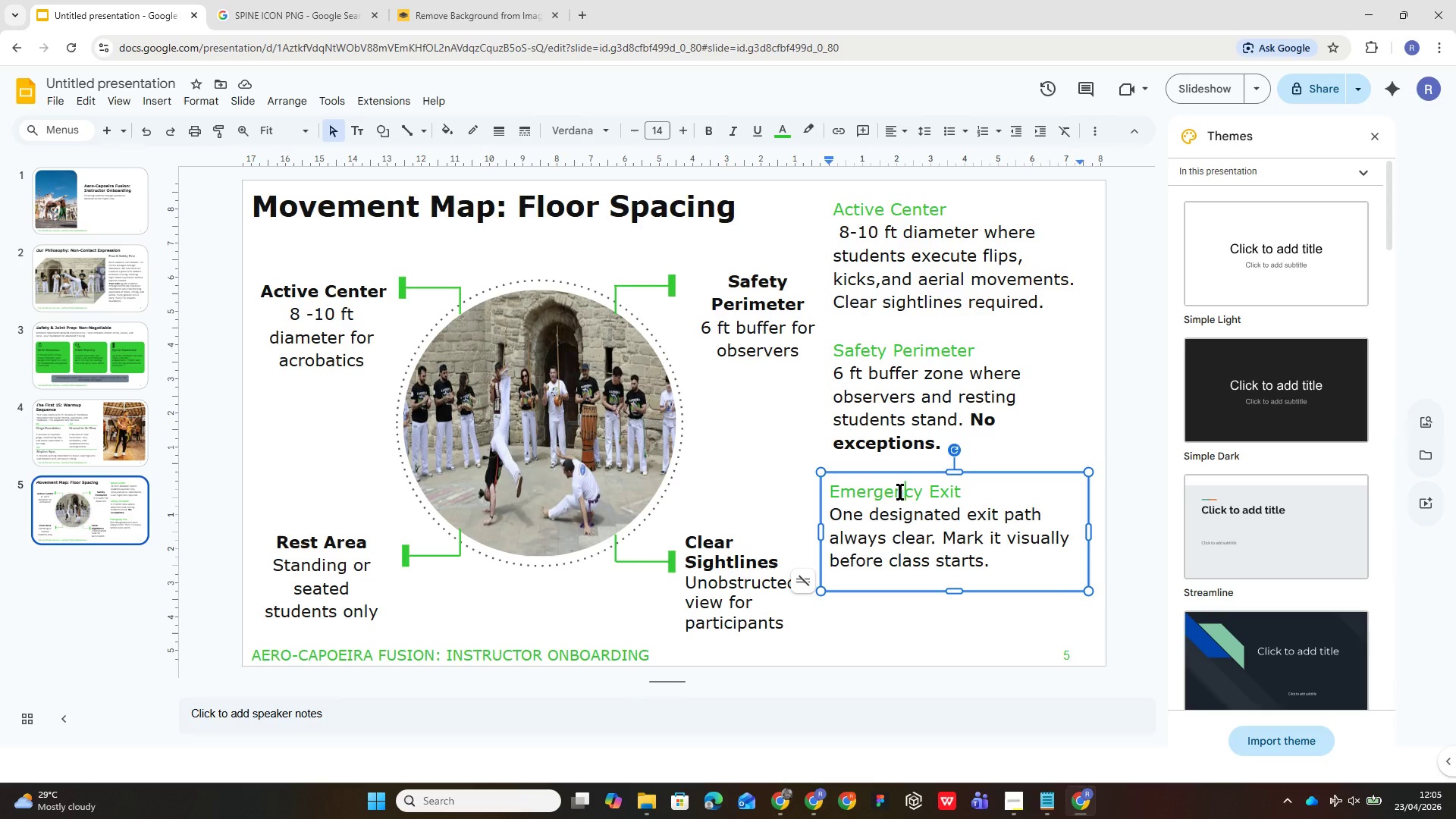 
double_click([900, 491])
 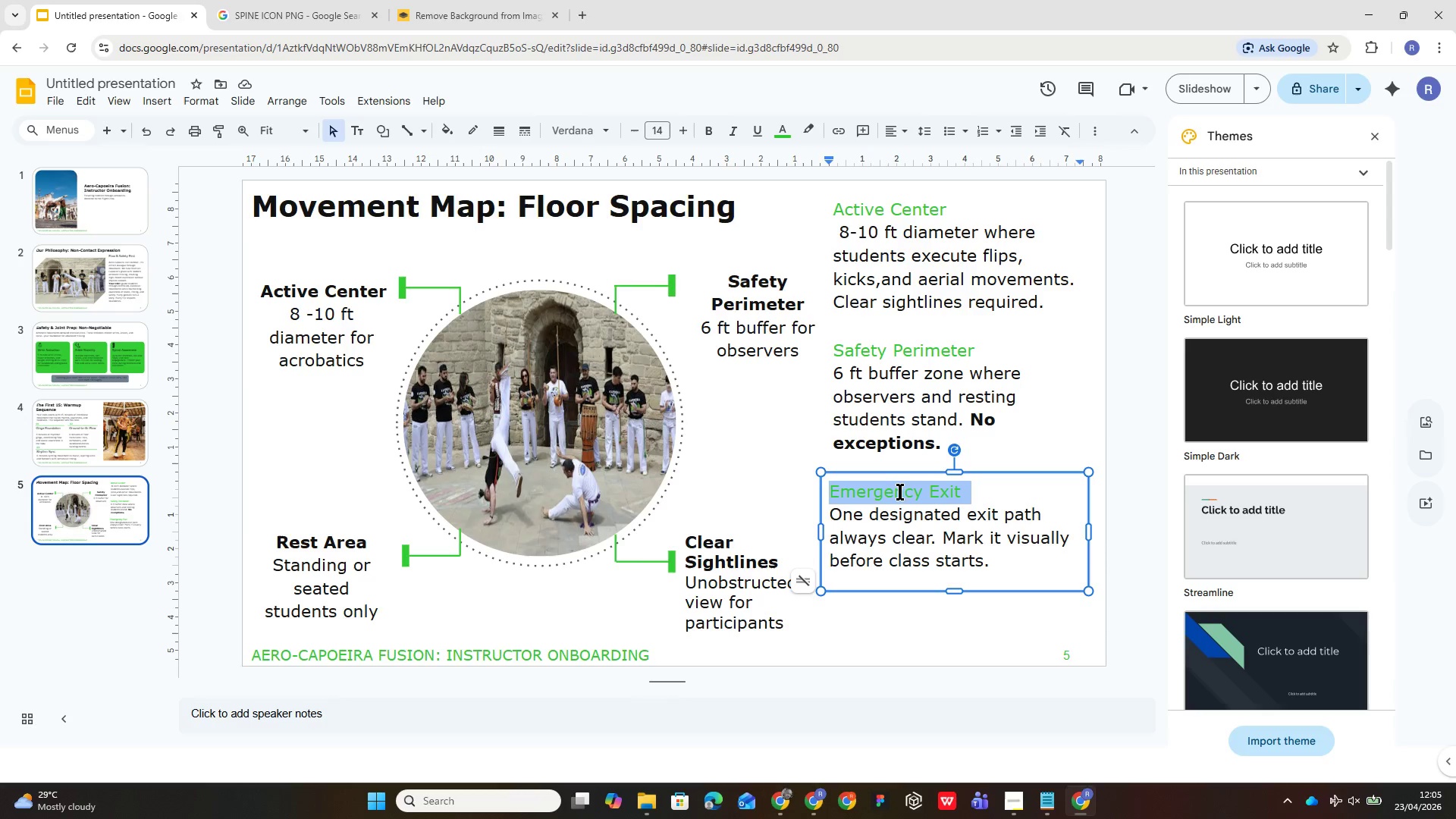 
triple_click([900, 491])
 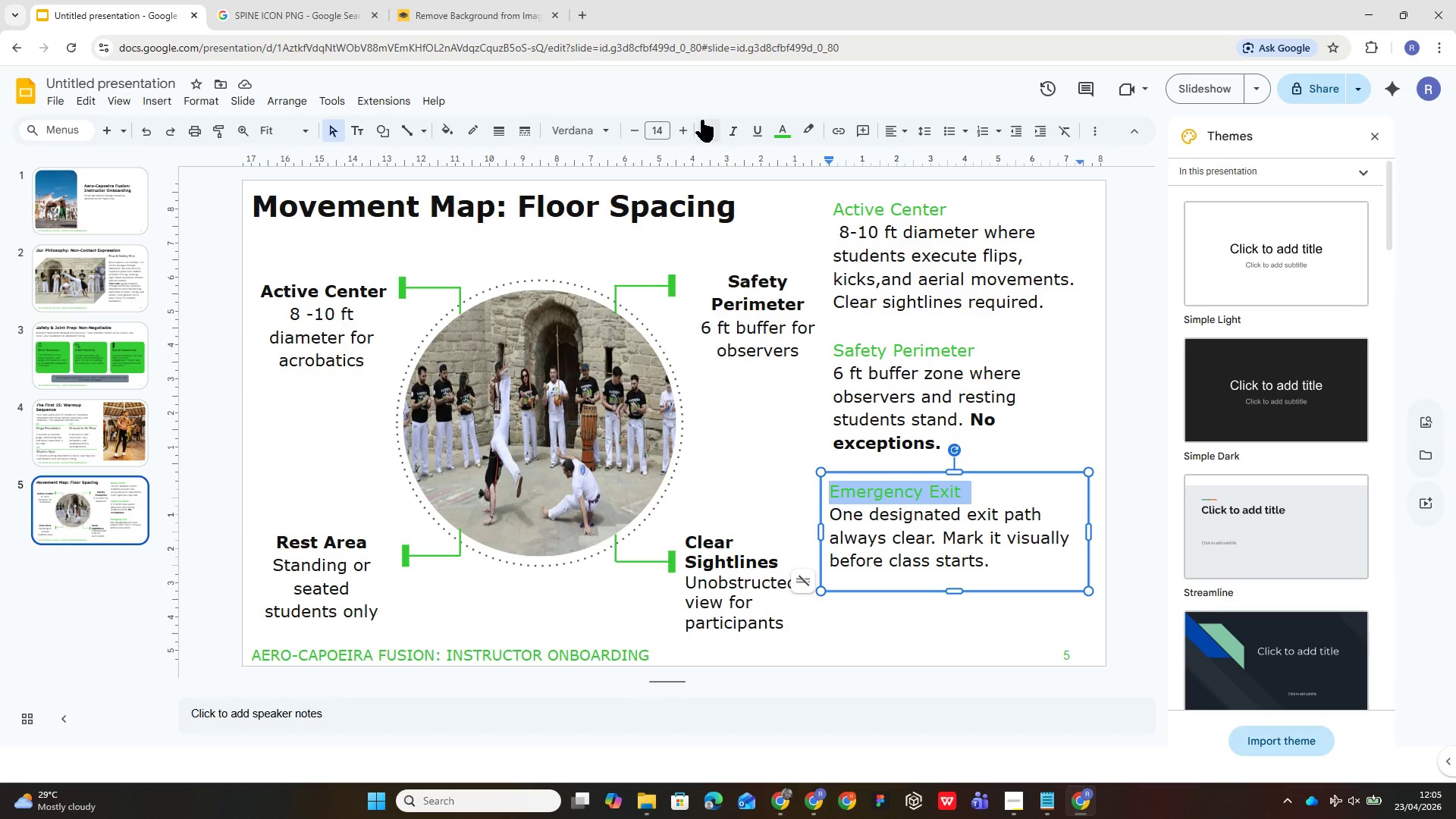 
left_click([704, 125])
 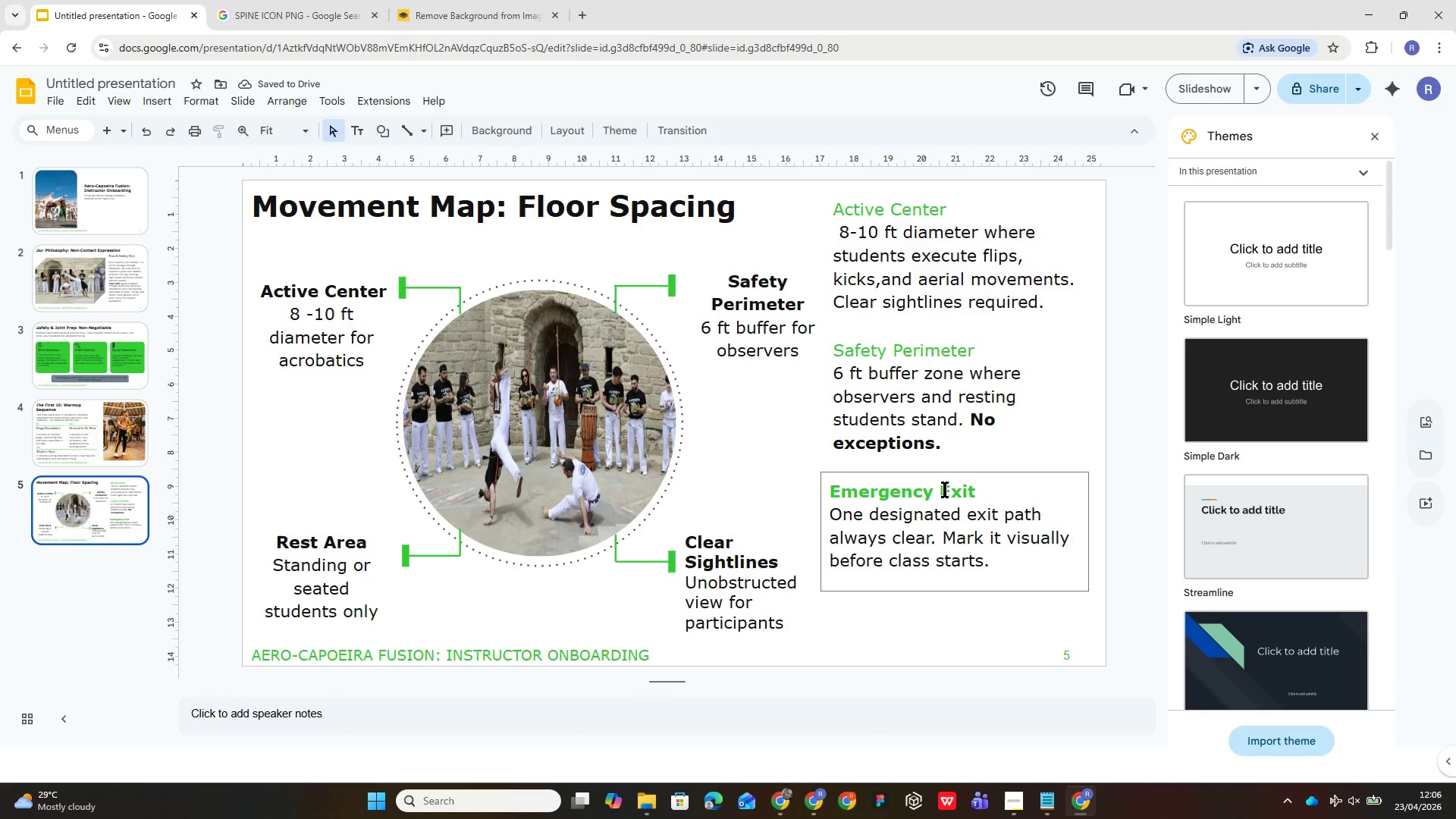 
double_click([946, 489])
 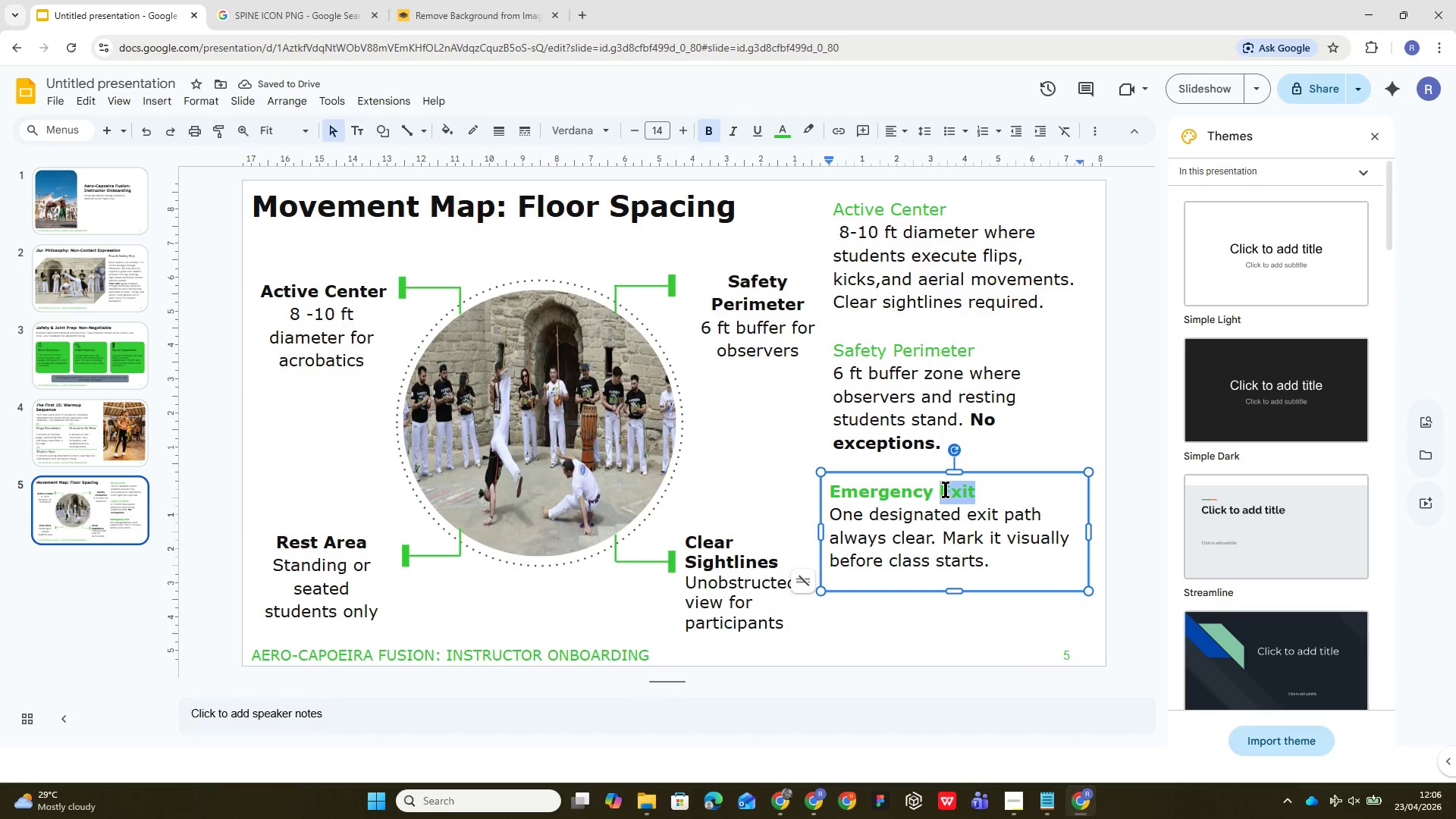 
triple_click([946, 489])
 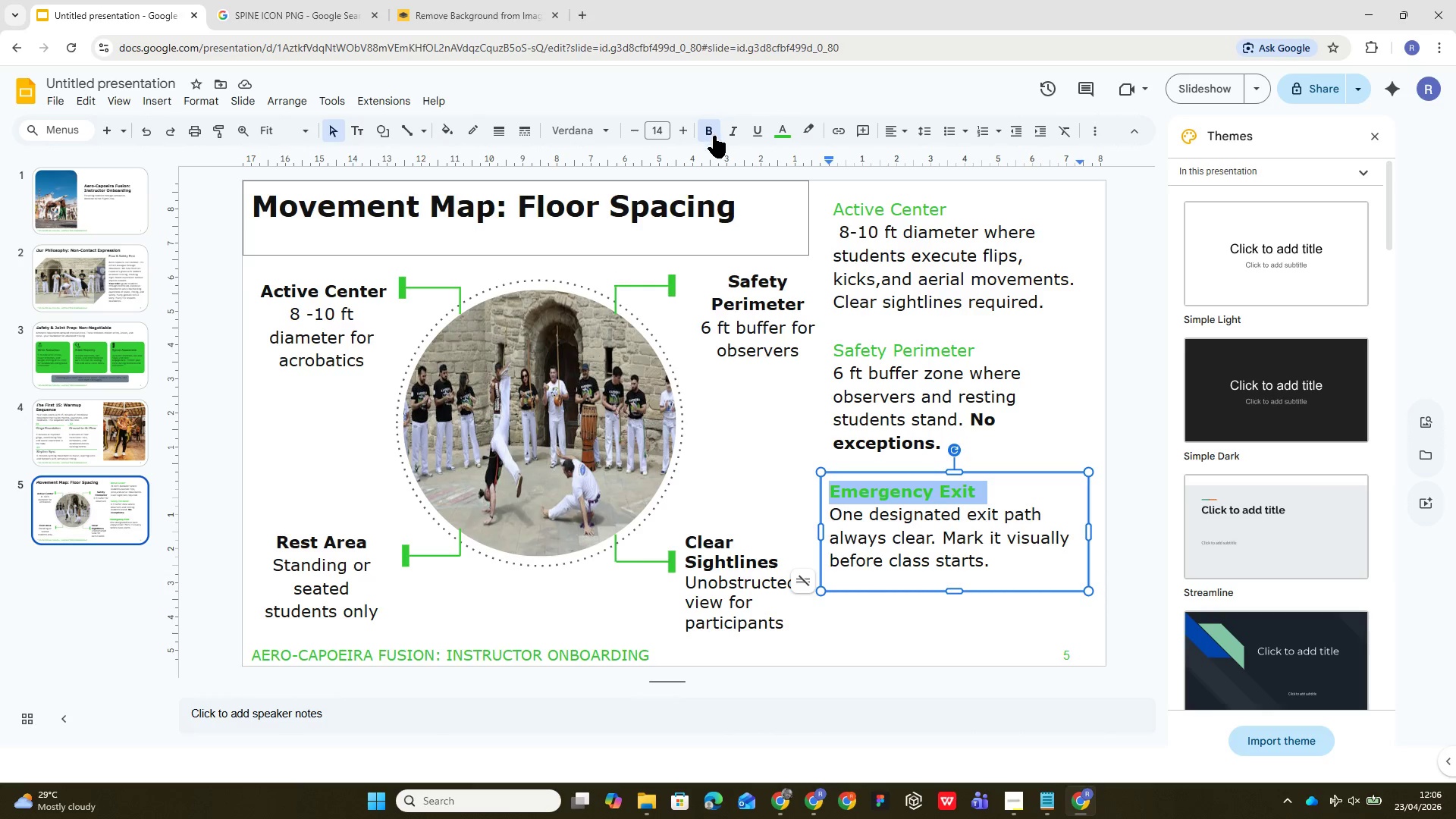 
left_click([713, 133])
 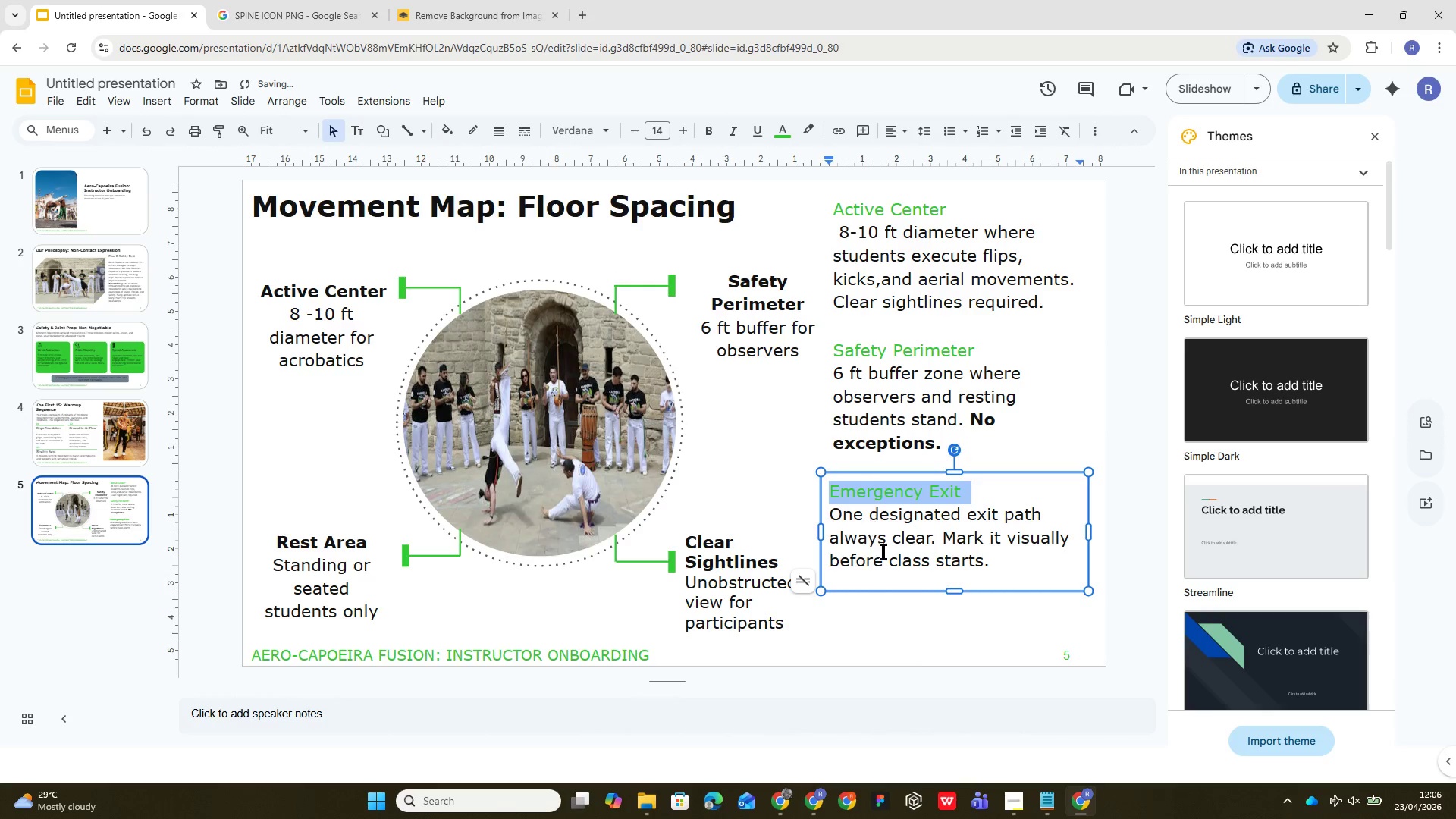 
left_click([907, 646])
 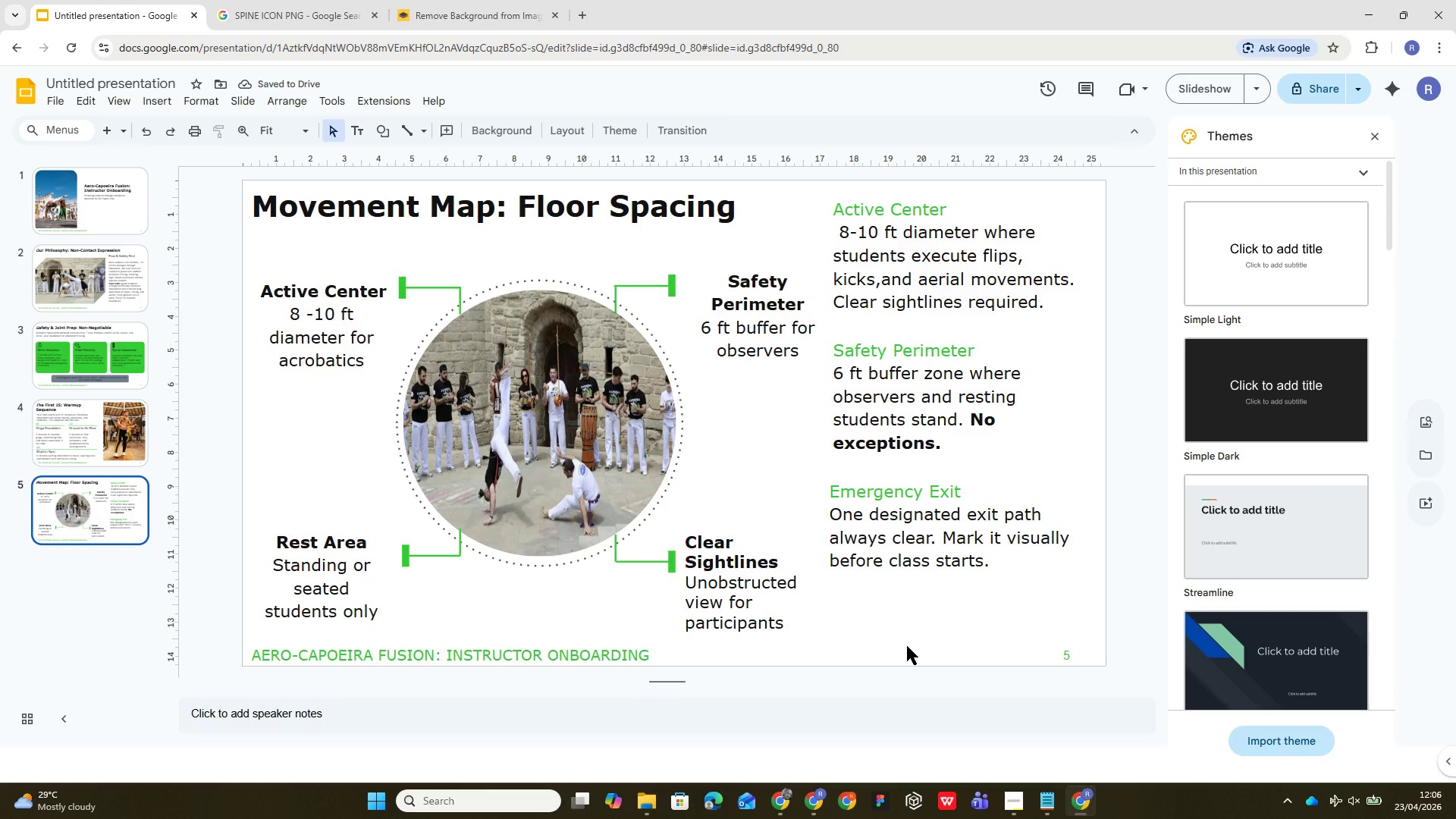 
wait(8.51)
 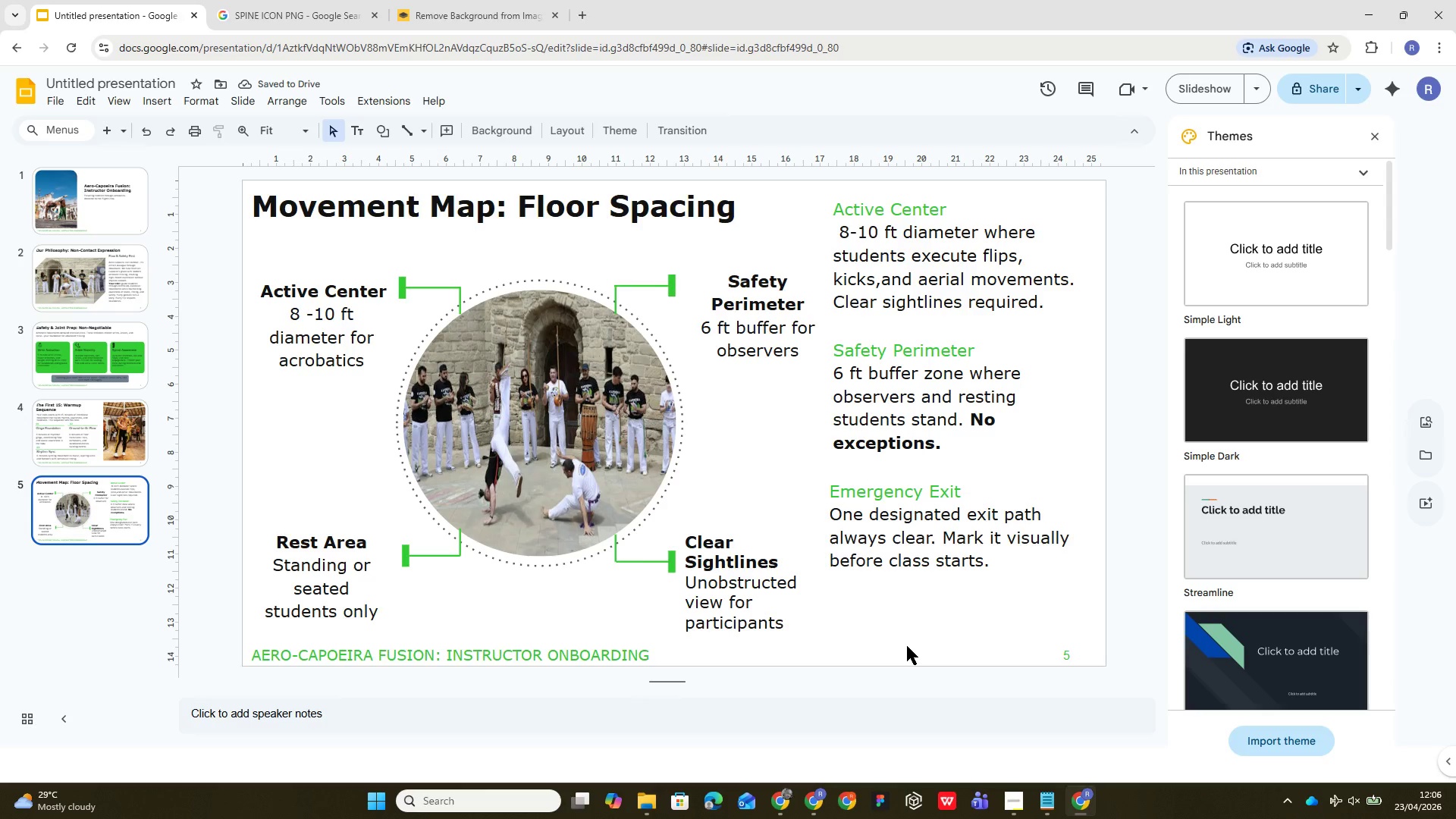 
left_click([647, 564])
 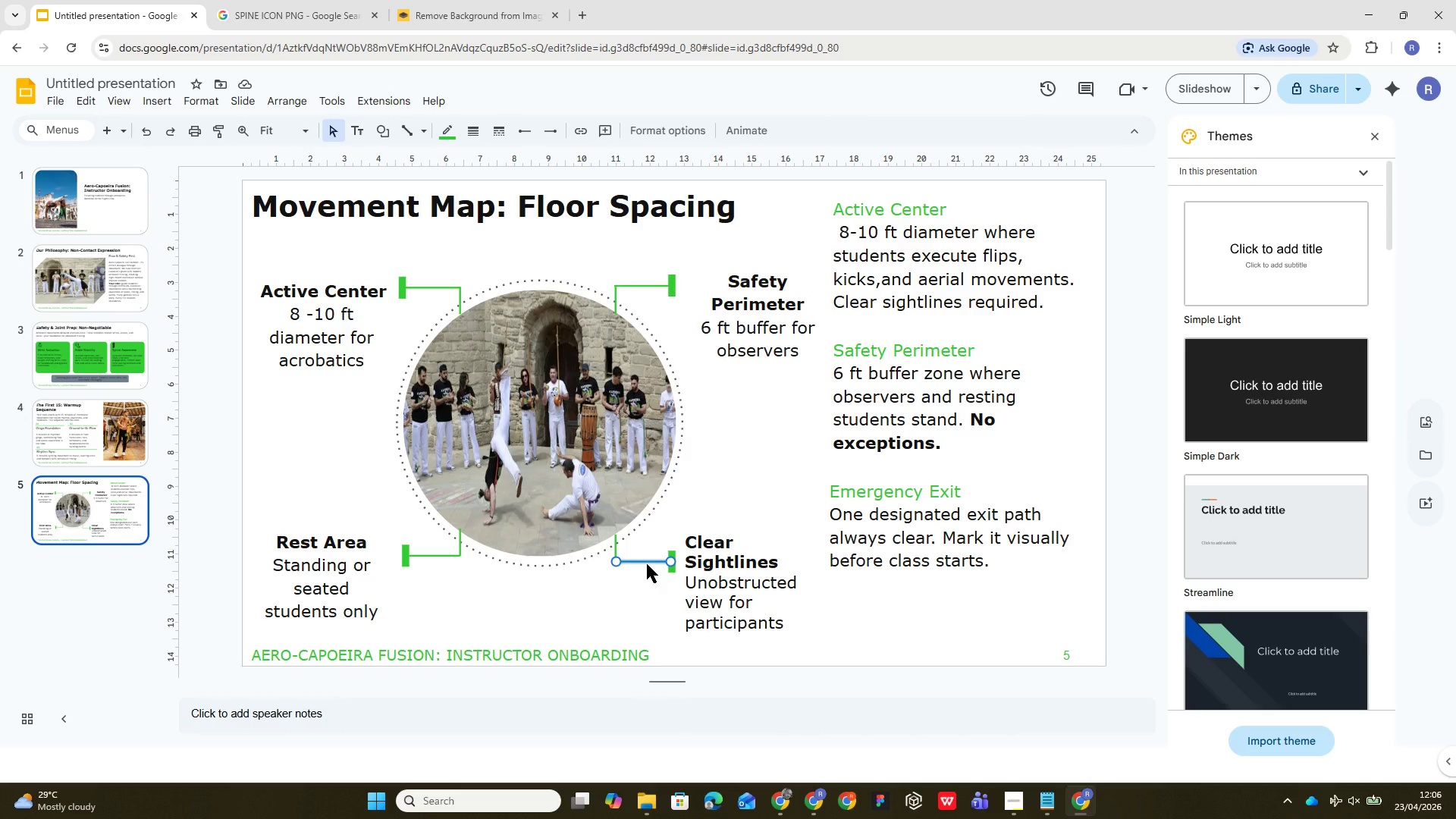 
left_click([670, 571])
 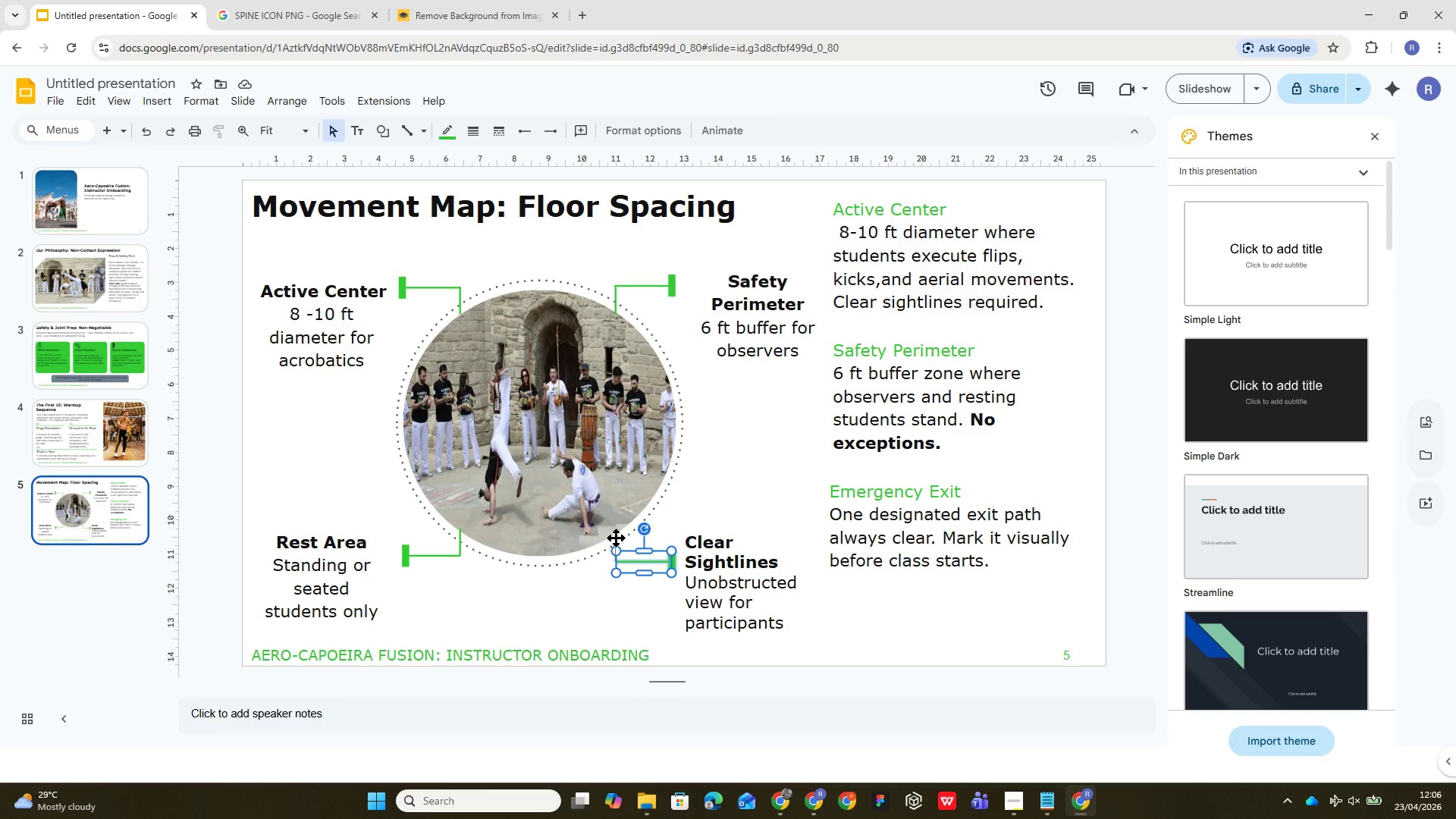 
left_click([617, 543])
 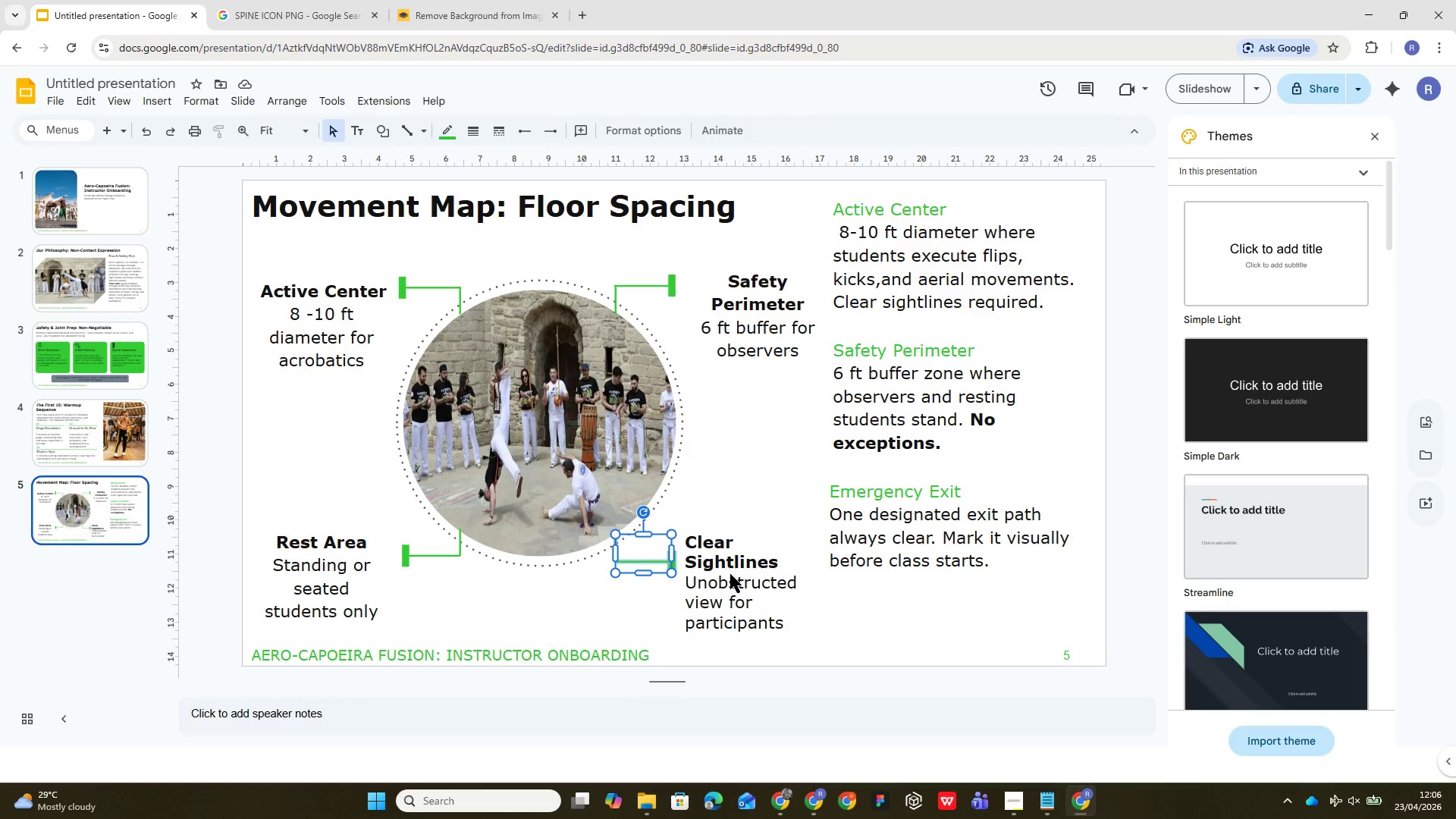 
left_click([731, 575])
 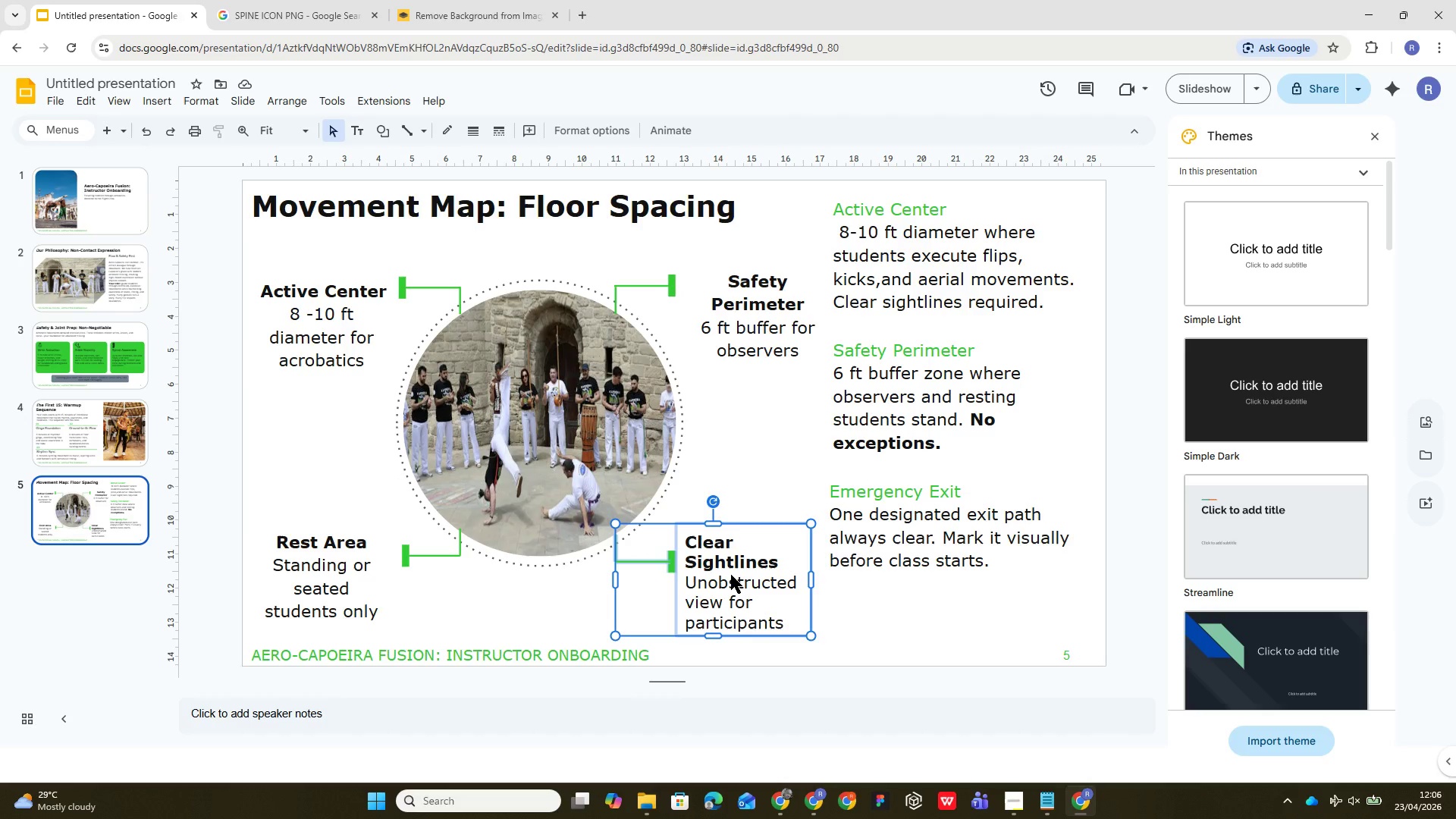 
key(Alt+Control+G)
 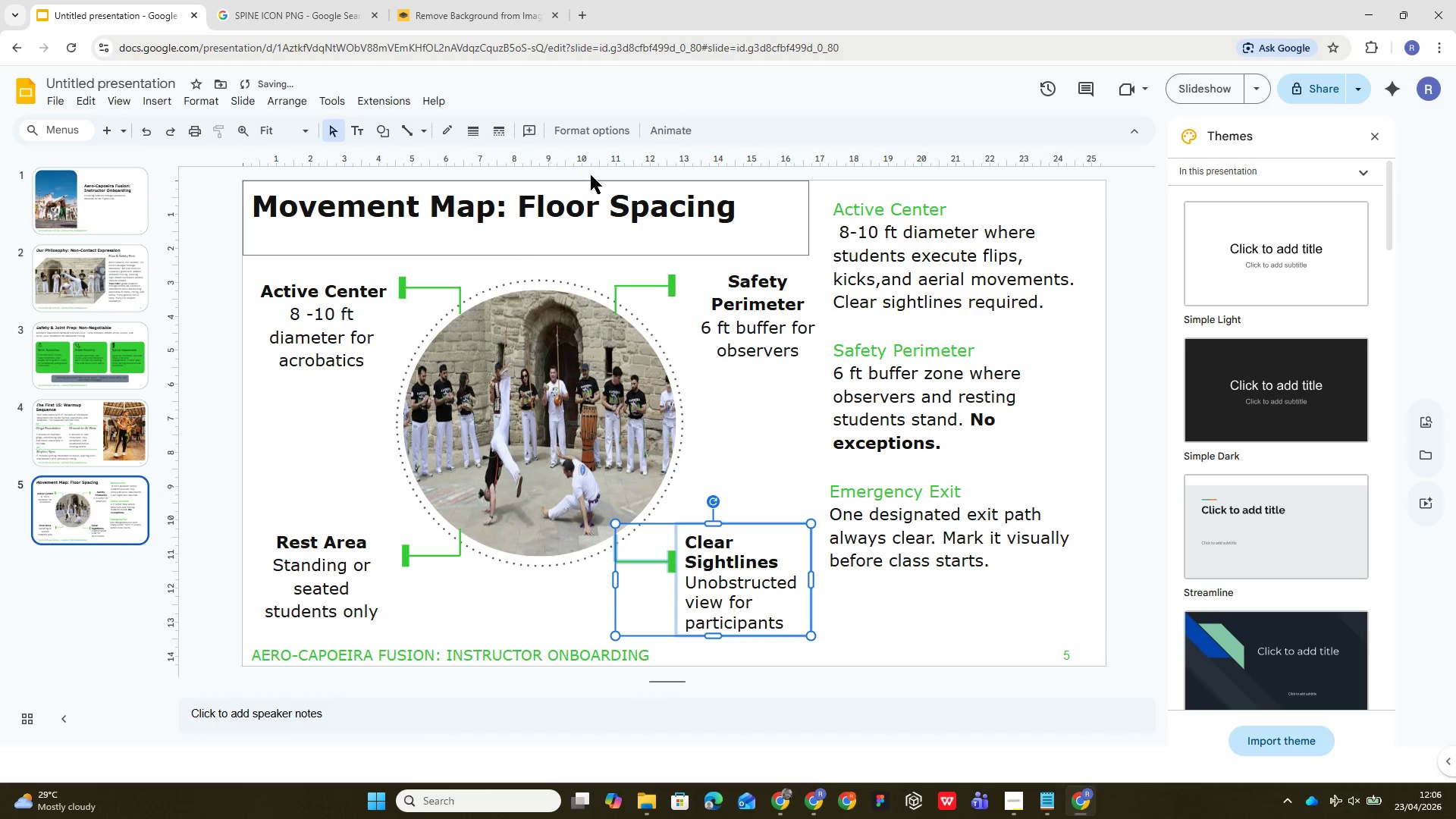 
left_click([767, 352])
 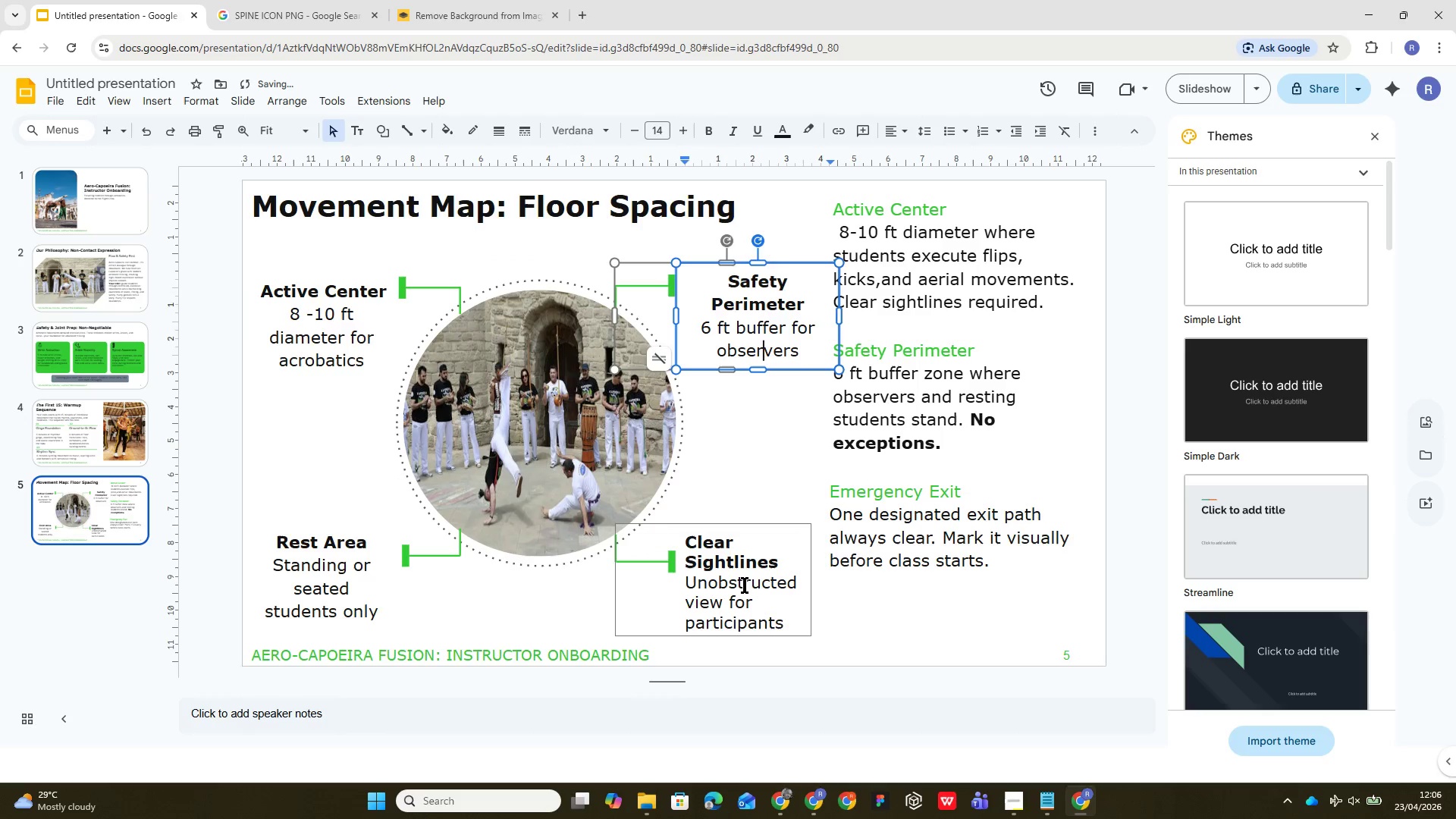 
left_click([745, 586])
 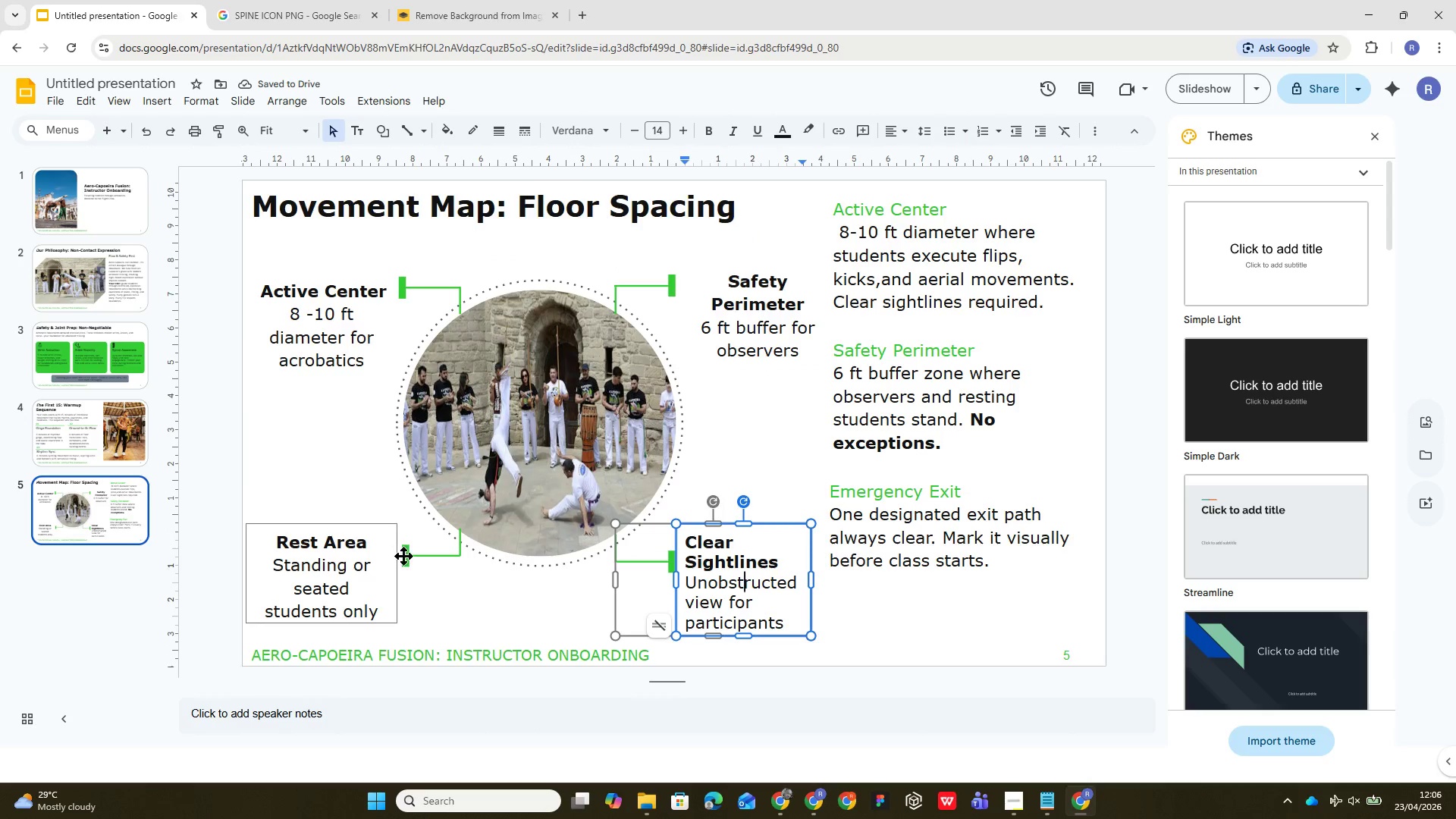 
left_click([437, 558])
 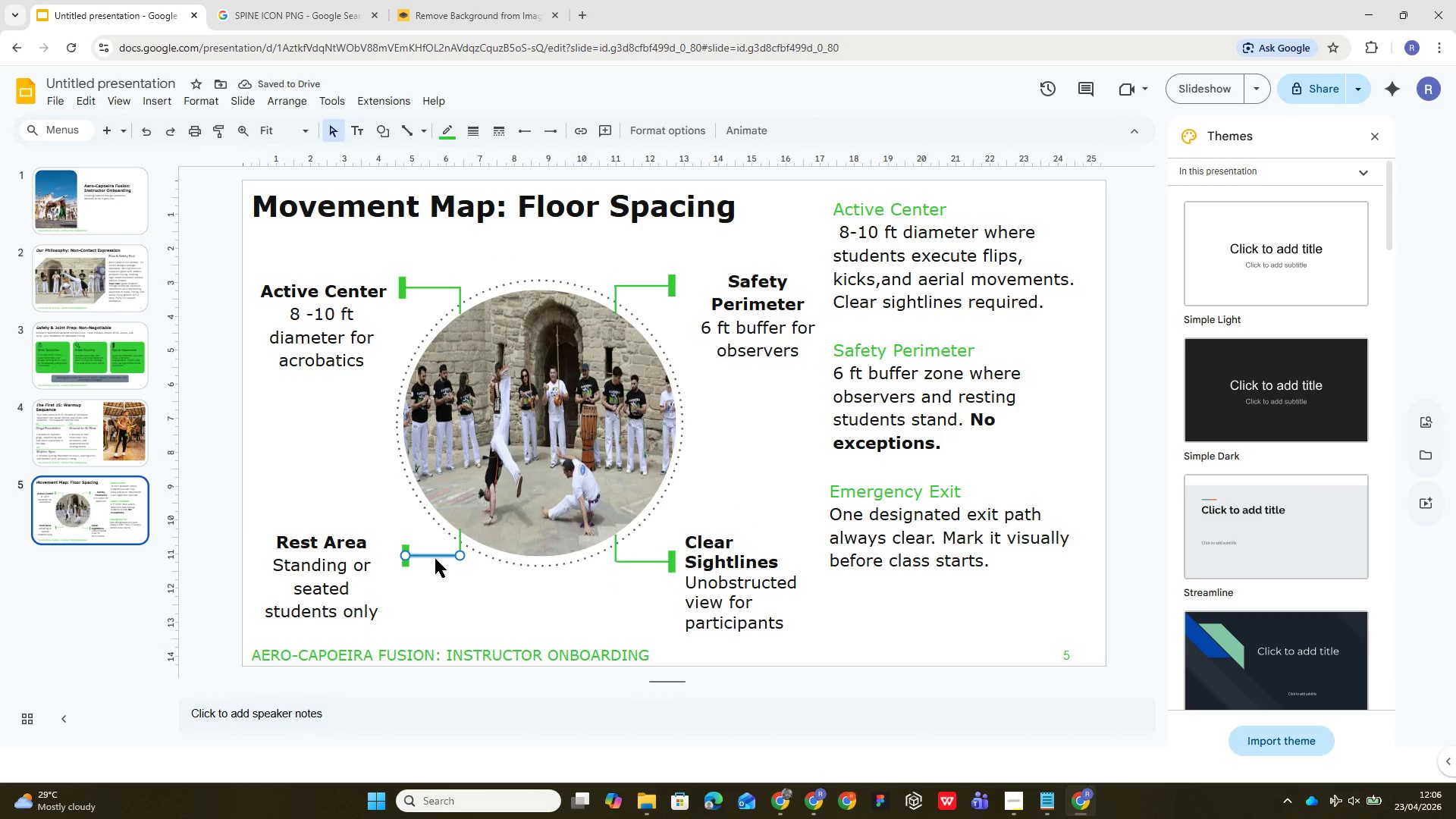 
left_click([460, 541])
 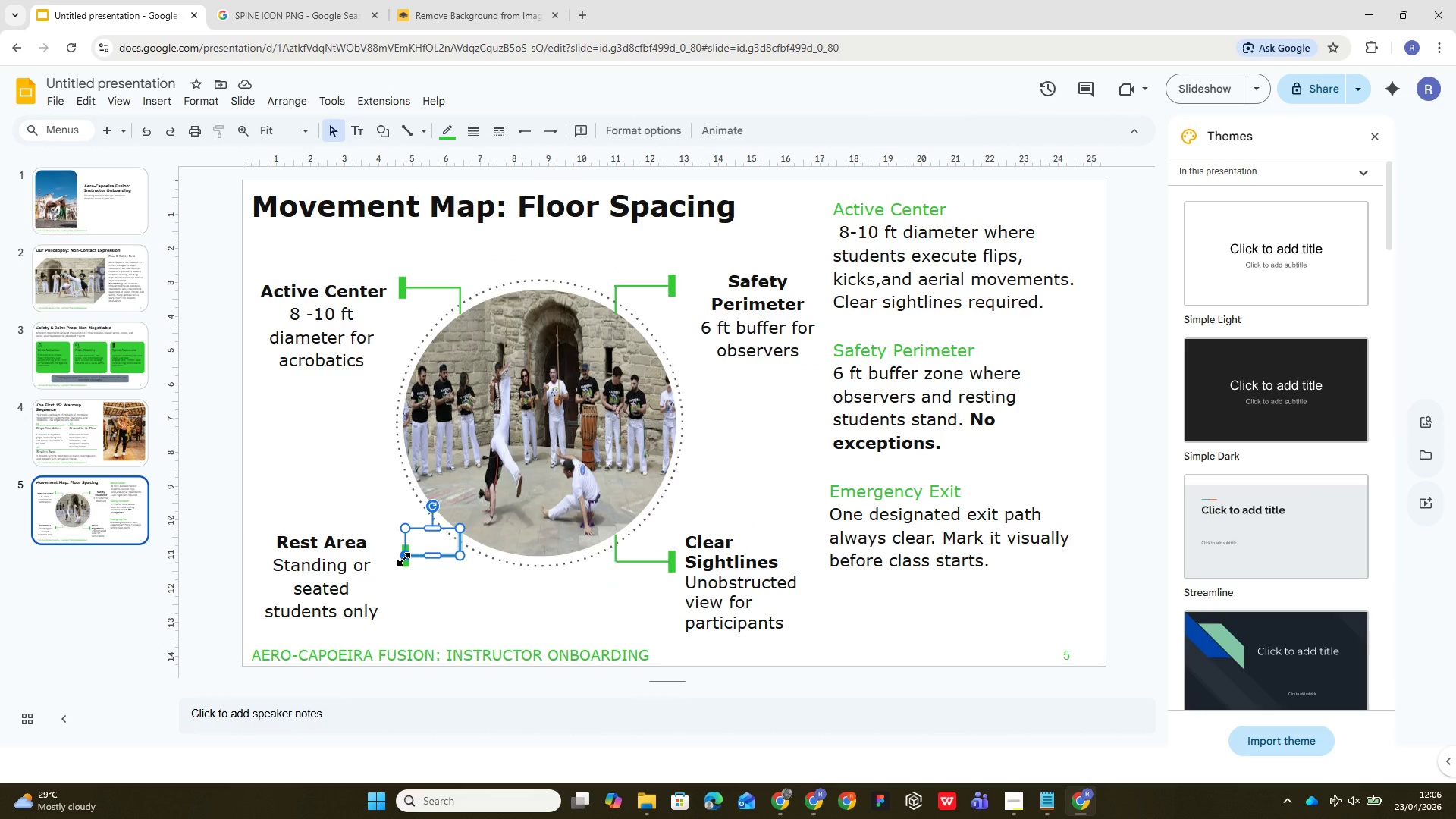 
left_click([404, 560])
 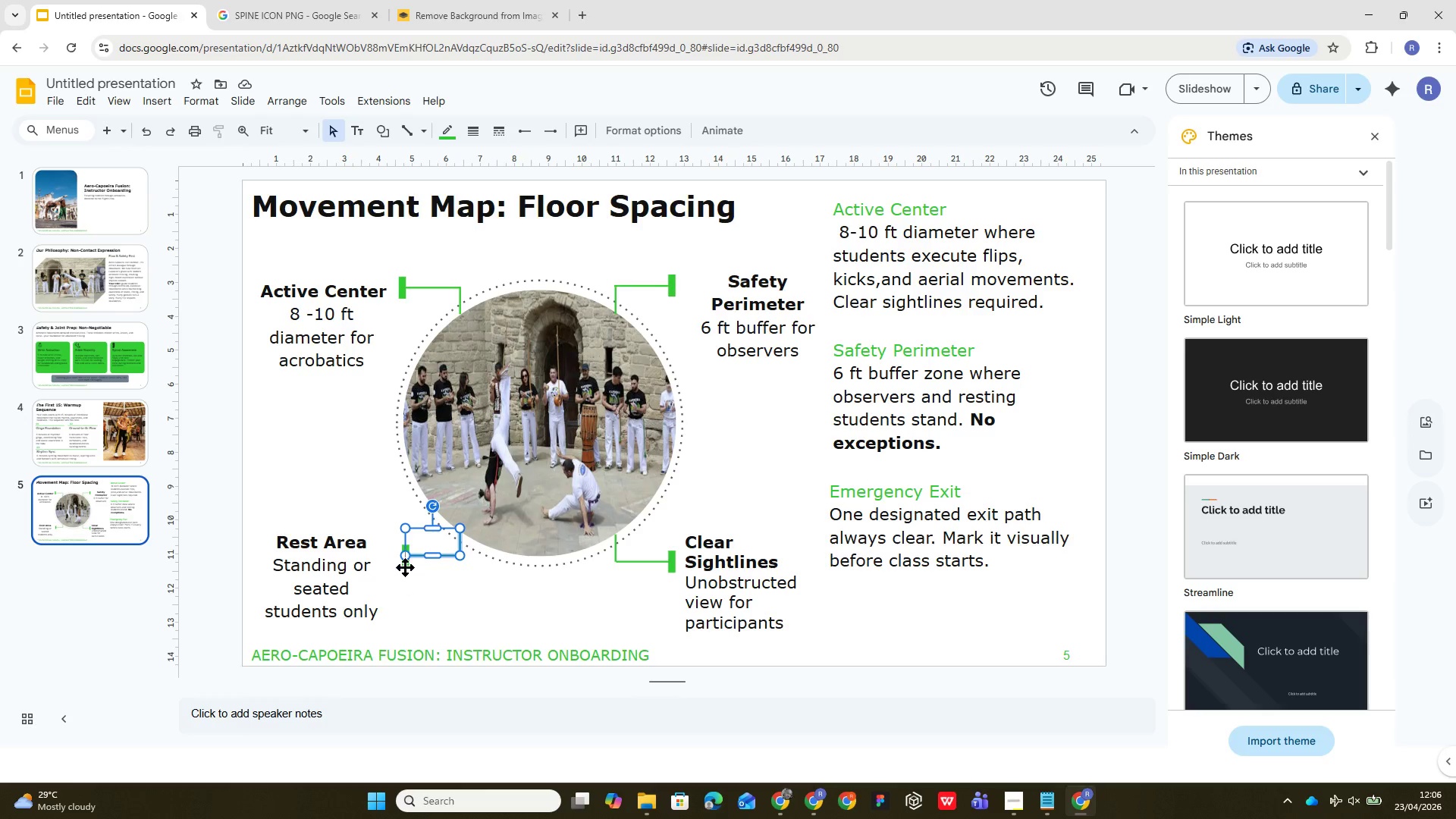 
left_click([406, 567])
 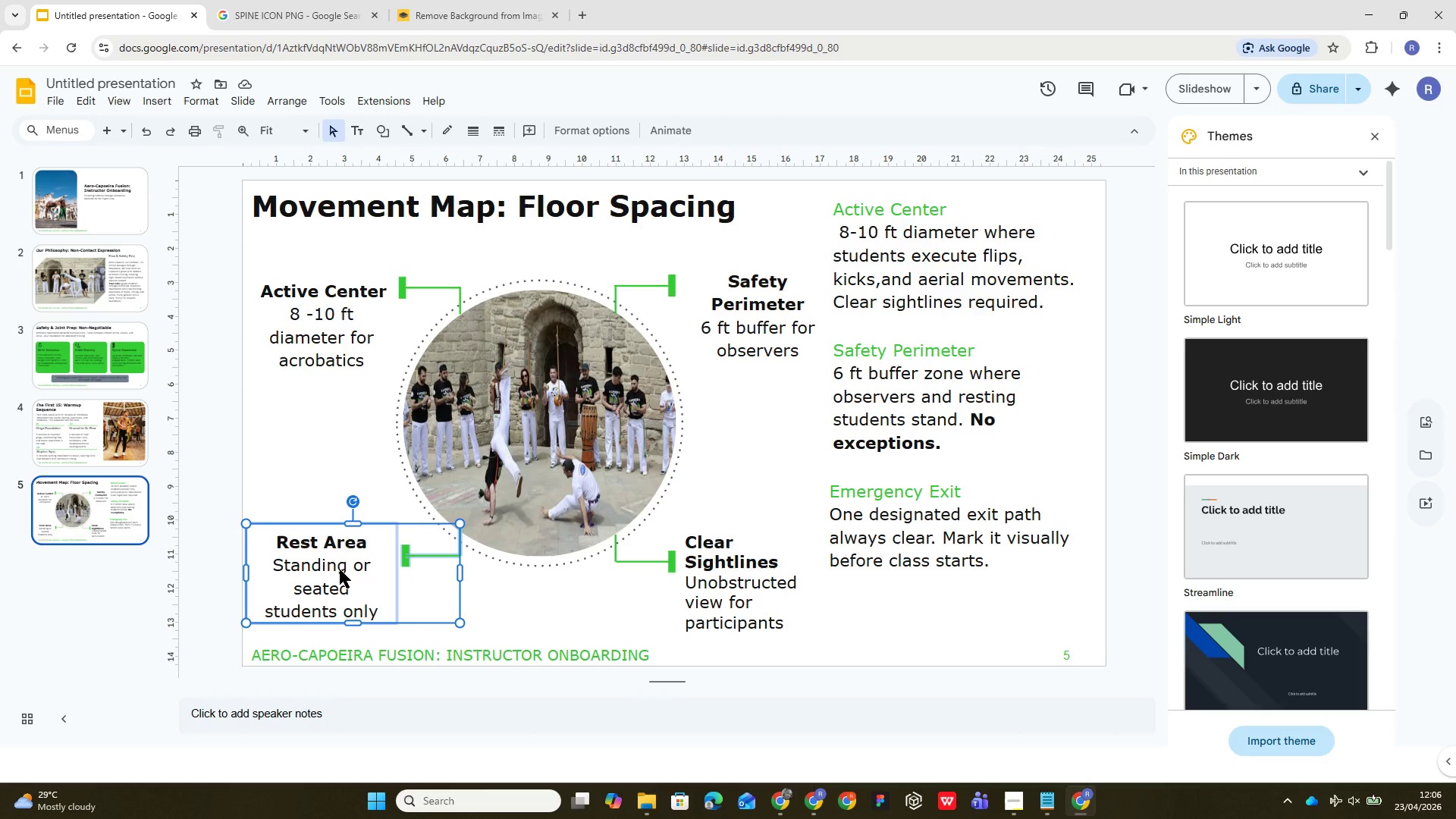 
key(Alt+Control+G)
 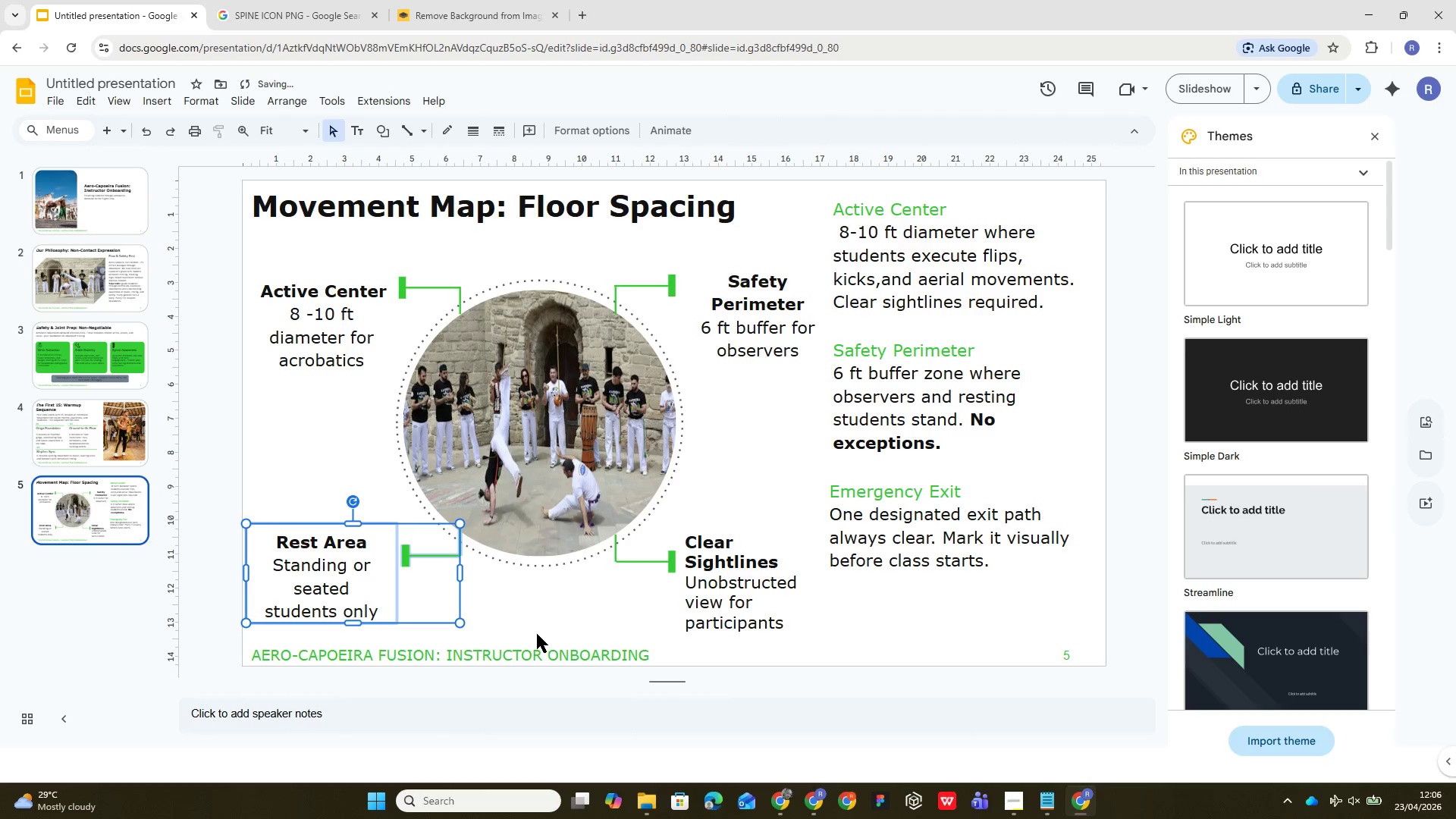 
left_click([491, 602])
 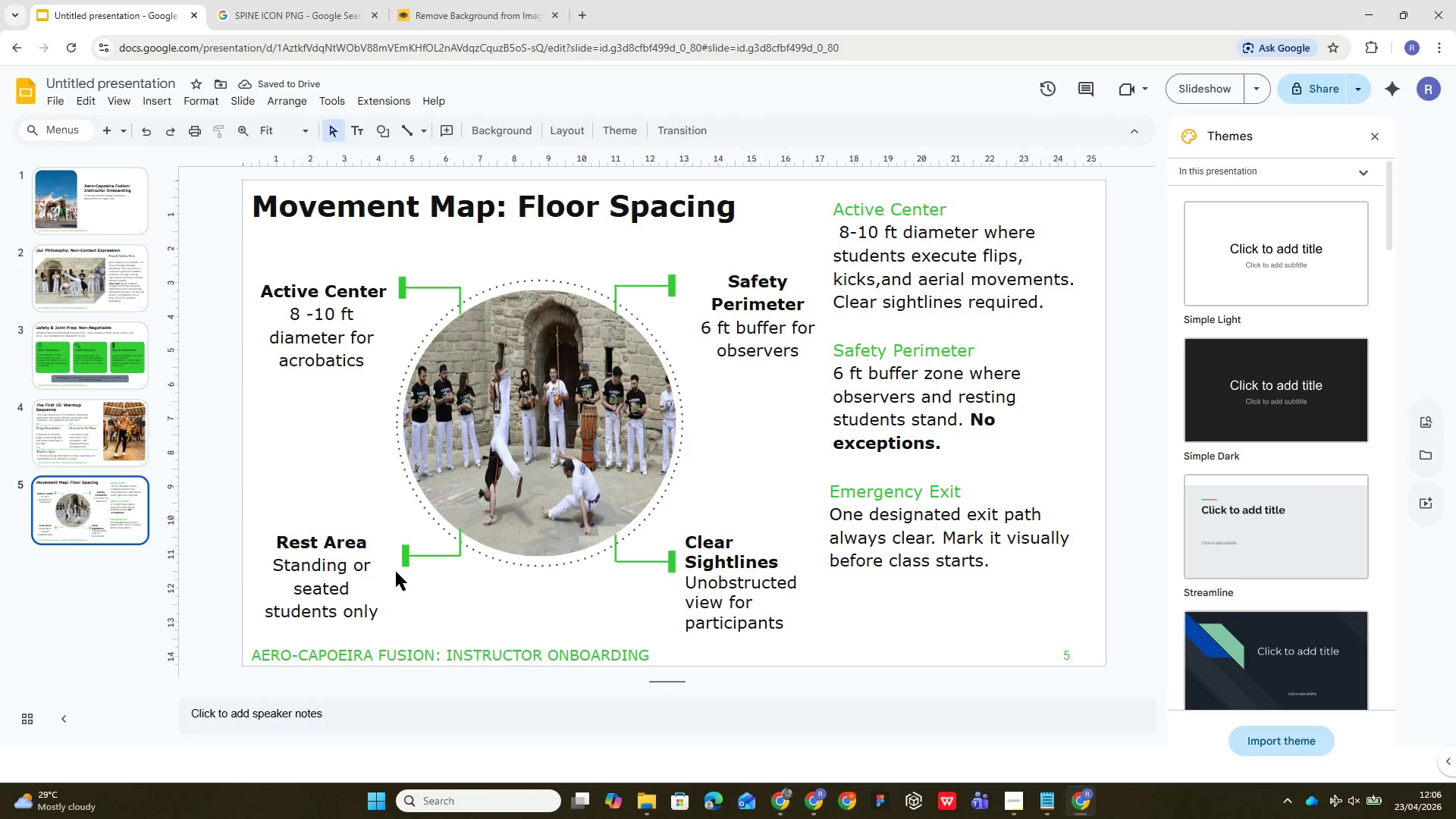 
left_click([396, 572])
 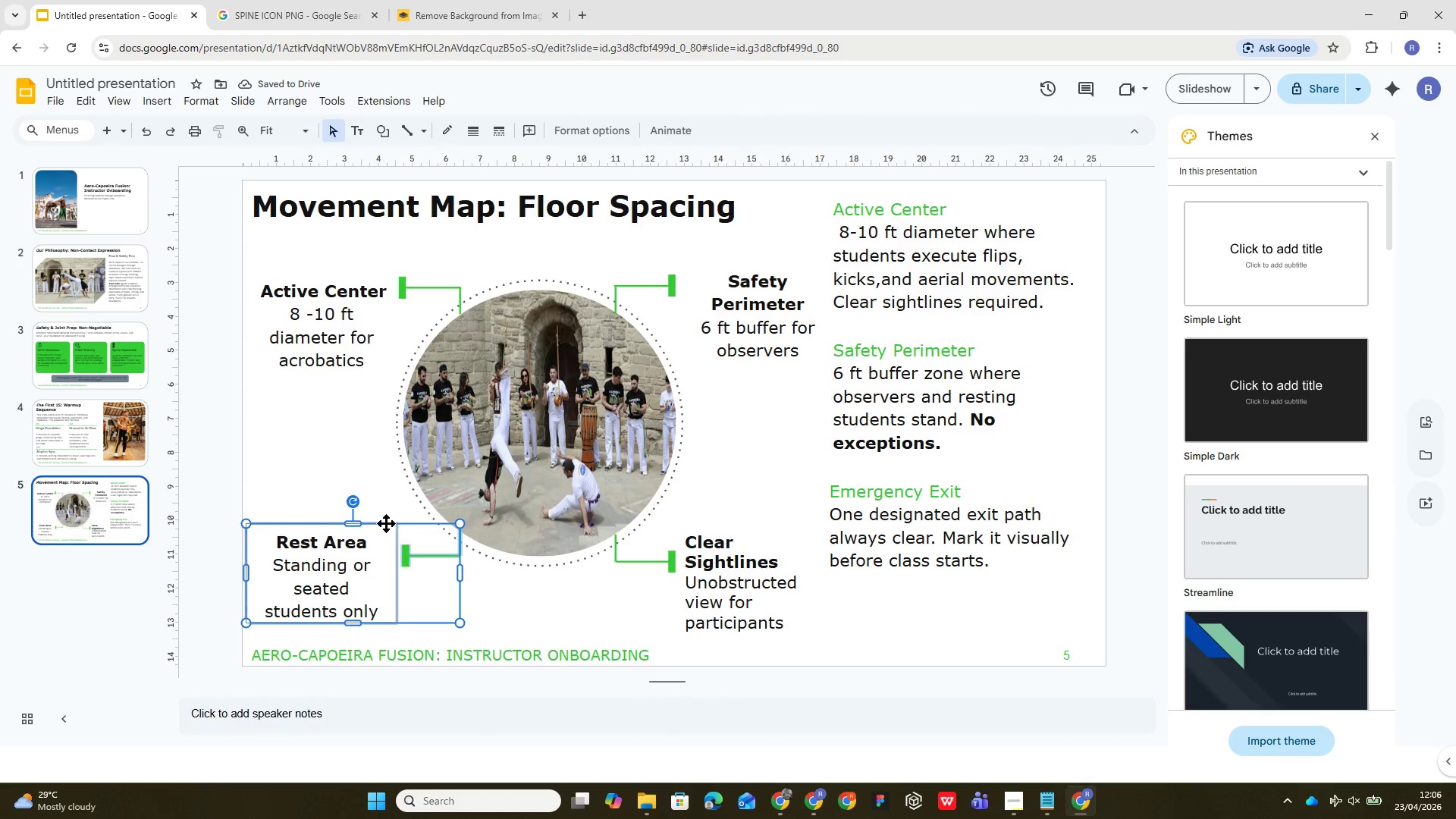 
left_click_drag(start_coordinate=[386, 523], to_coordinate=[374, 494])
 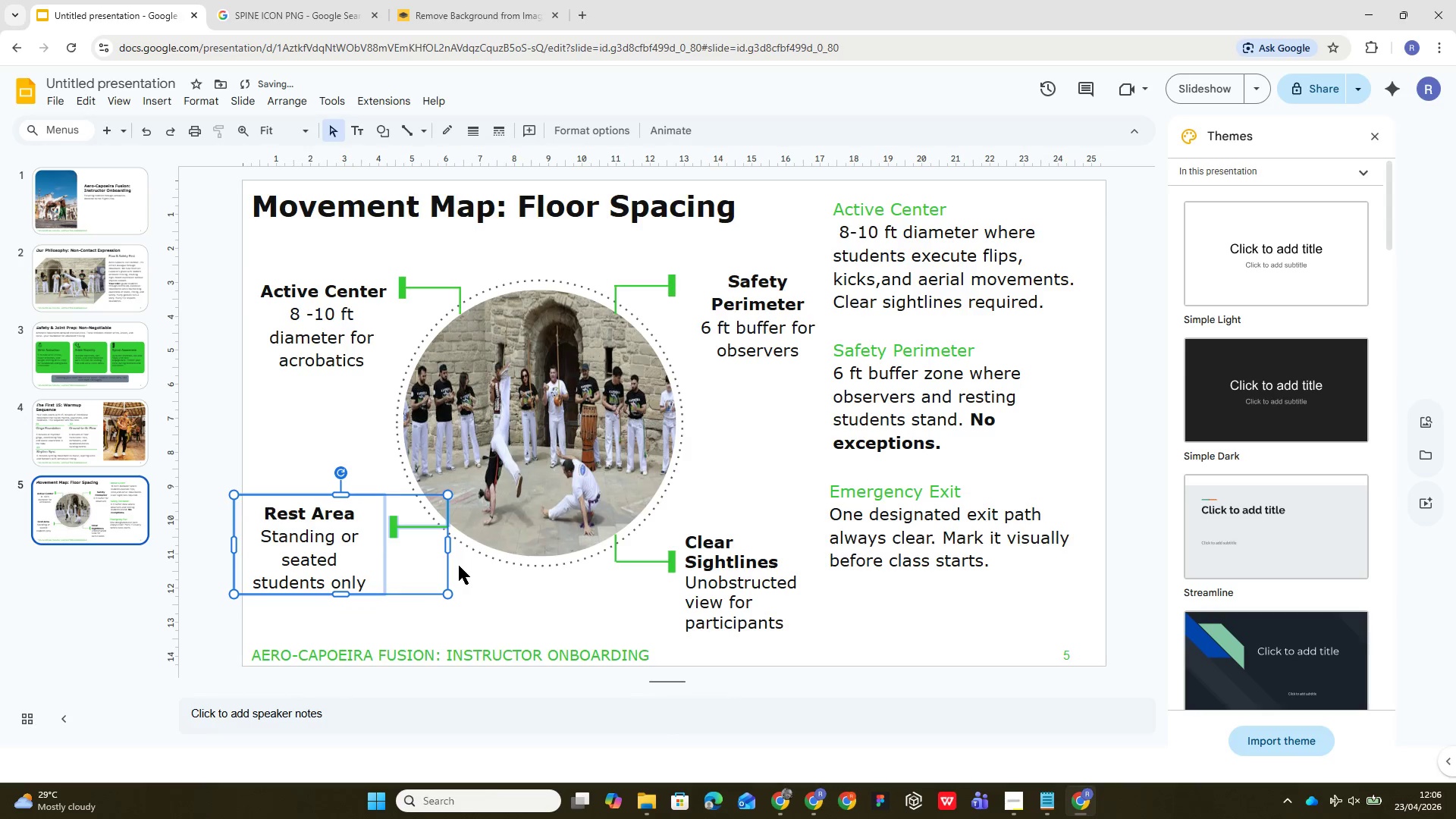 
key(Control+Z)
 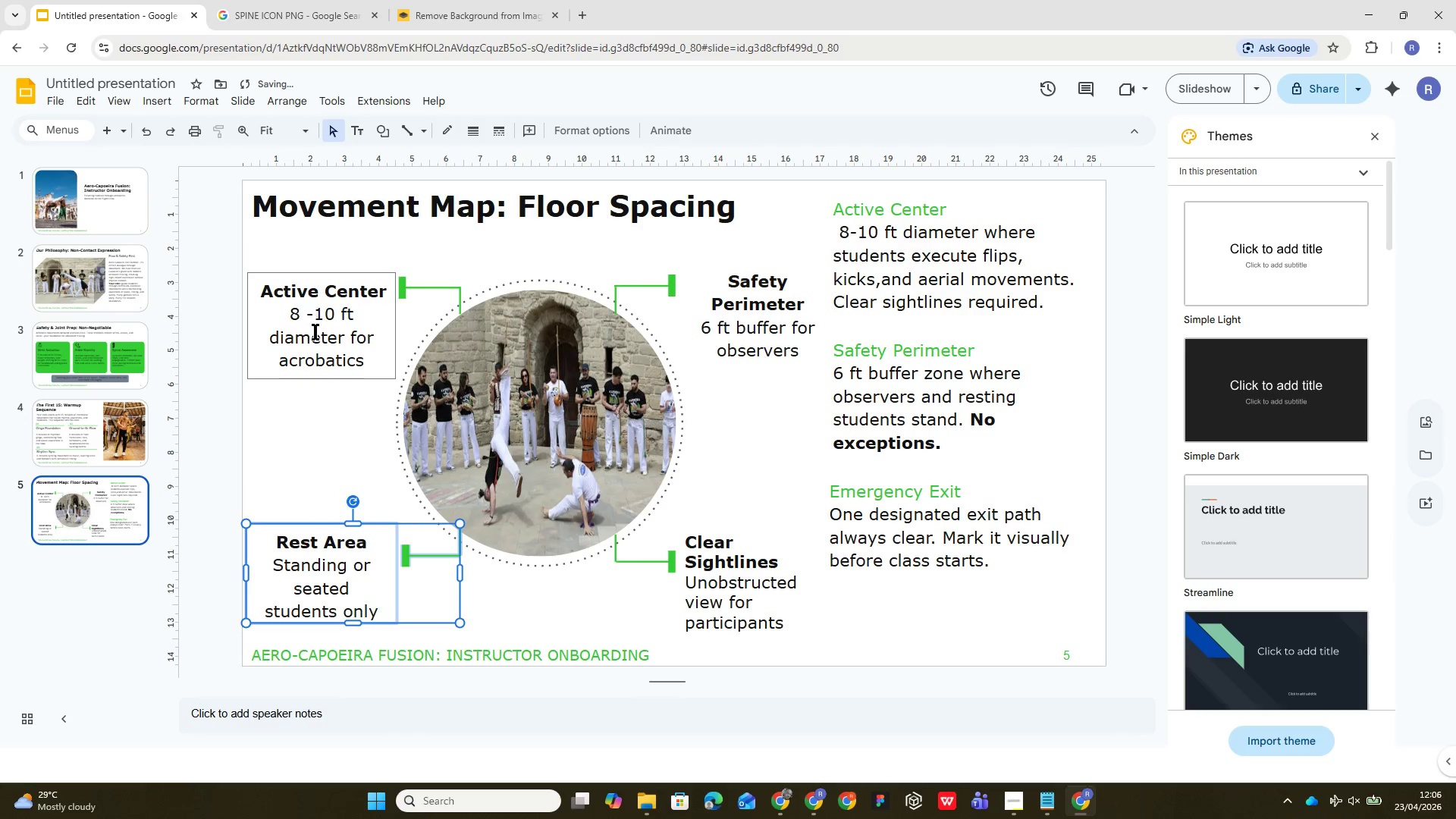 
left_click([295, 421])
 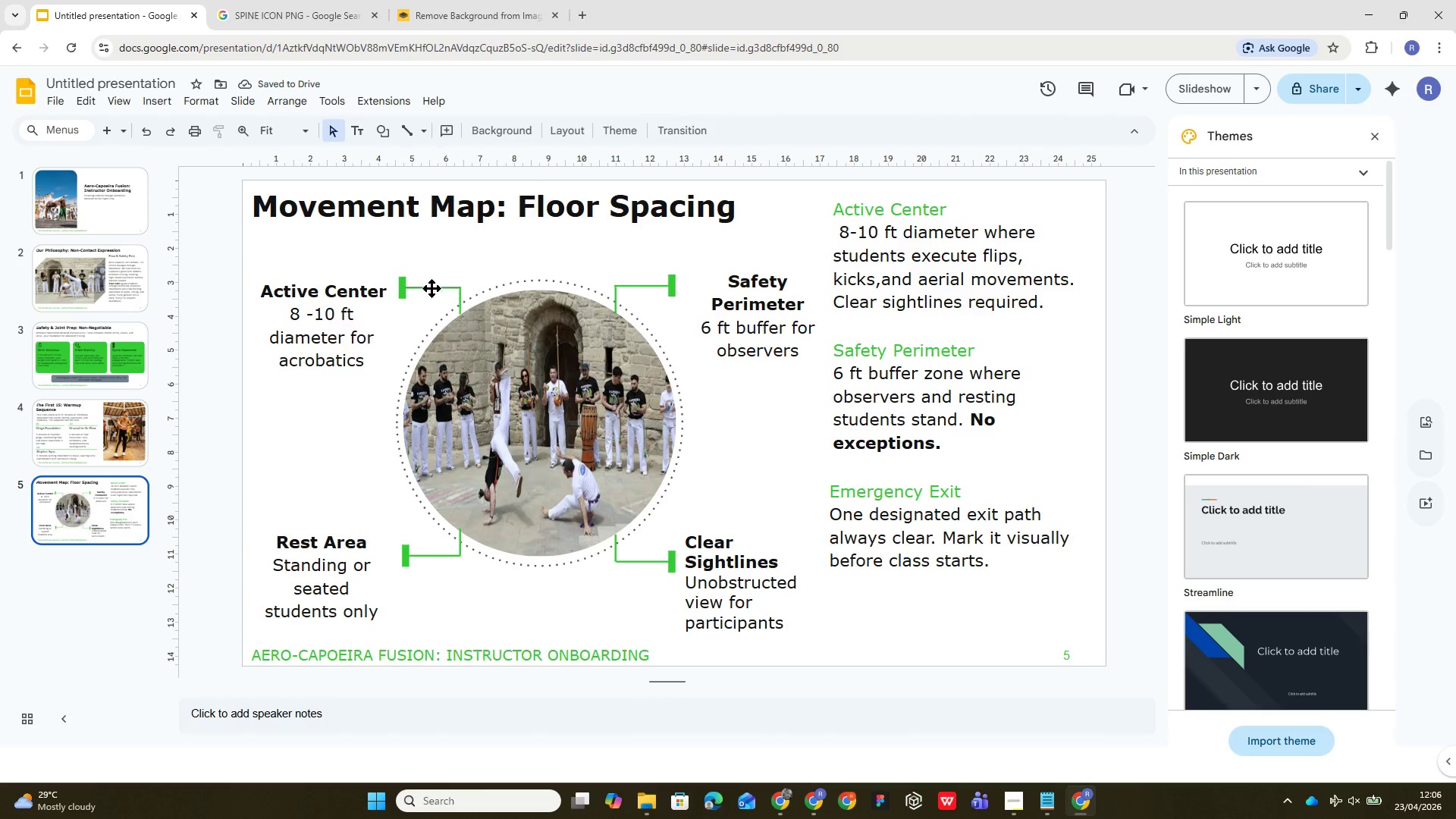 
left_click([432, 288])
 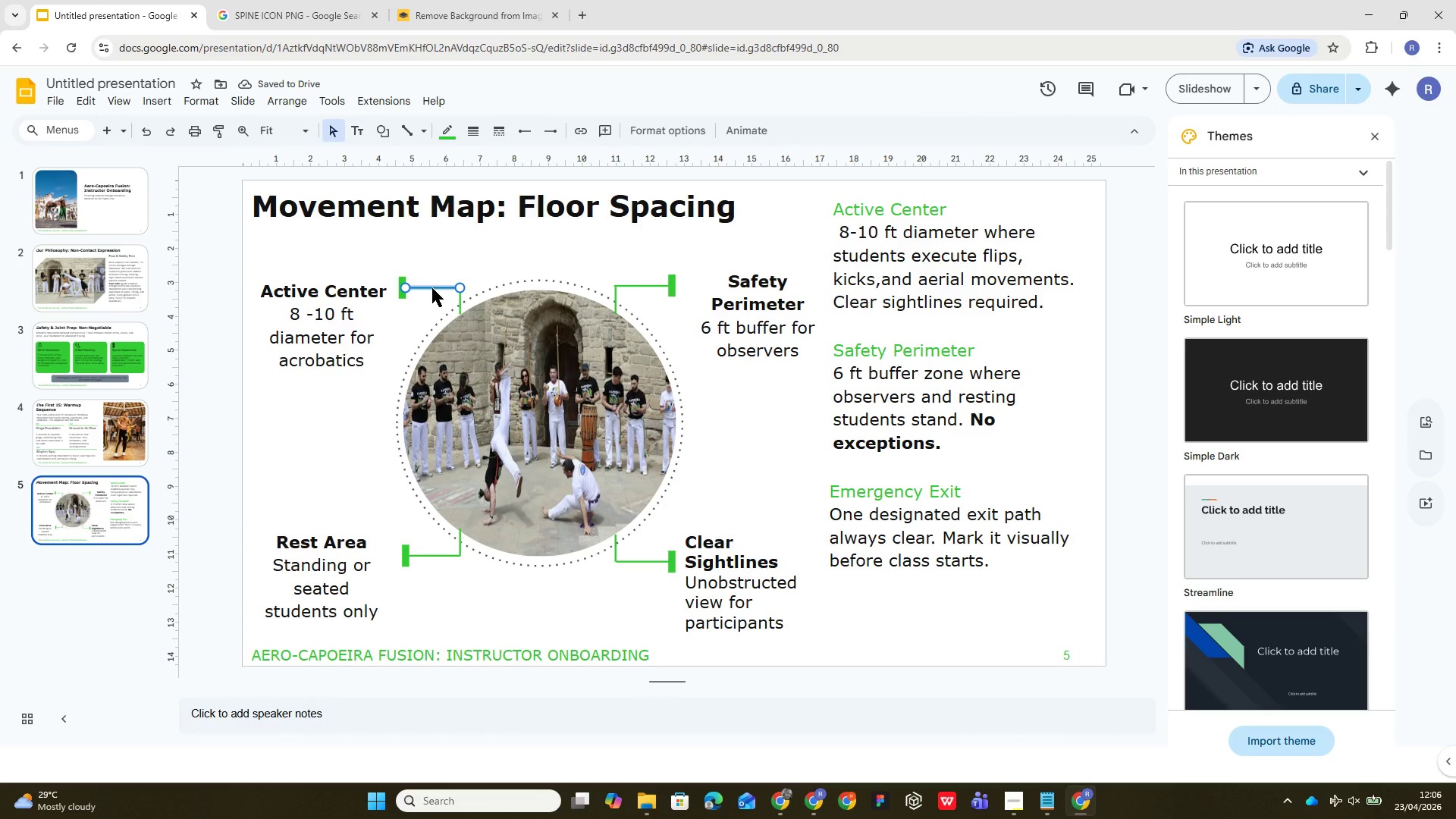 
left_click([460, 308])
 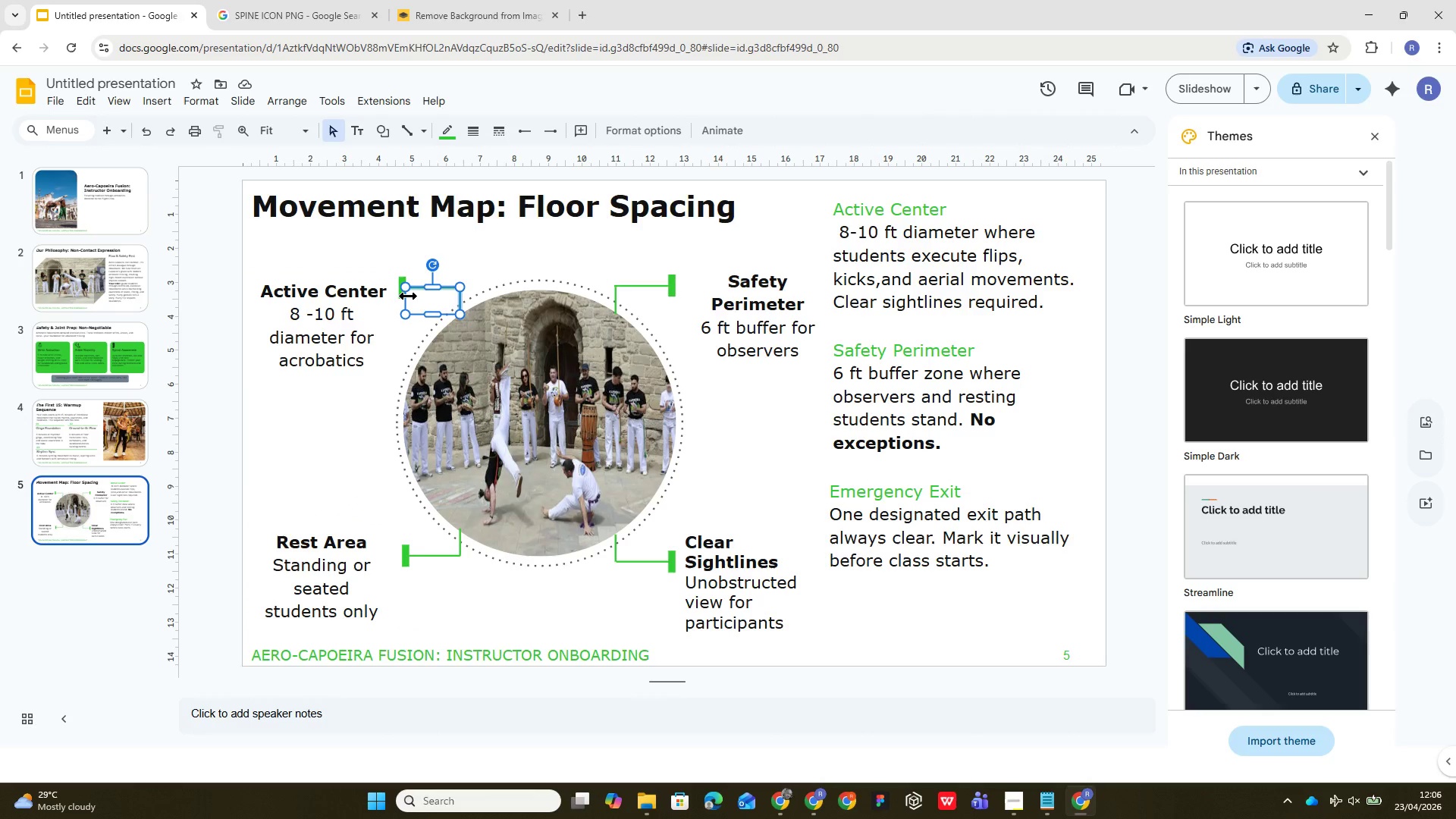 
left_click([400, 300])
 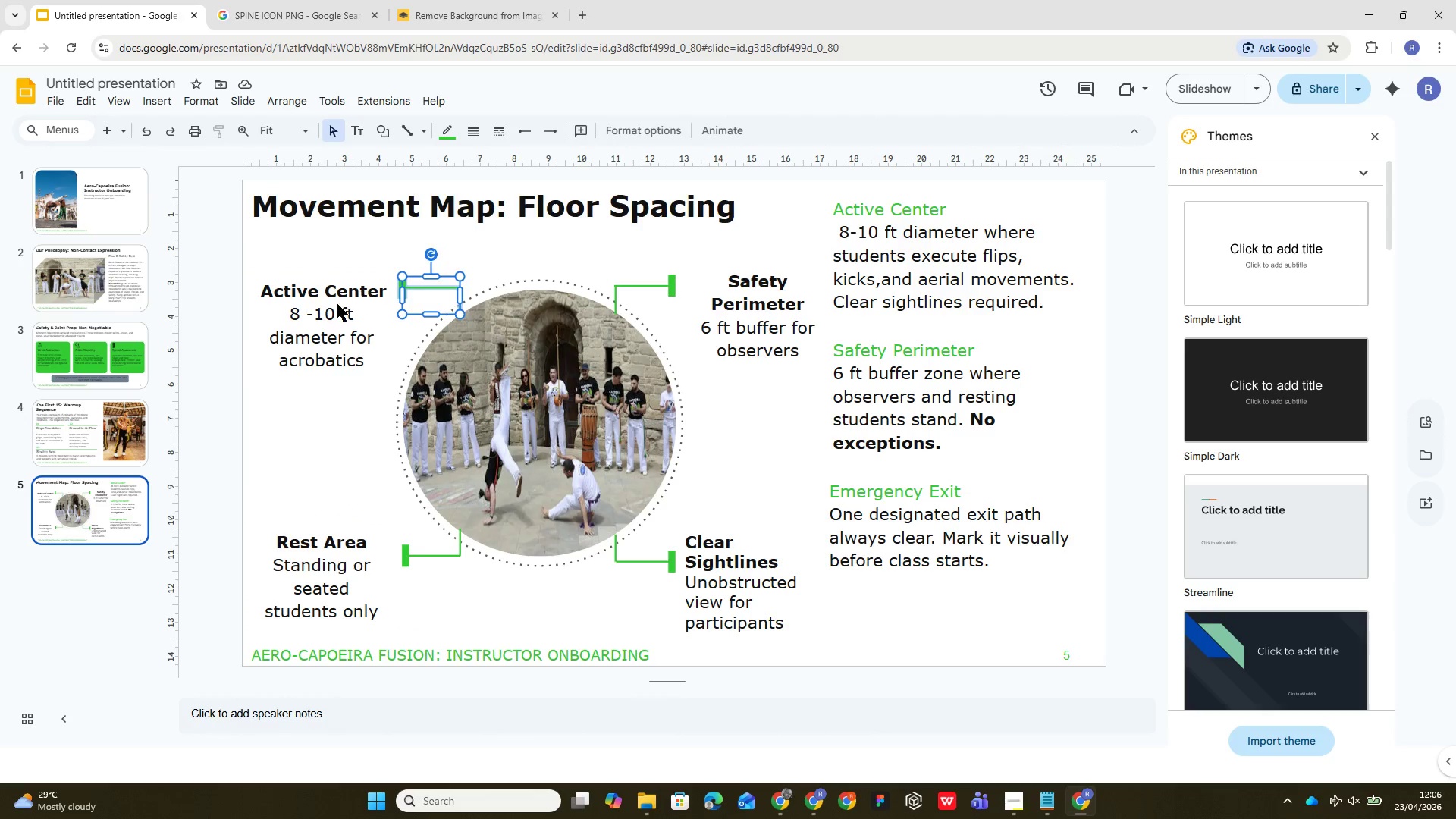 
left_click([337, 303])
 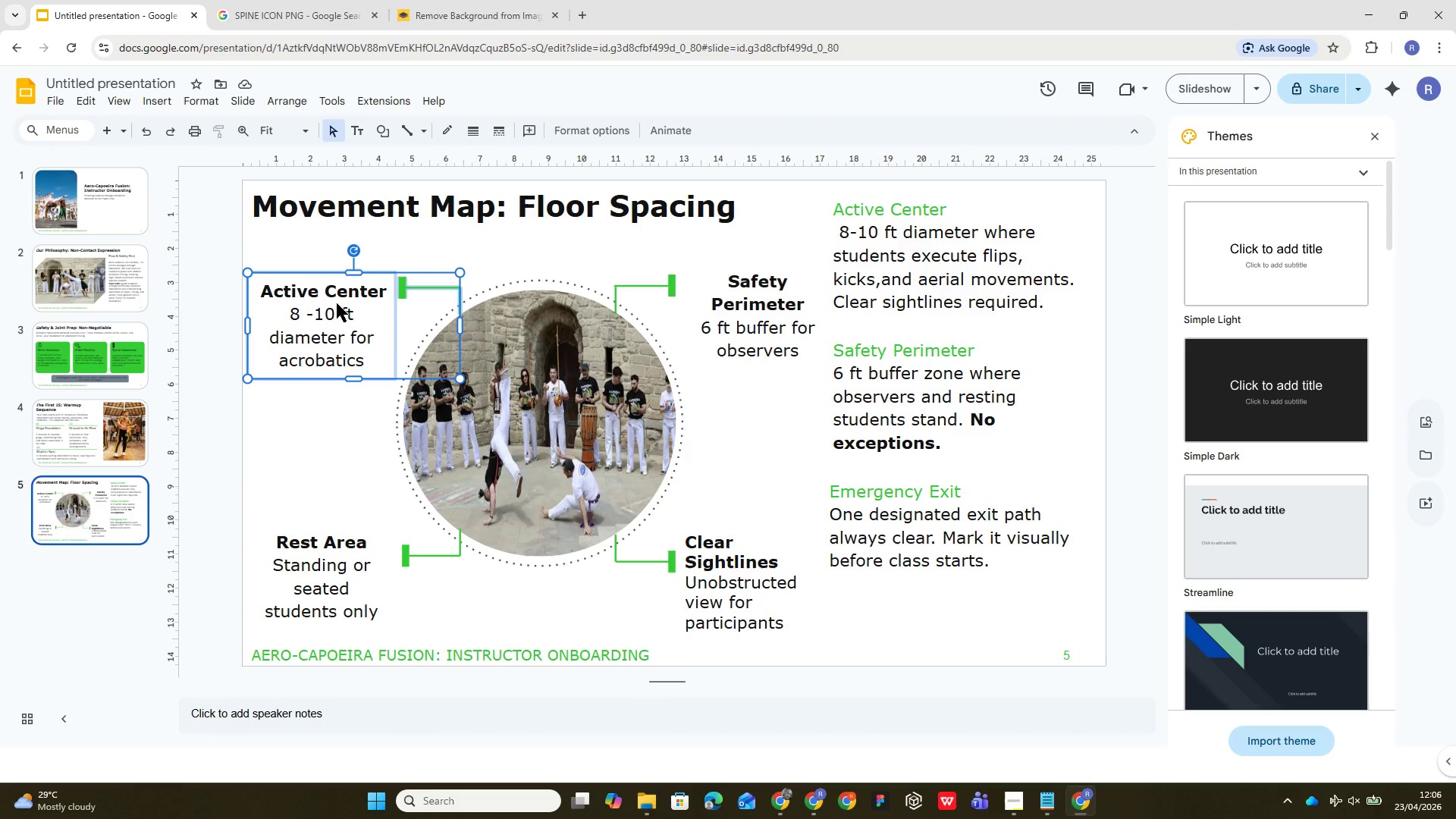 
key(Alt+Control+G)
 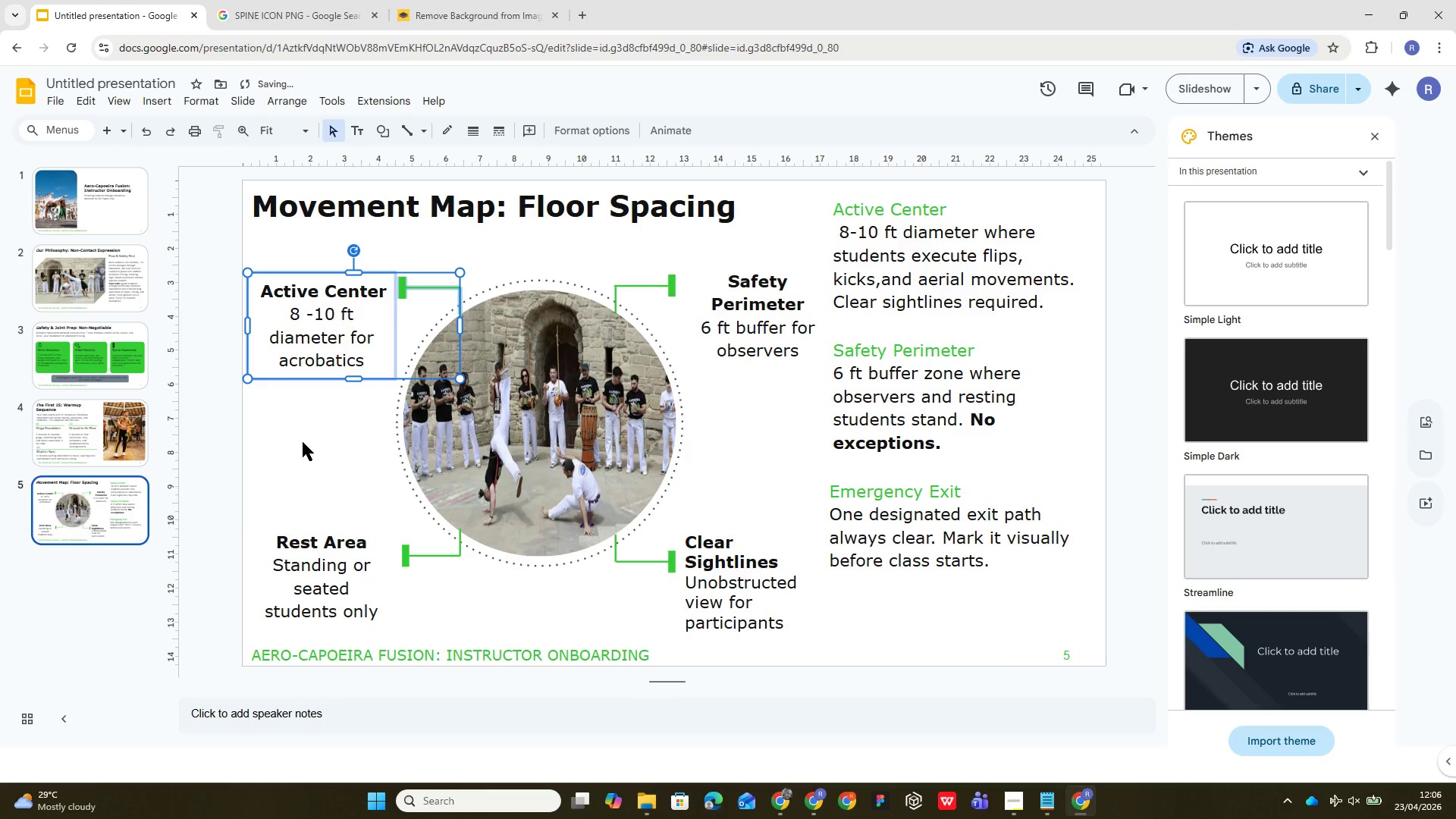 
left_click([303, 444])
 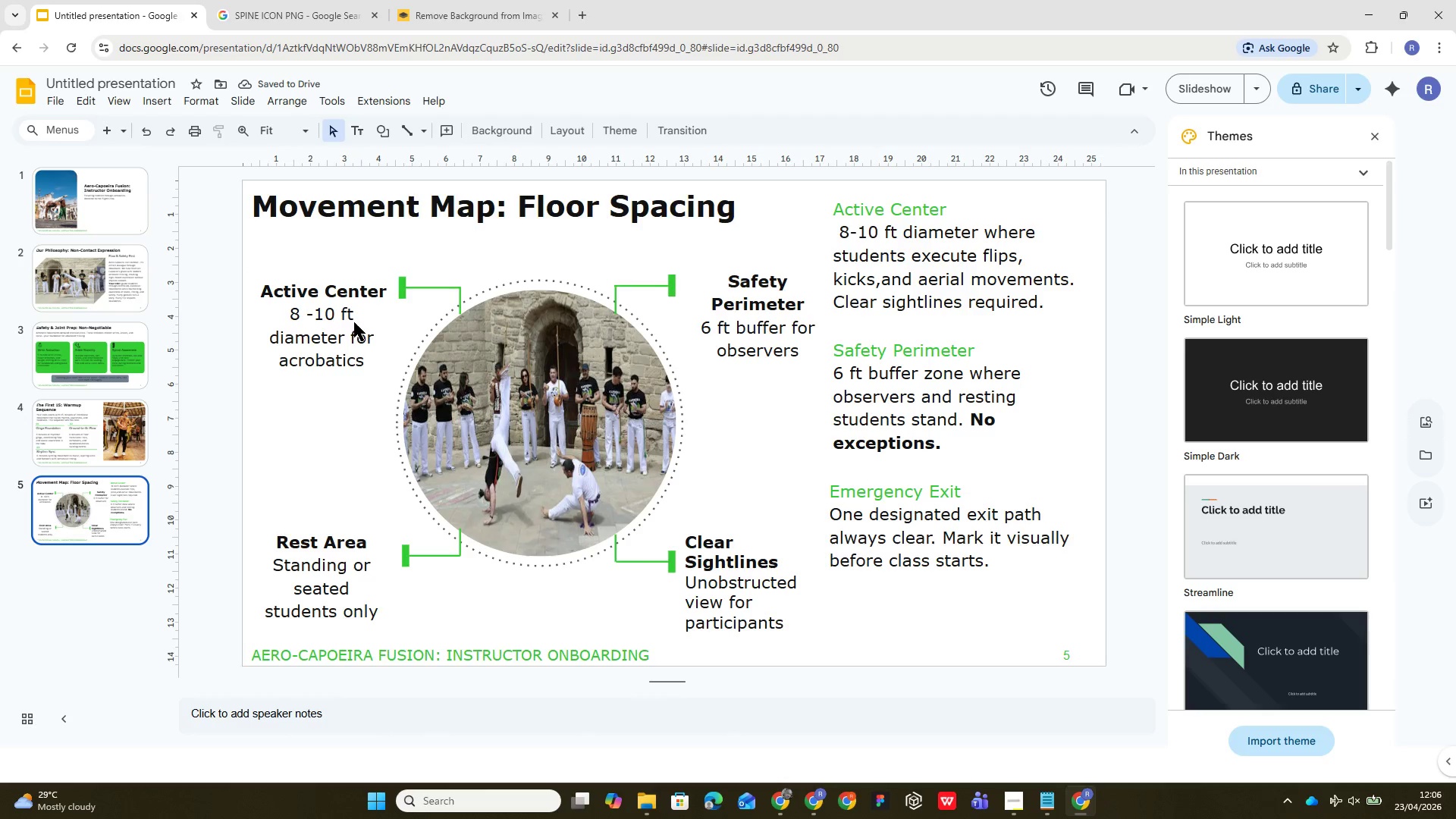 
left_click([354, 322])
 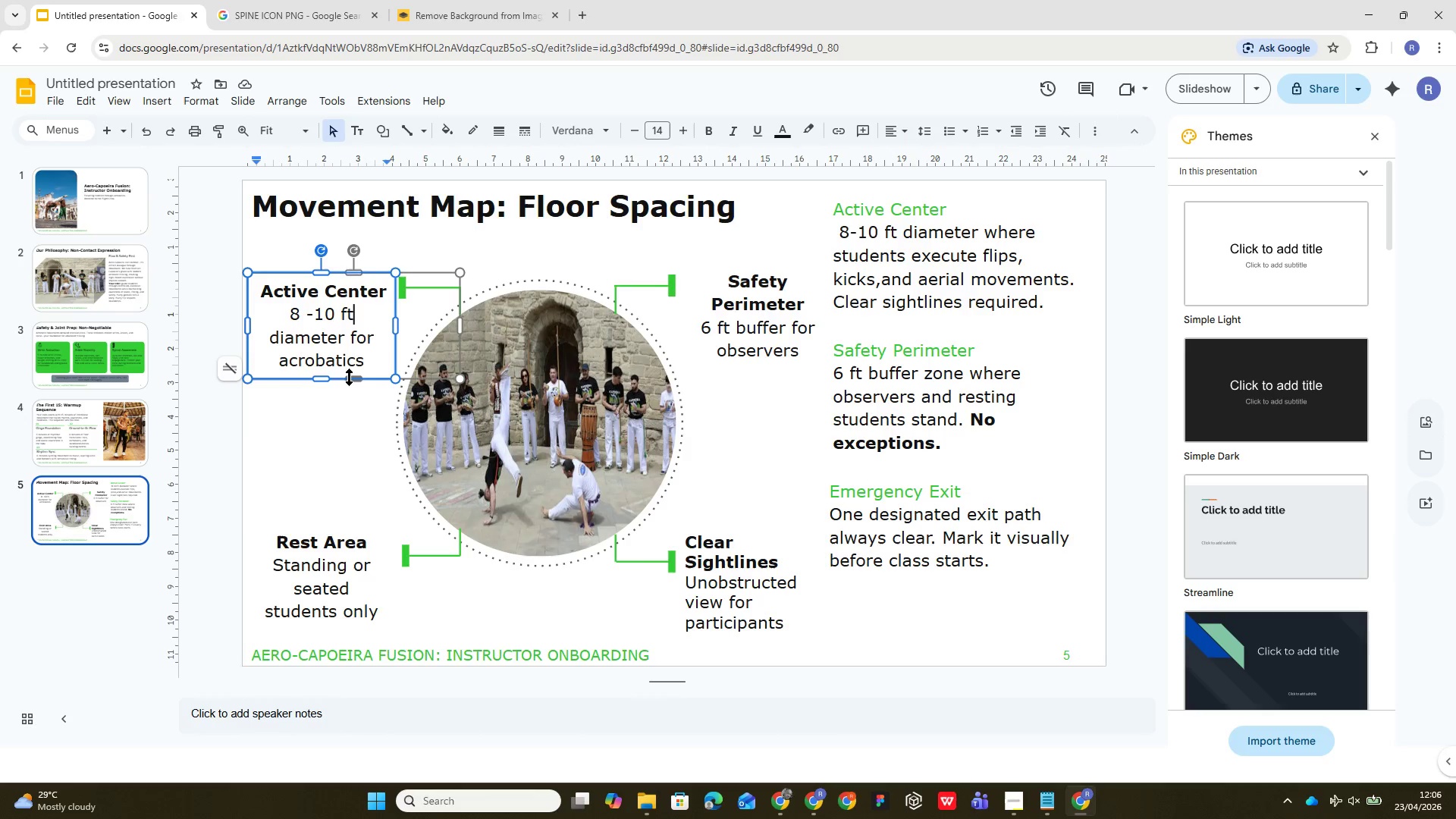 
left_click_drag(start_coordinate=[325, 375], to_coordinate=[325, 399])
 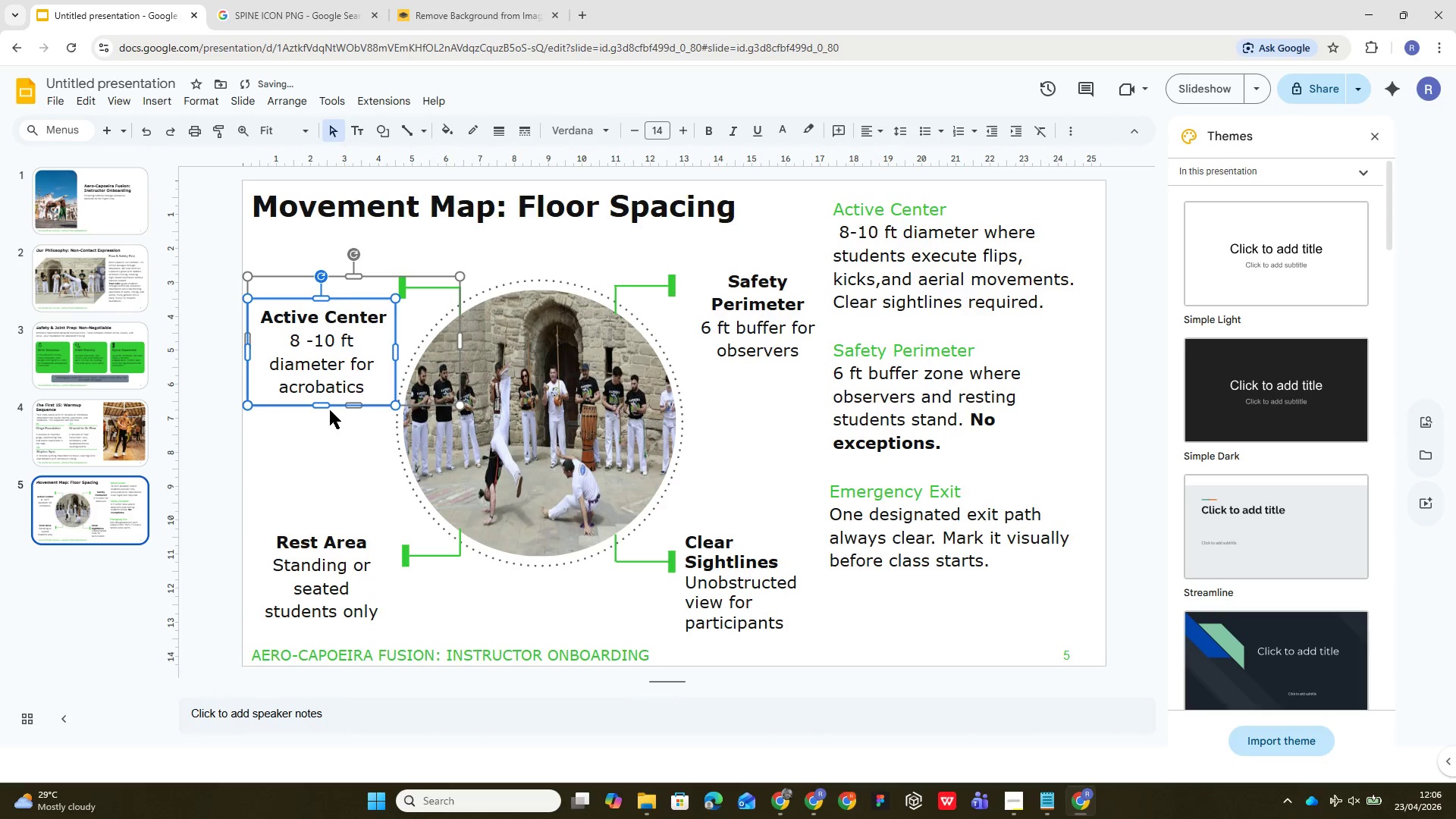 
key(Control+Z)
 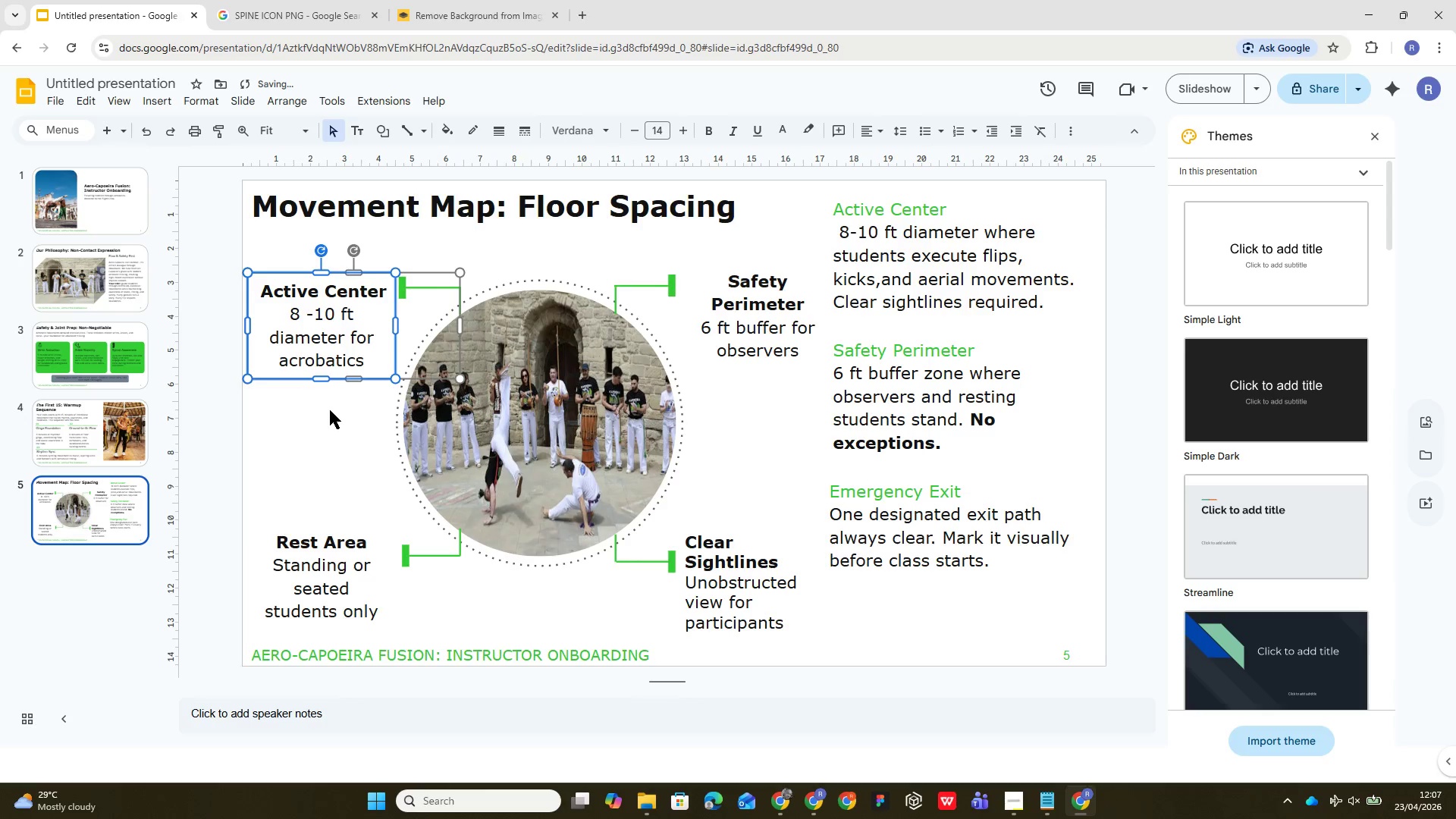 
key(Control+Z)
 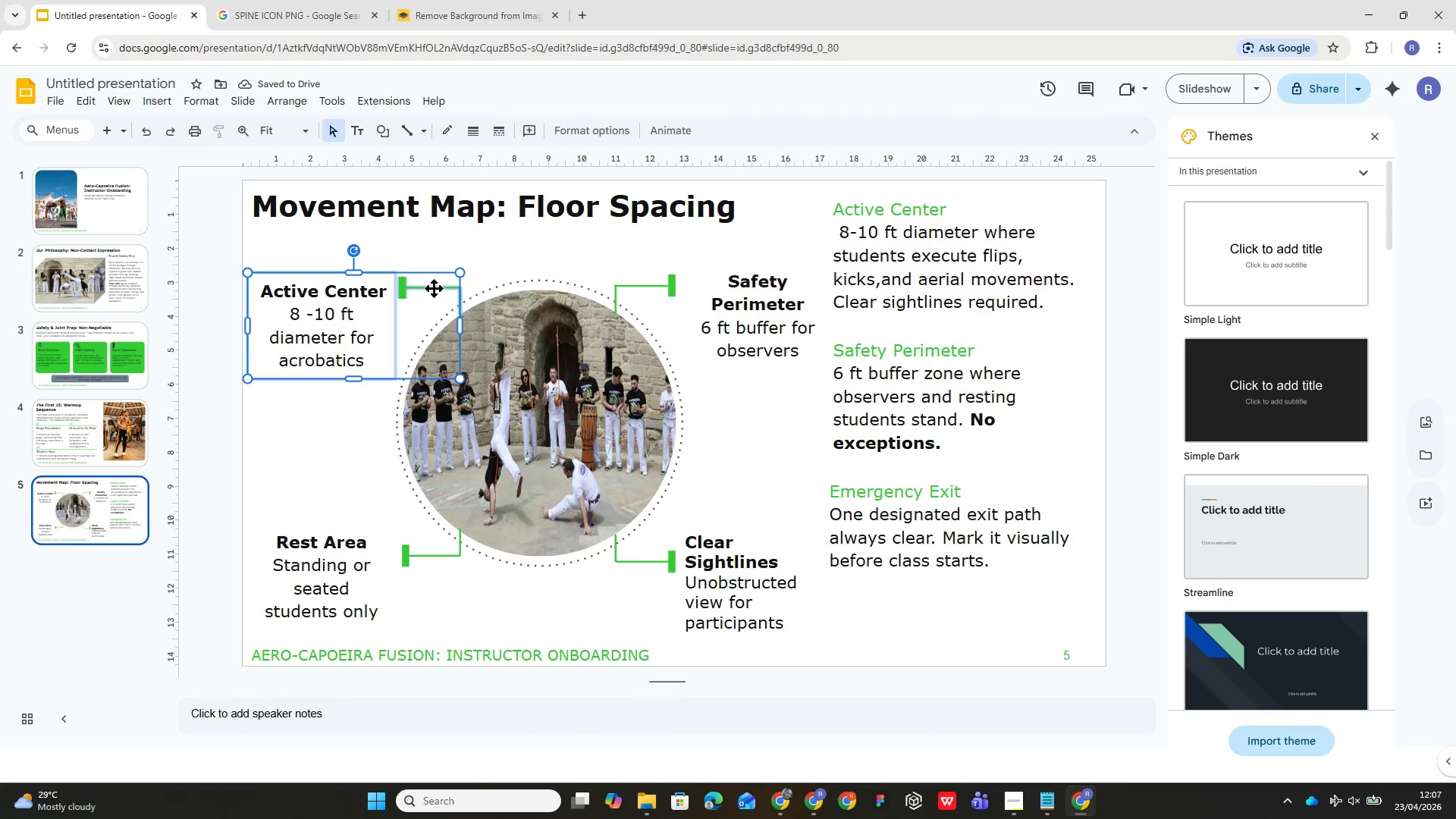 
left_click_drag(start_coordinate=[442, 290], to_coordinate=[471, 266])
 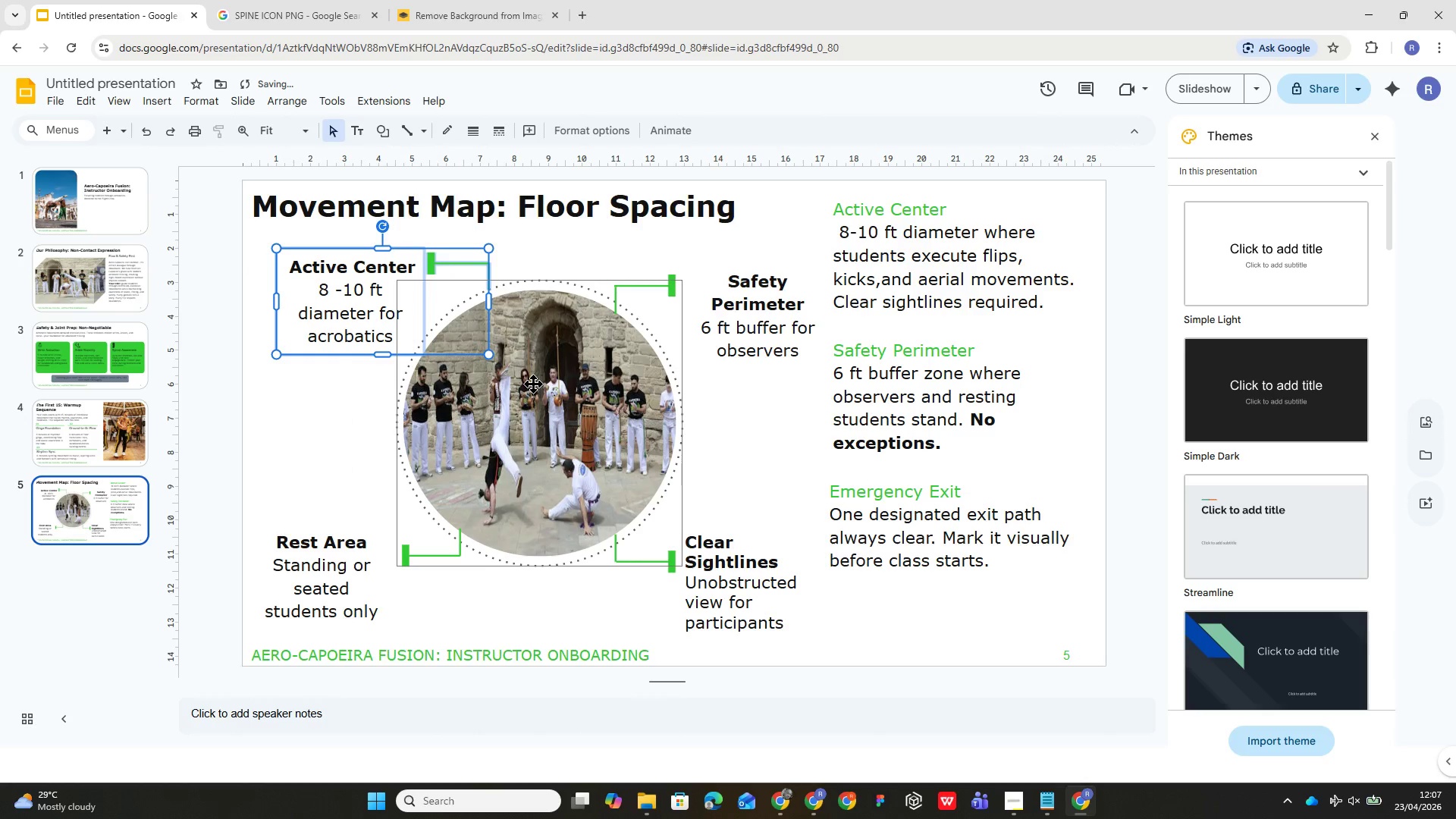 
key(Control+Z)
 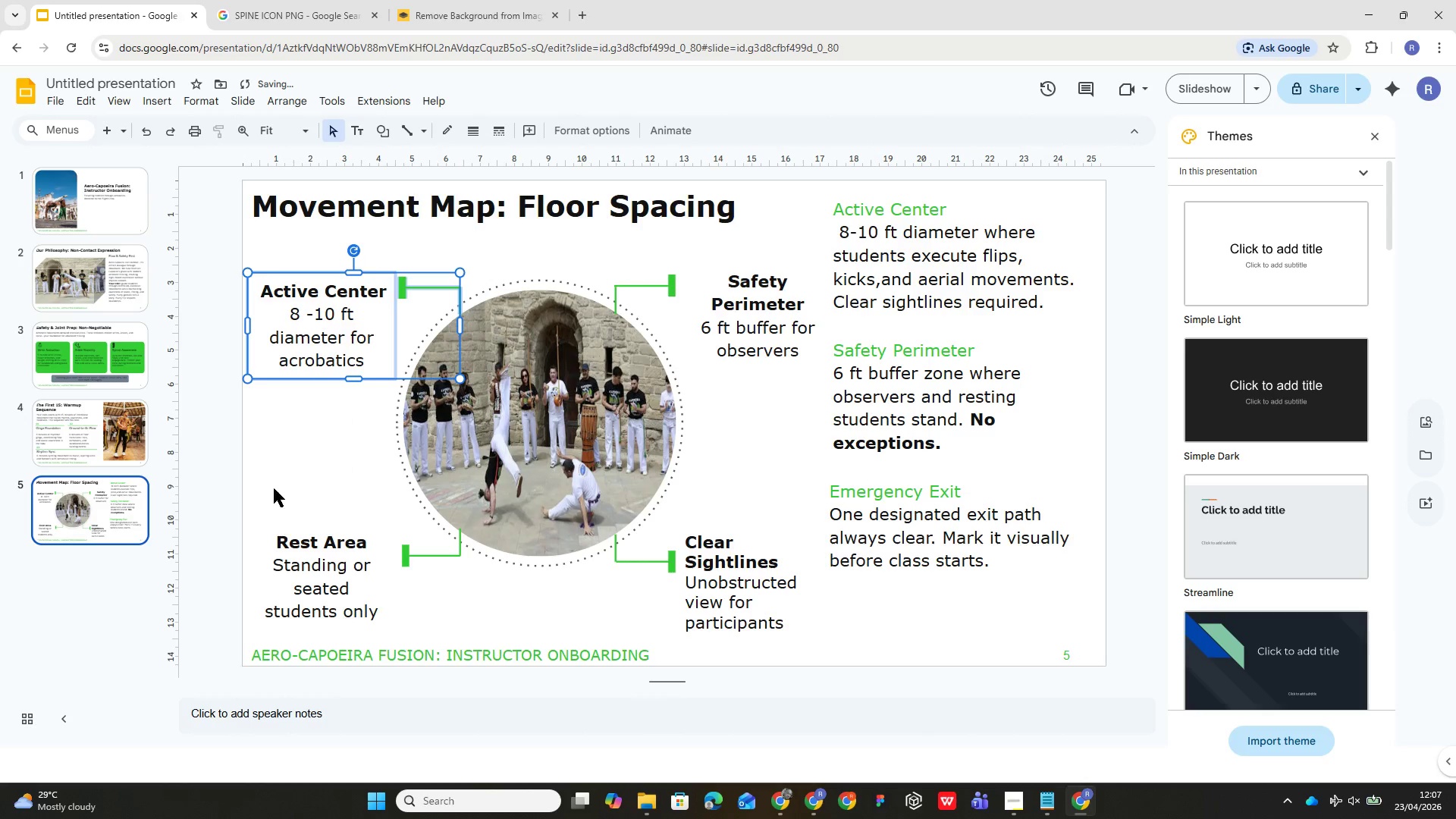 
left_click([314, 454])
 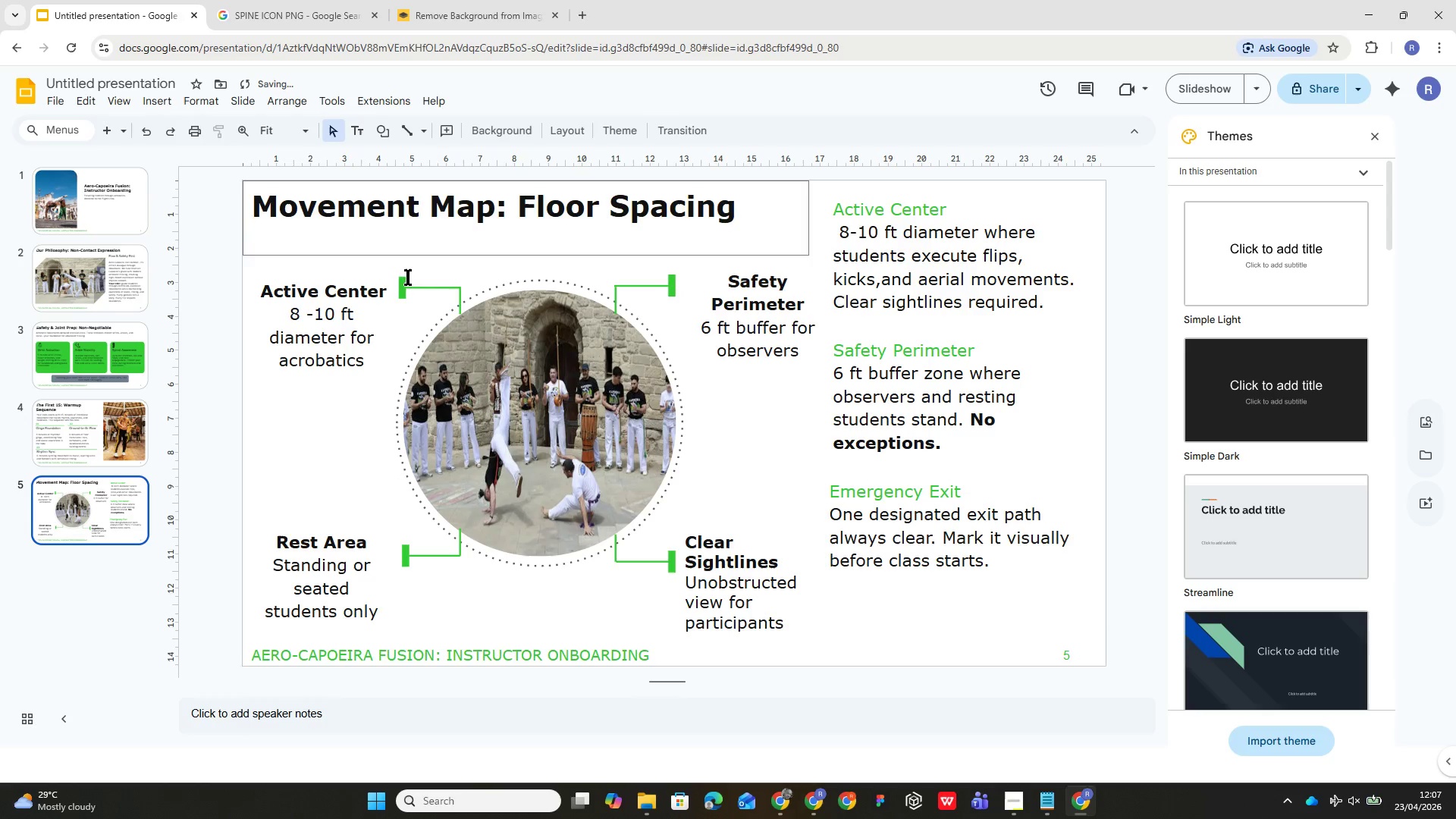 
left_click([356, 318])
 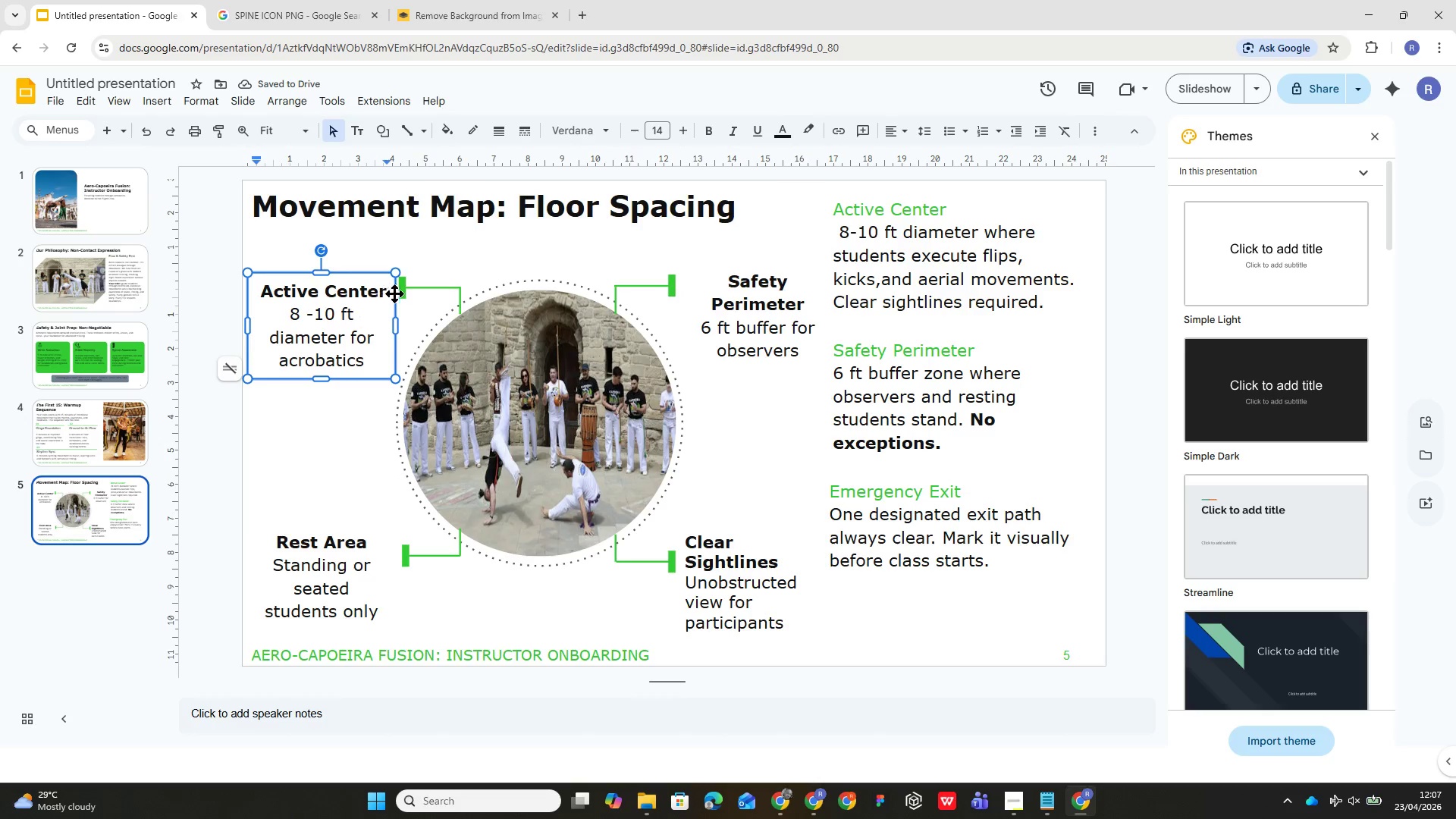 
left_click([403, 291])
 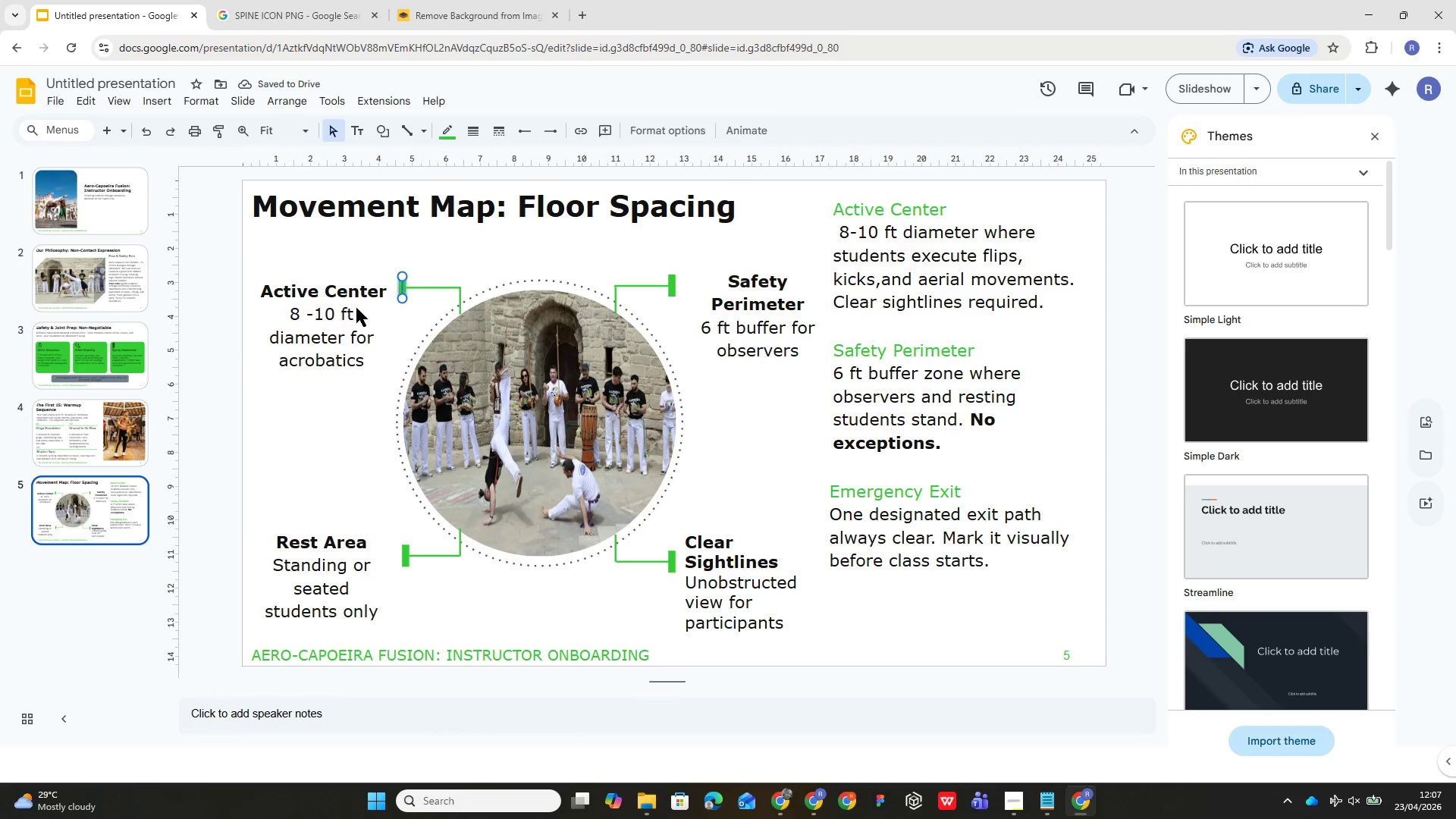 
left_click([356, 309])
 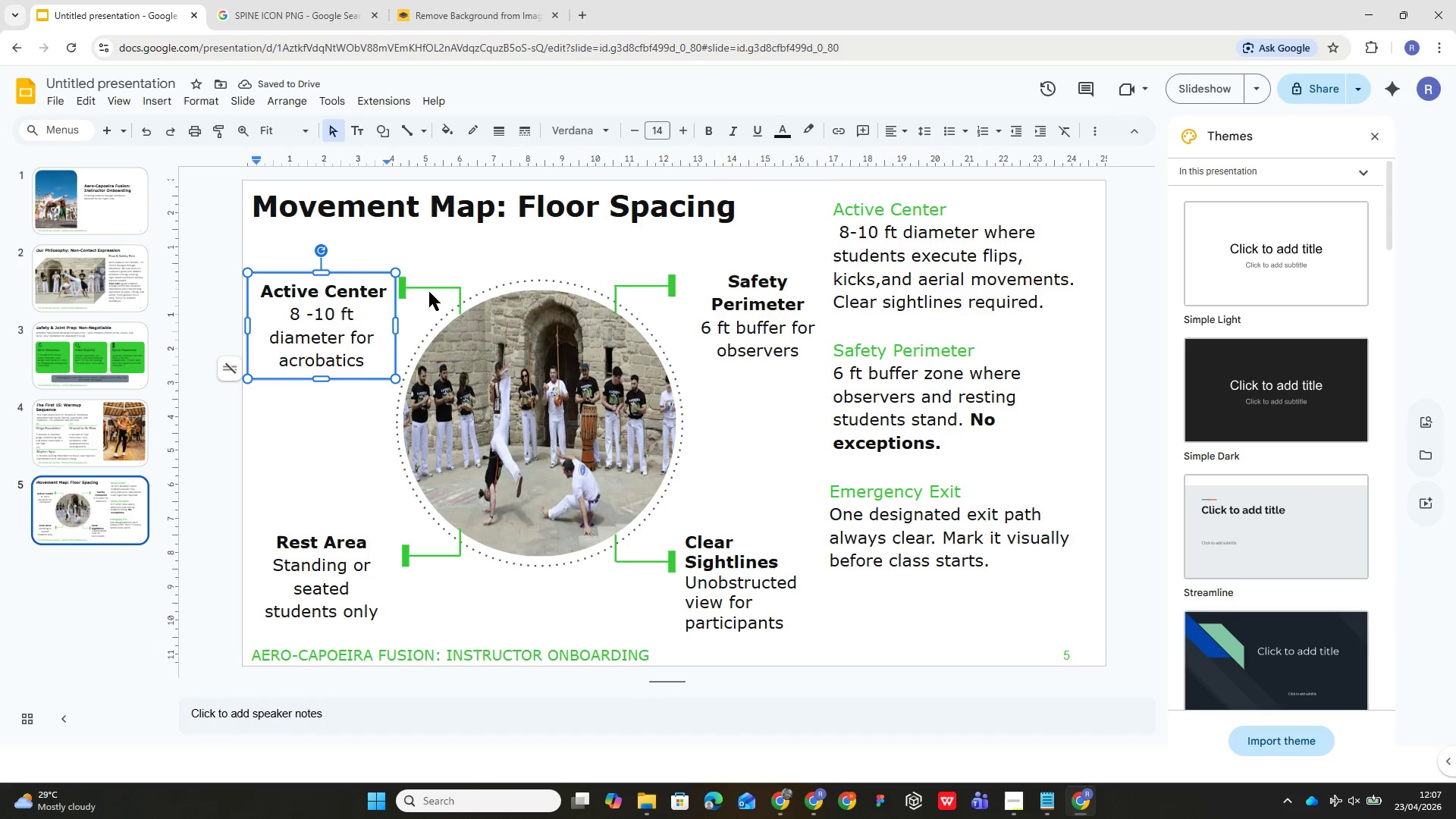 
left_click([431, 292])
 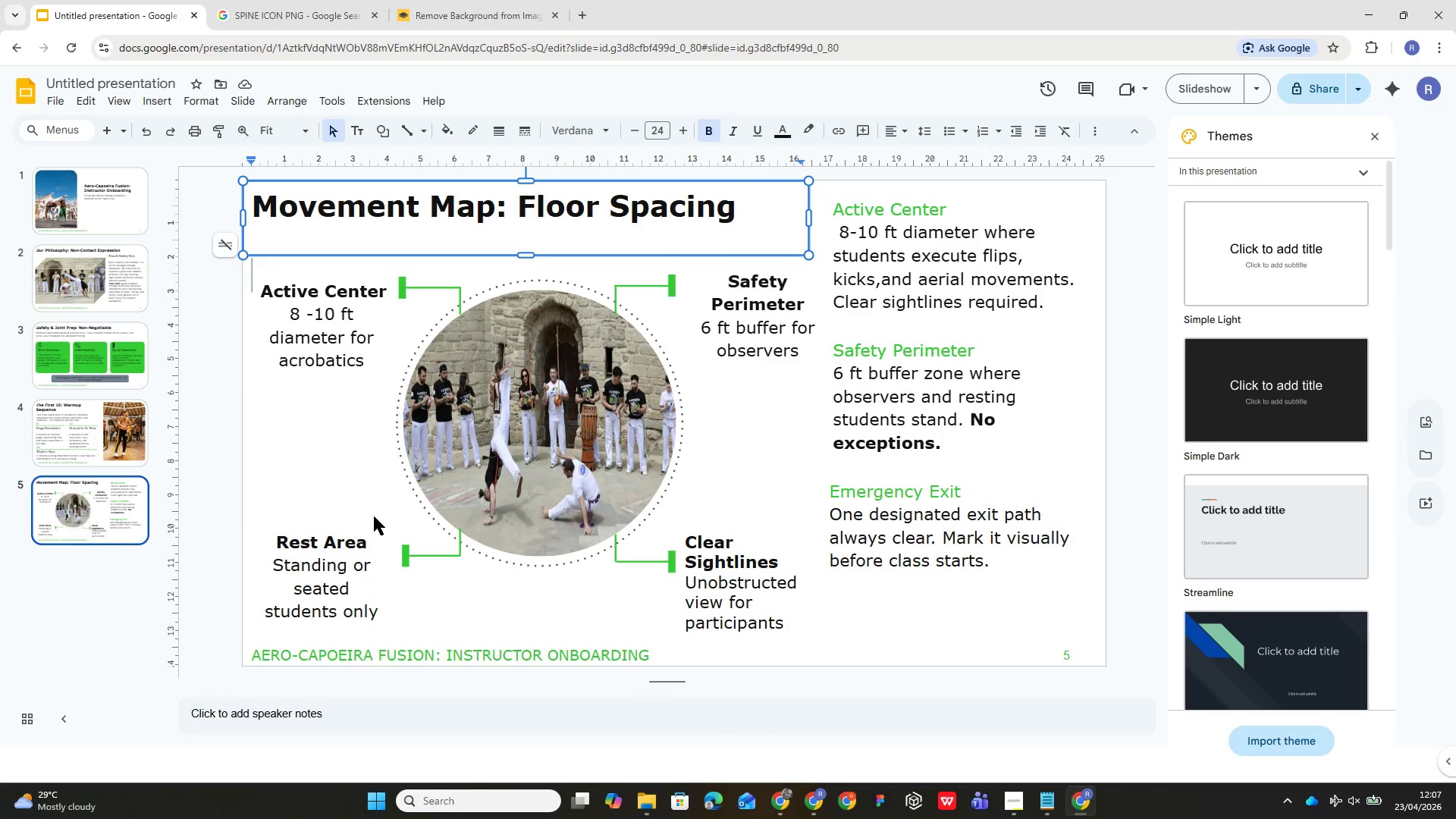 
left_click([375, 576])
 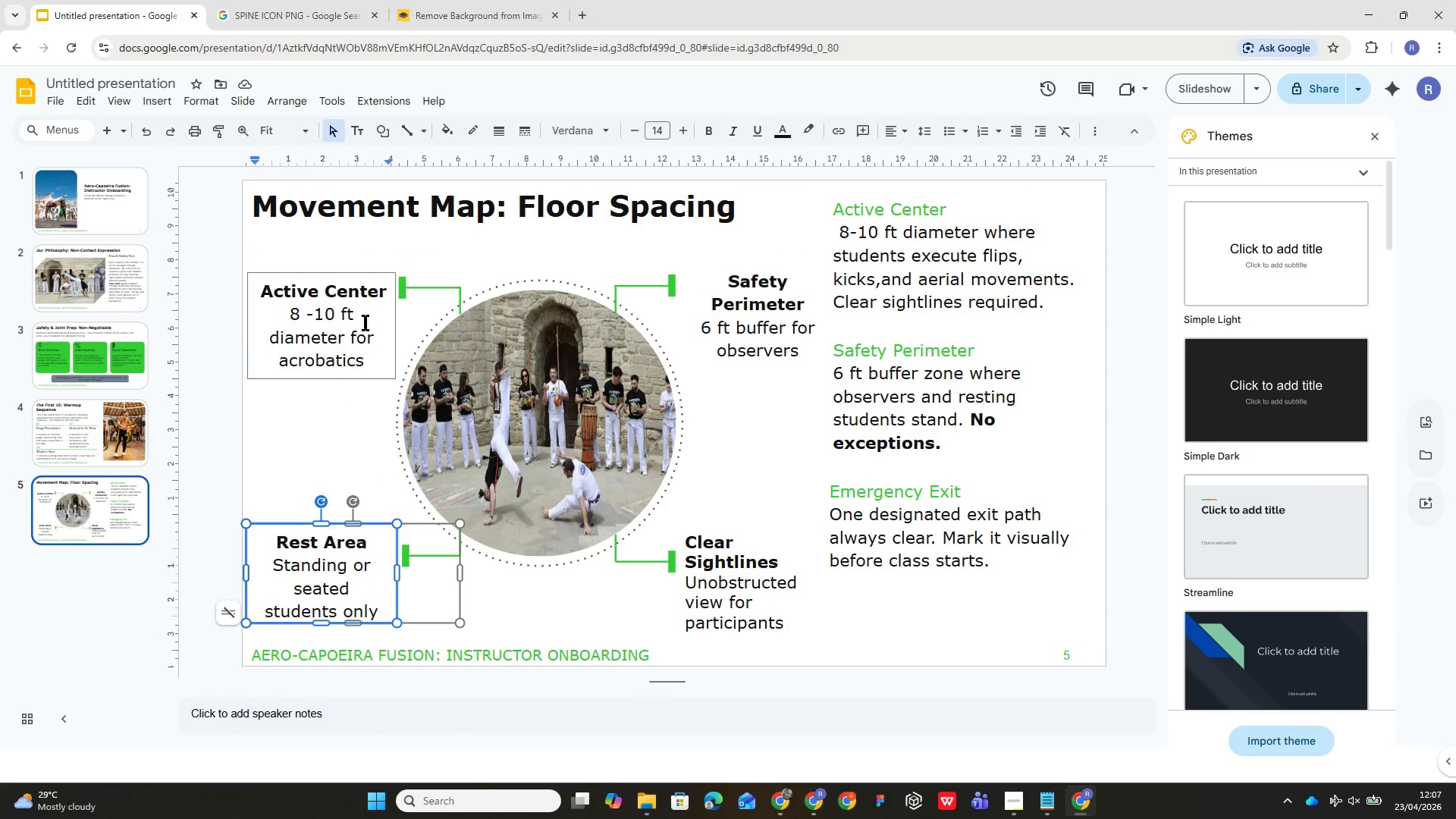 
left_click([366, 322])
 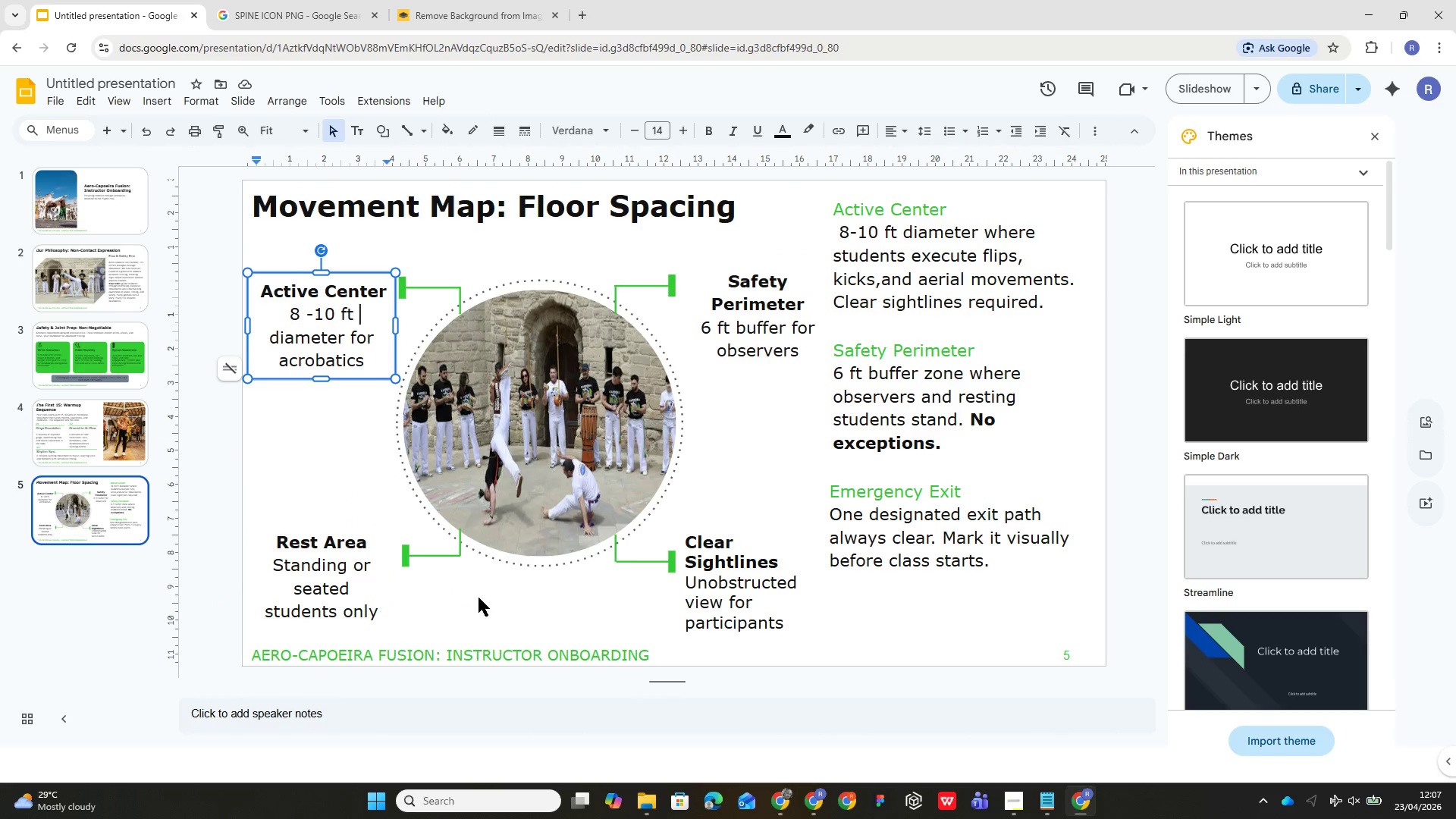 
left_click([343, 431])
 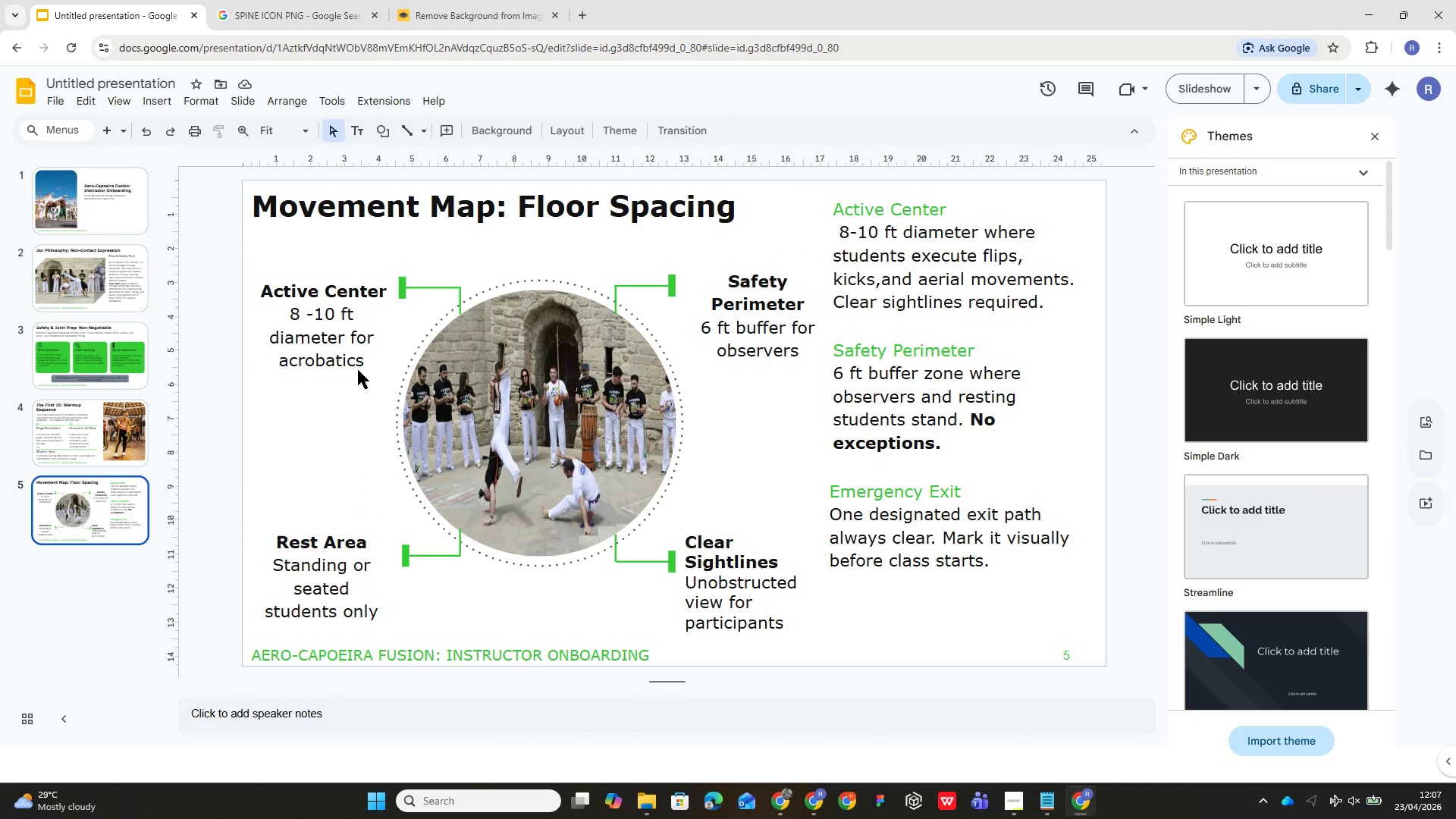 
left_click([364, 362])
 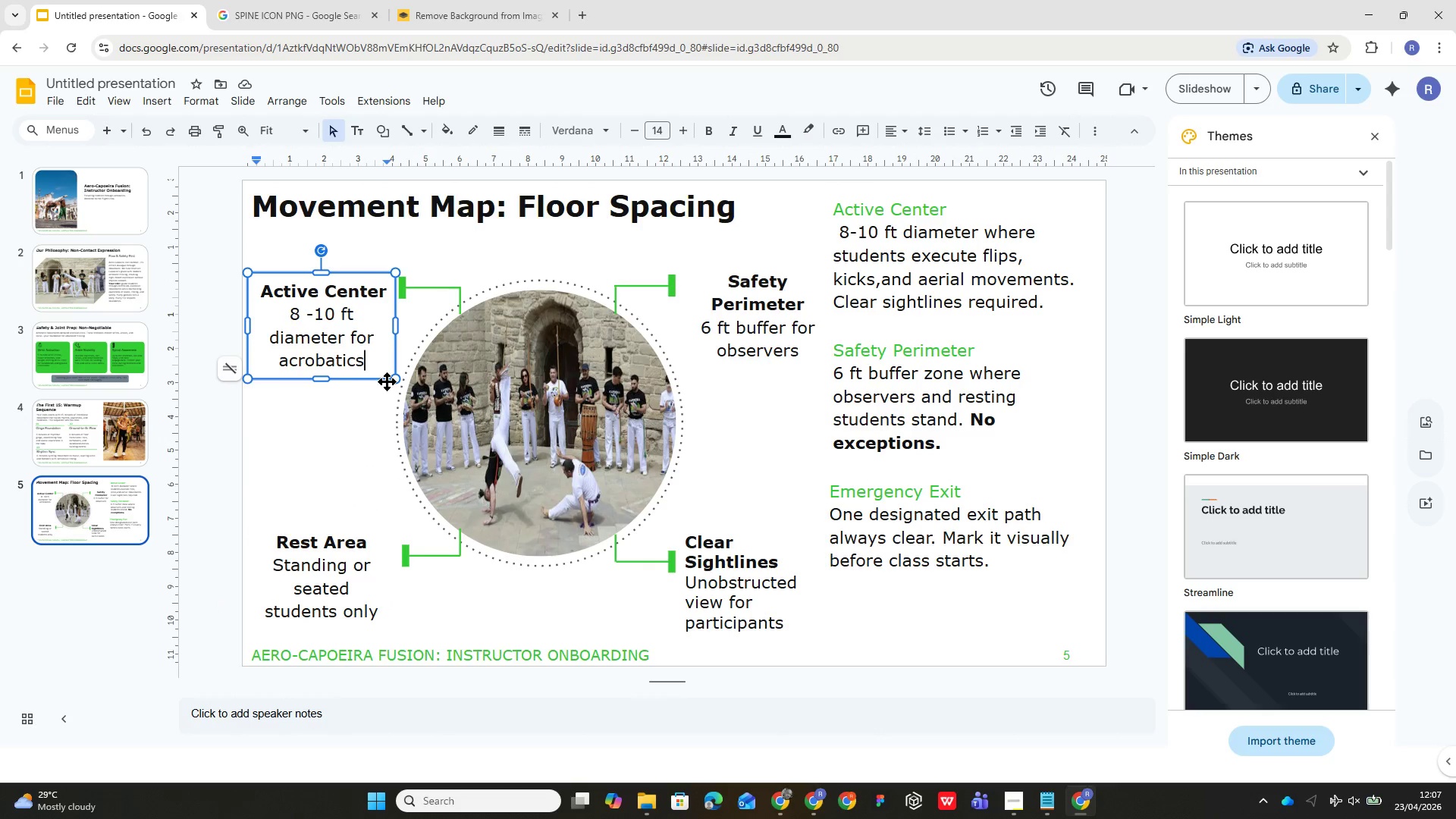 
left_click([382, 376])
 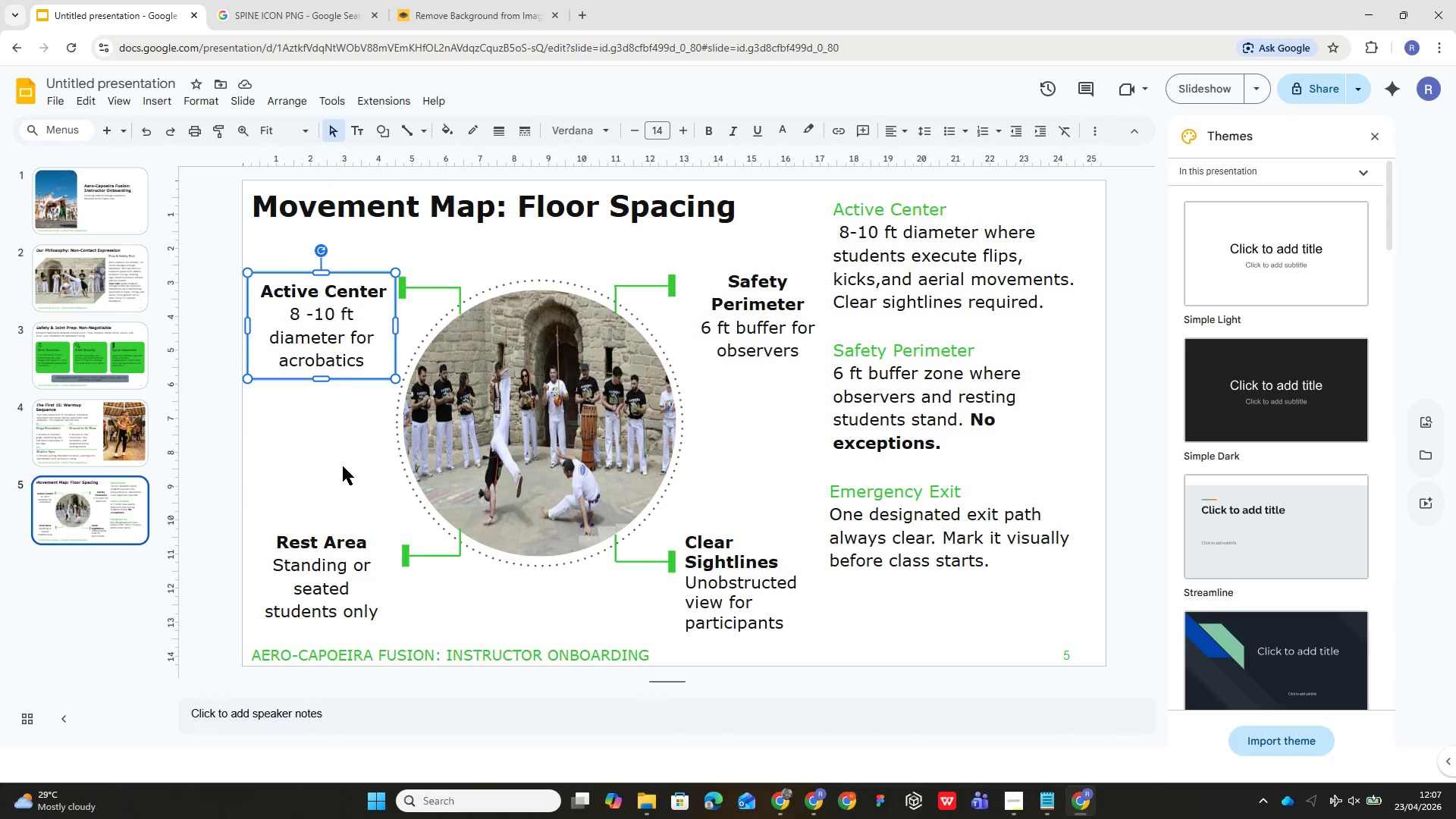 
left_click([431, 285])
 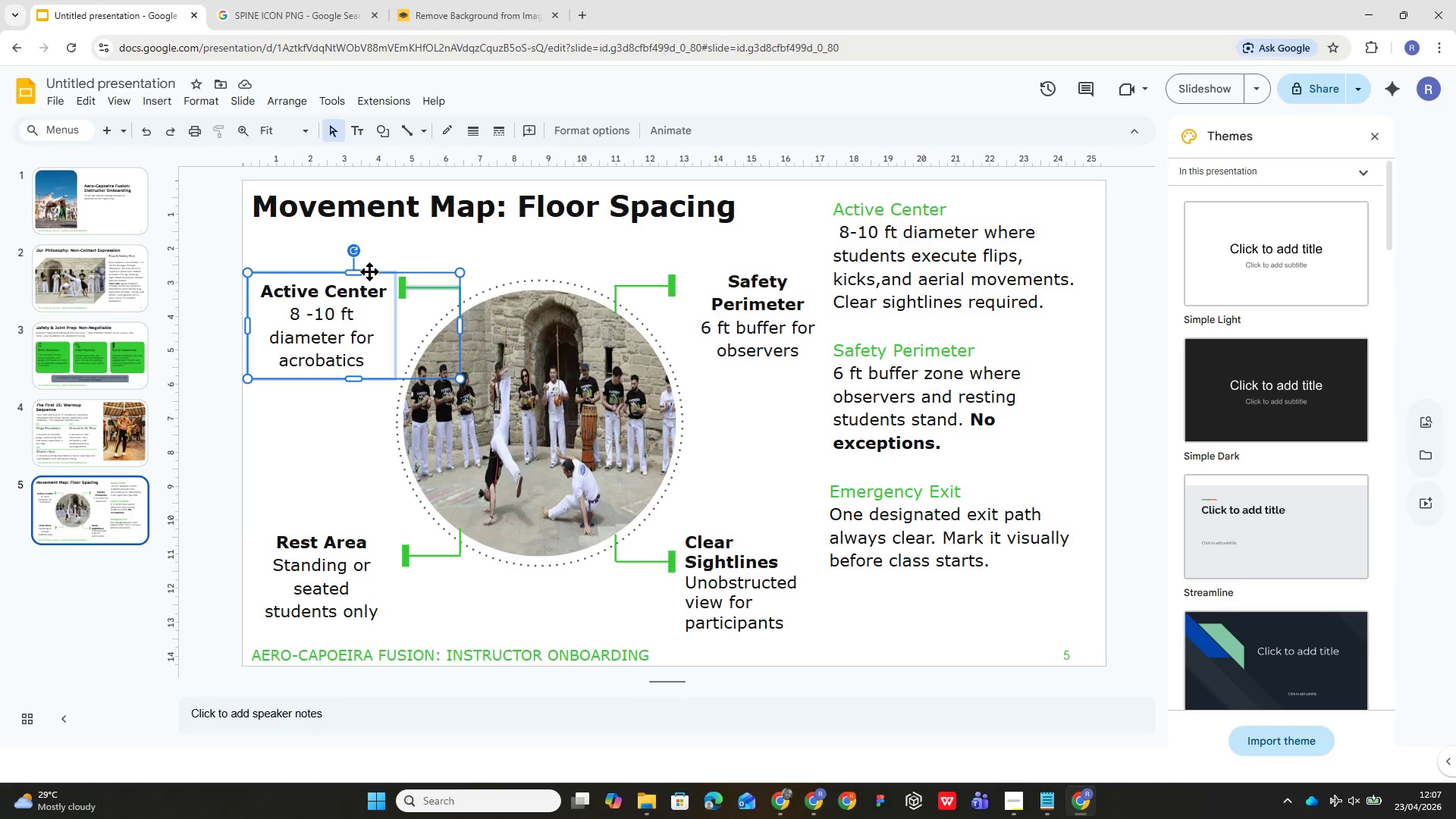 
key(Alt+Control+G)
 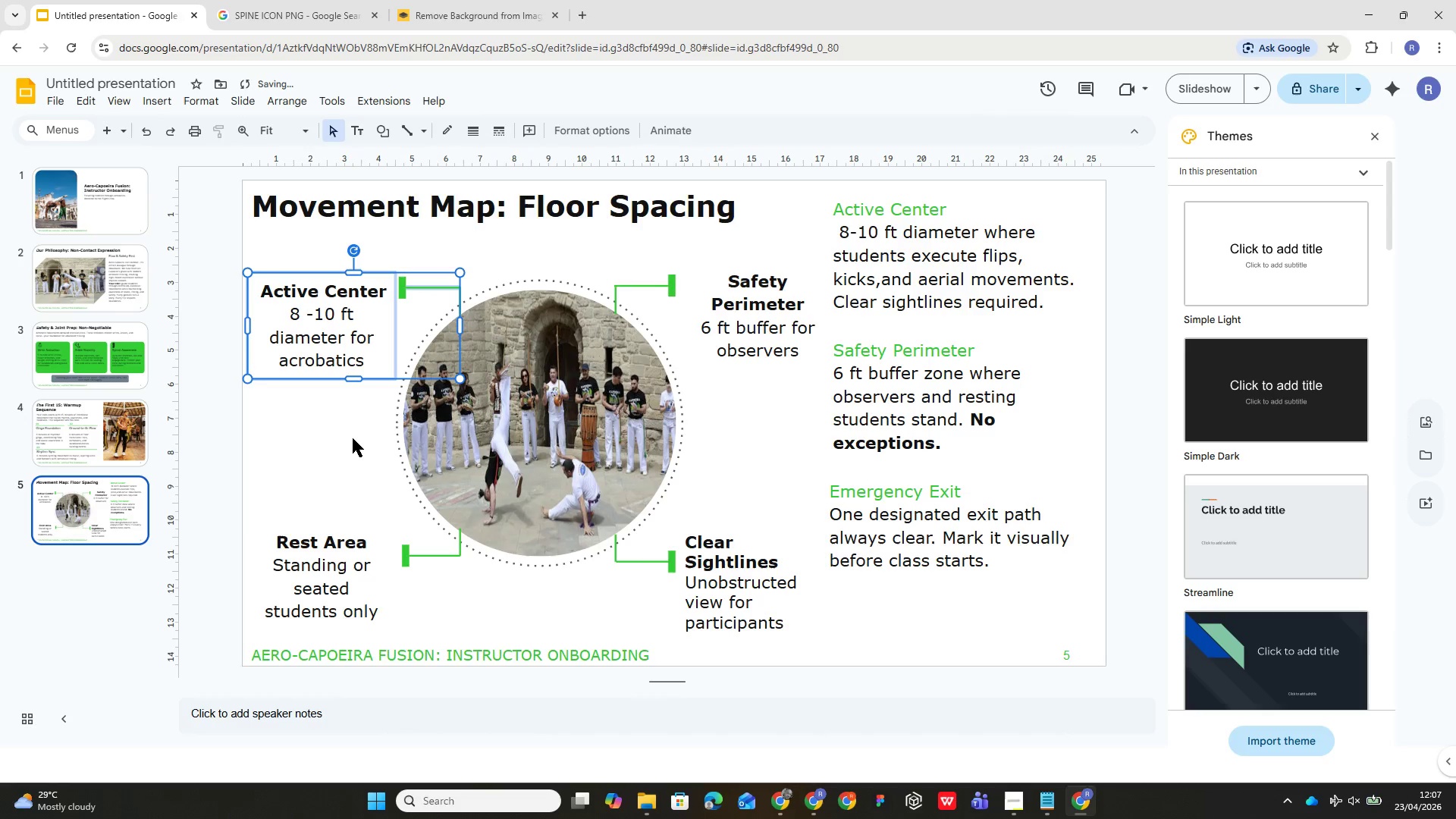 
left_click([353, 439])
 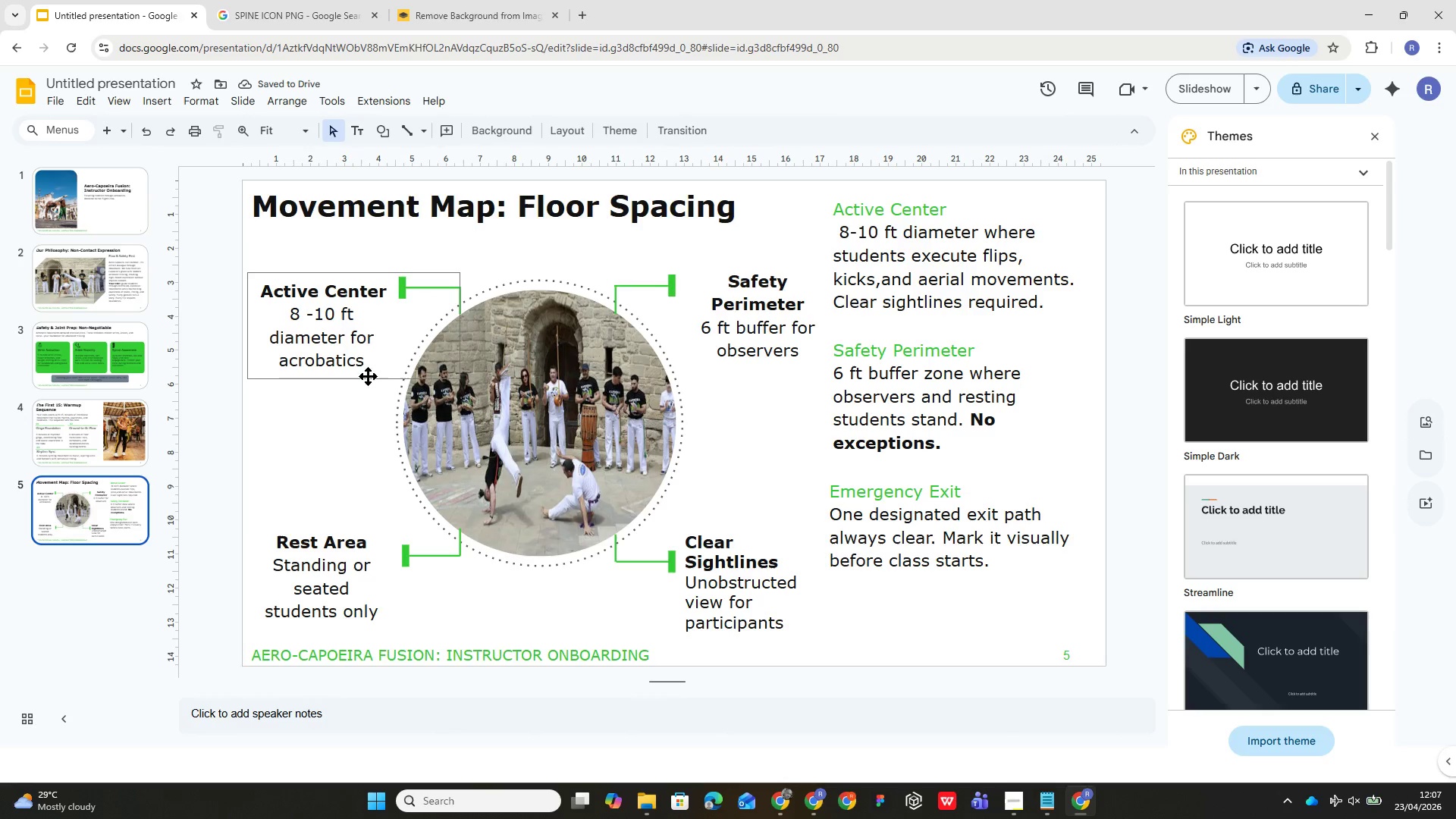 
left_click([373, 361])
 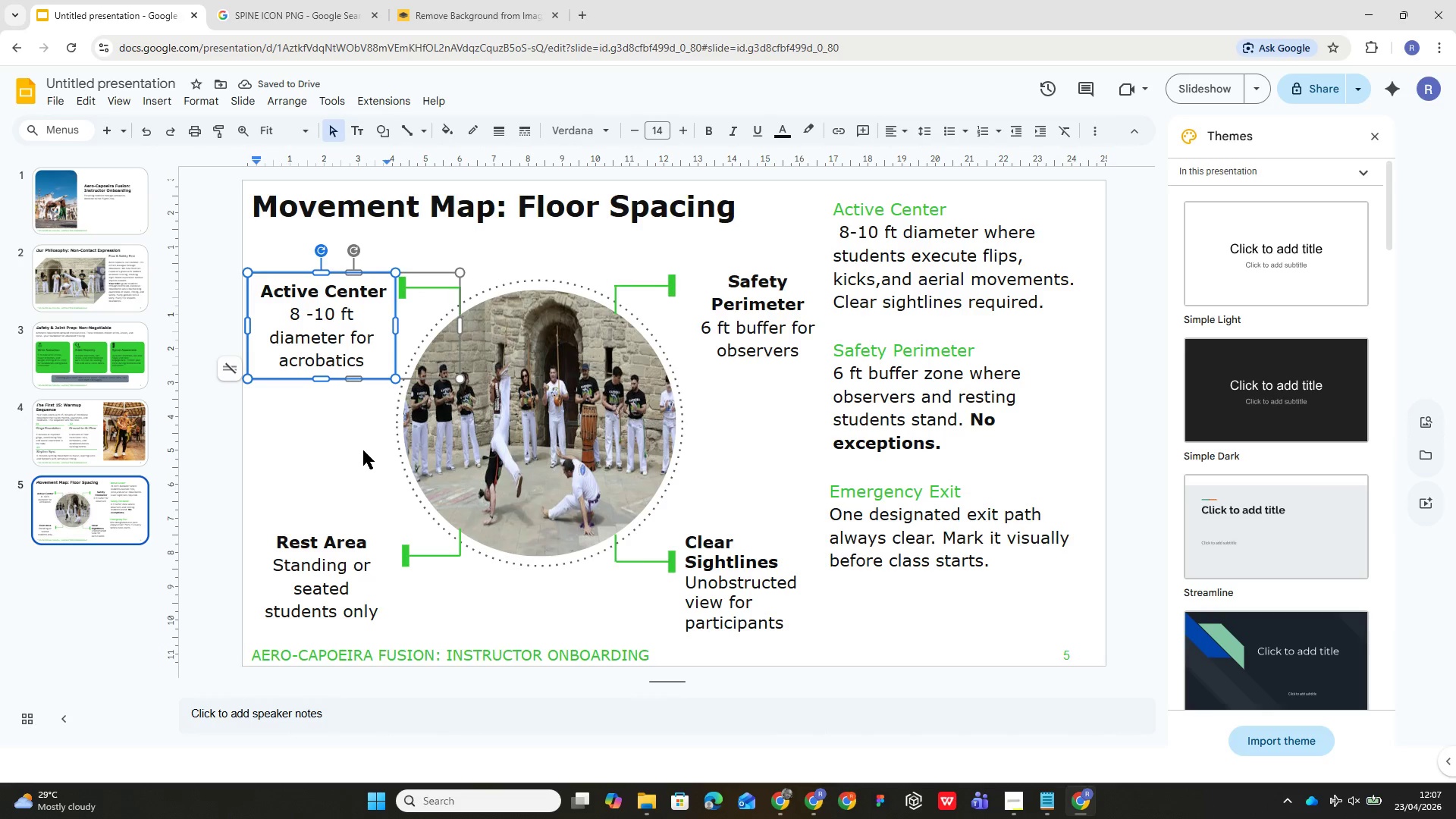 
left_click([363, 450])
 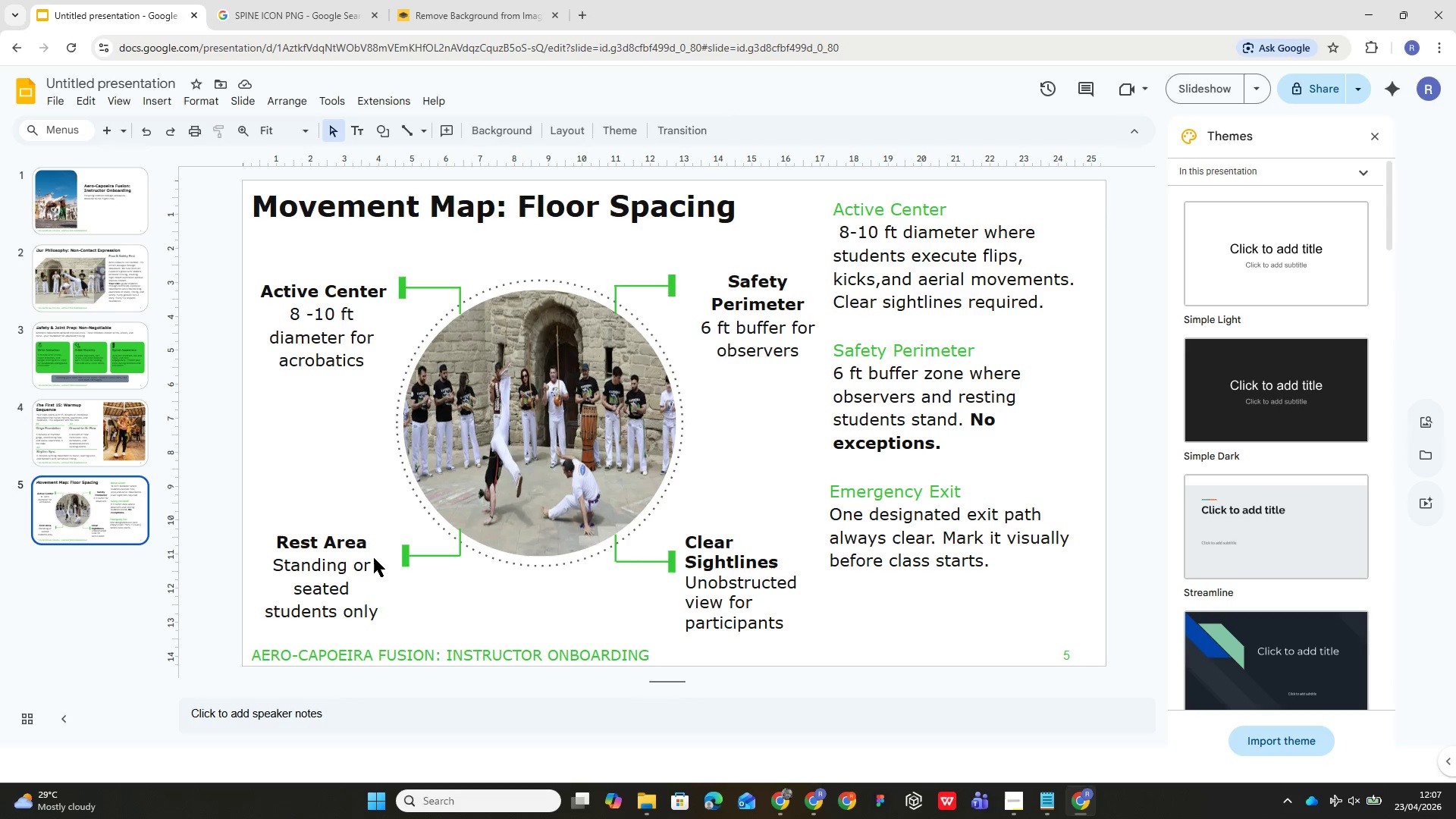 
left_click([375, 559])
 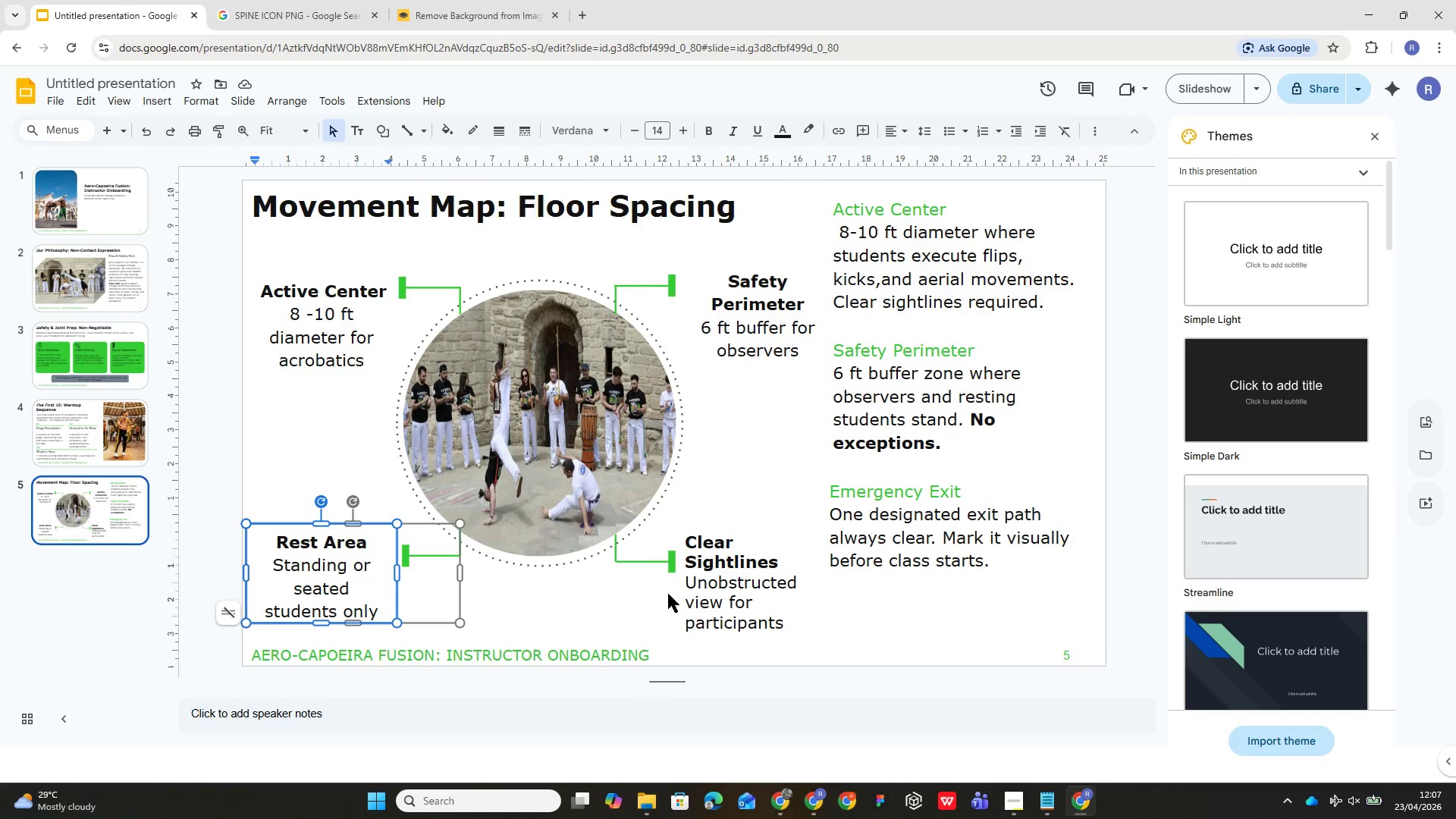 
left_click([686, 570])
 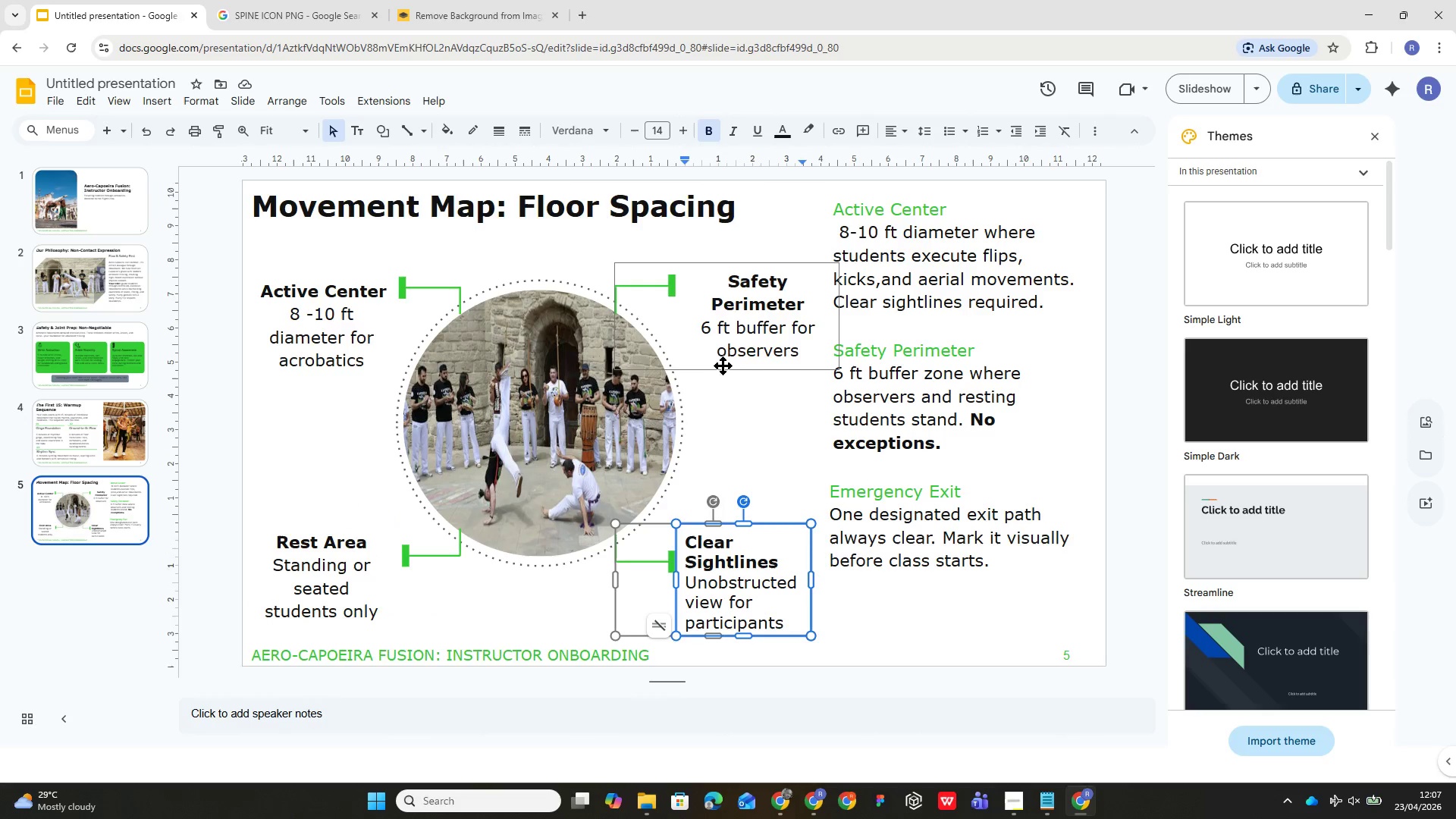 
left_click([724, 340])
 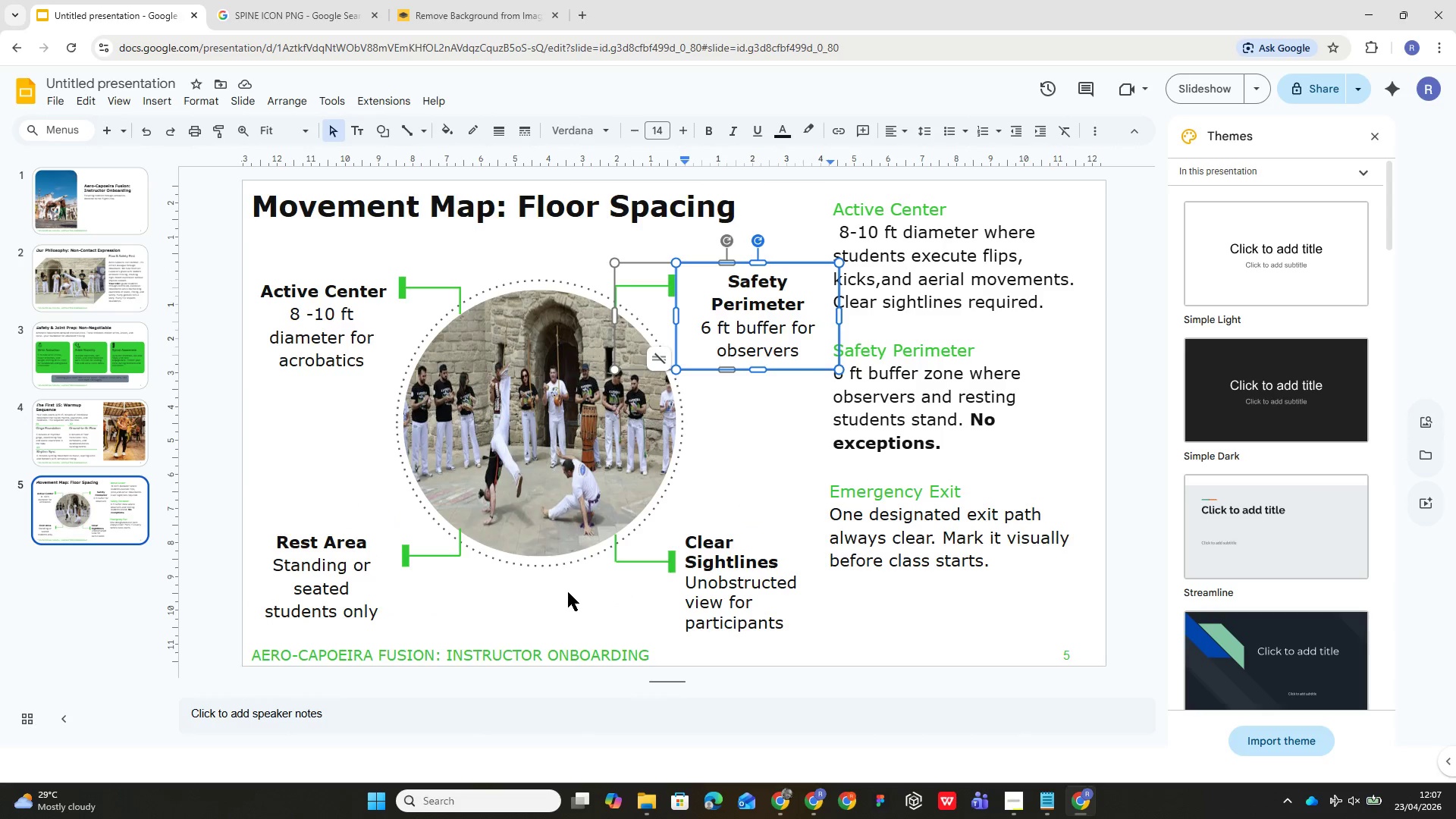 
left_click([914, 622])
 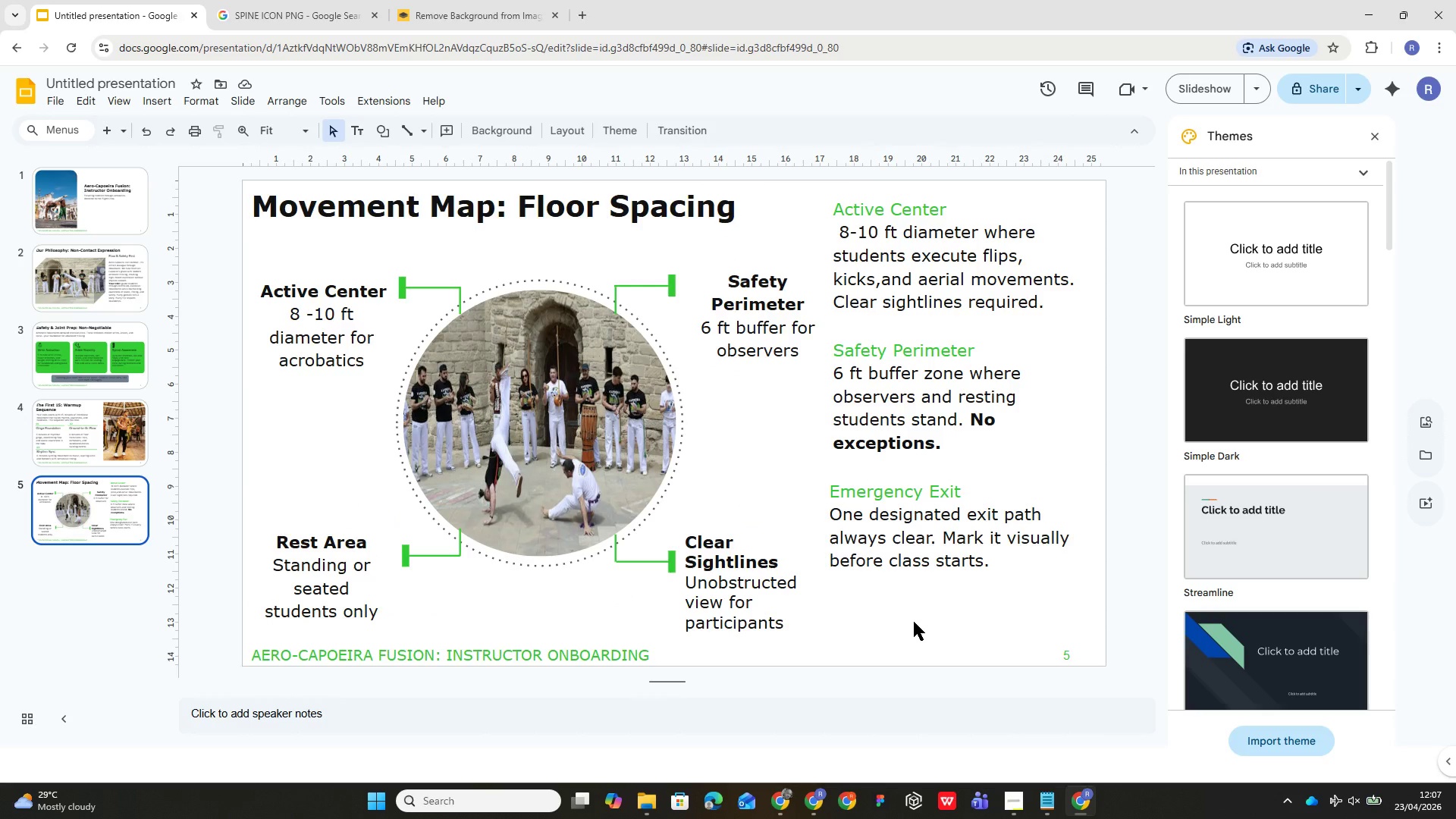 
wait(11.95)
 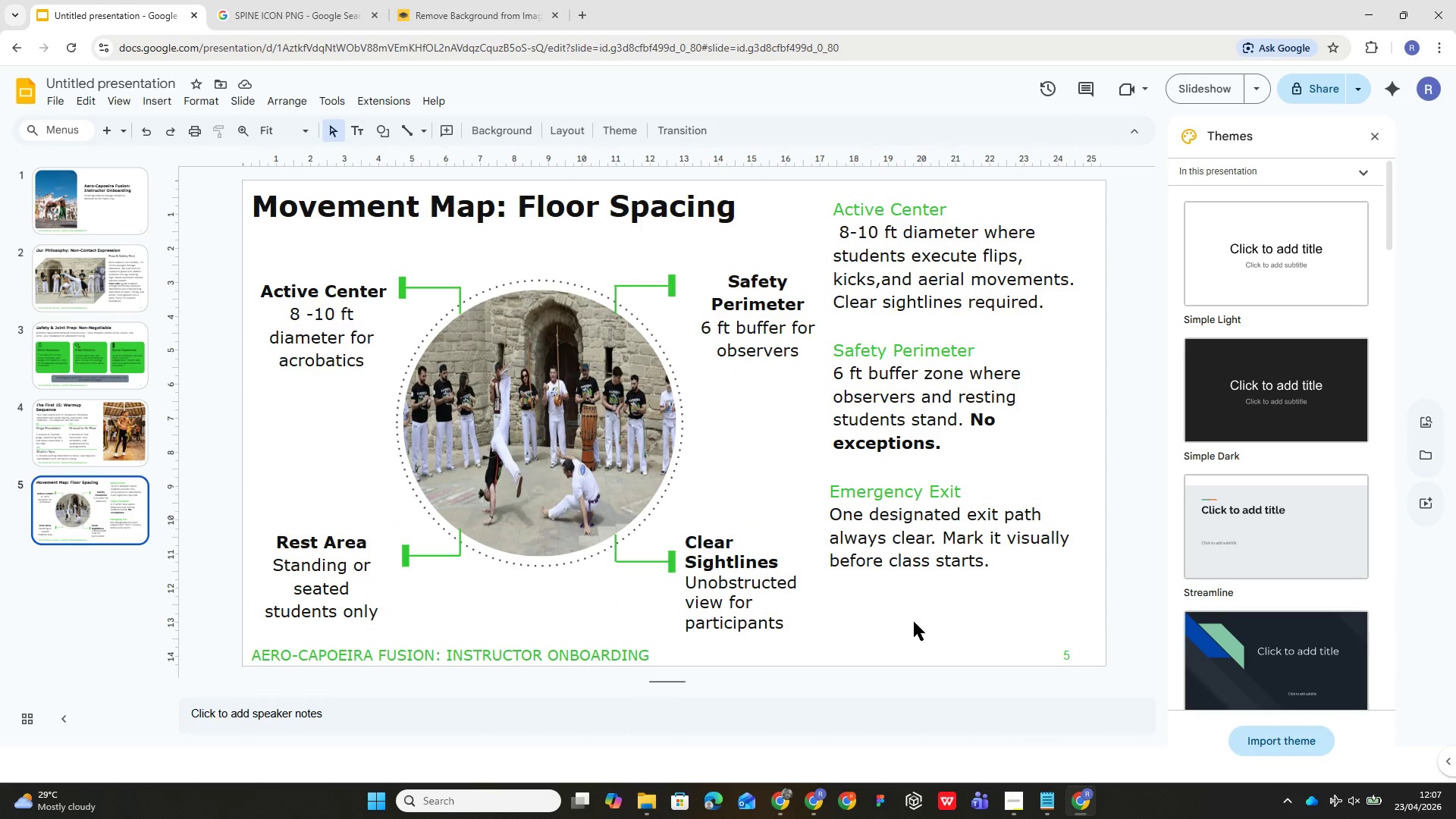 
left_click([1218, 86])
 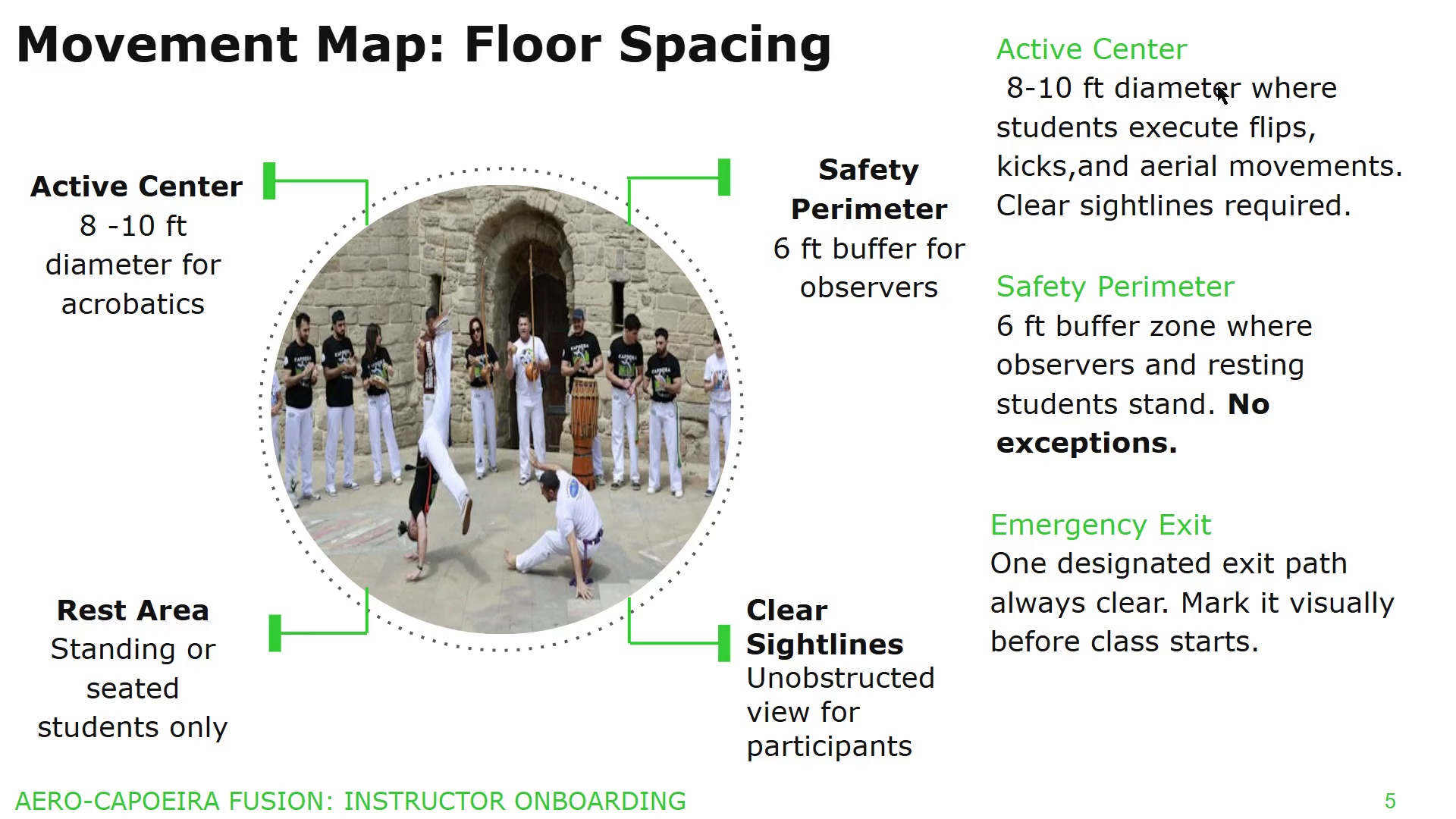 
wait(24.59)
 